 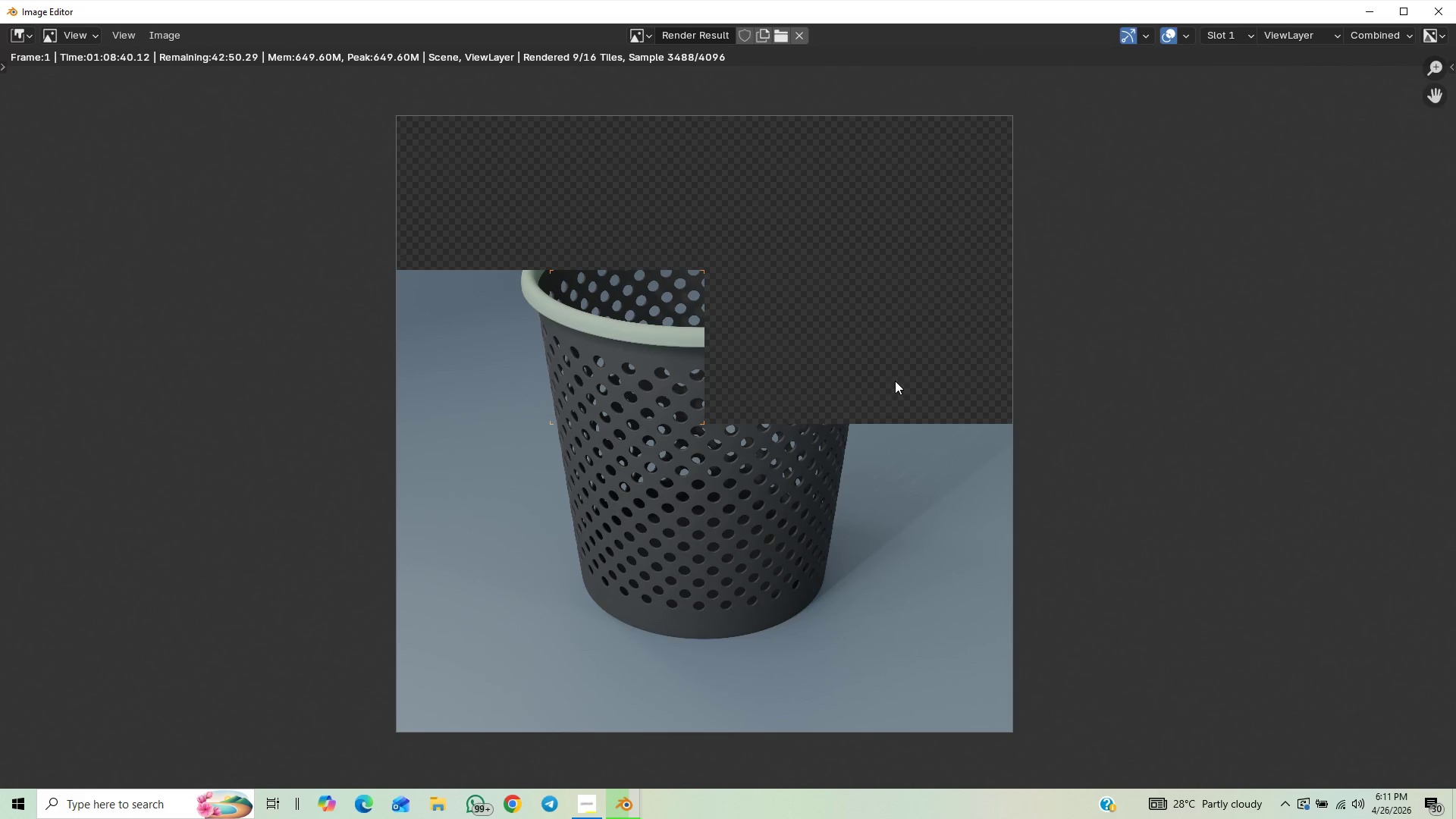 
scroll: coordinate [898, 381], scroll_direction: down, amount: 1.0
 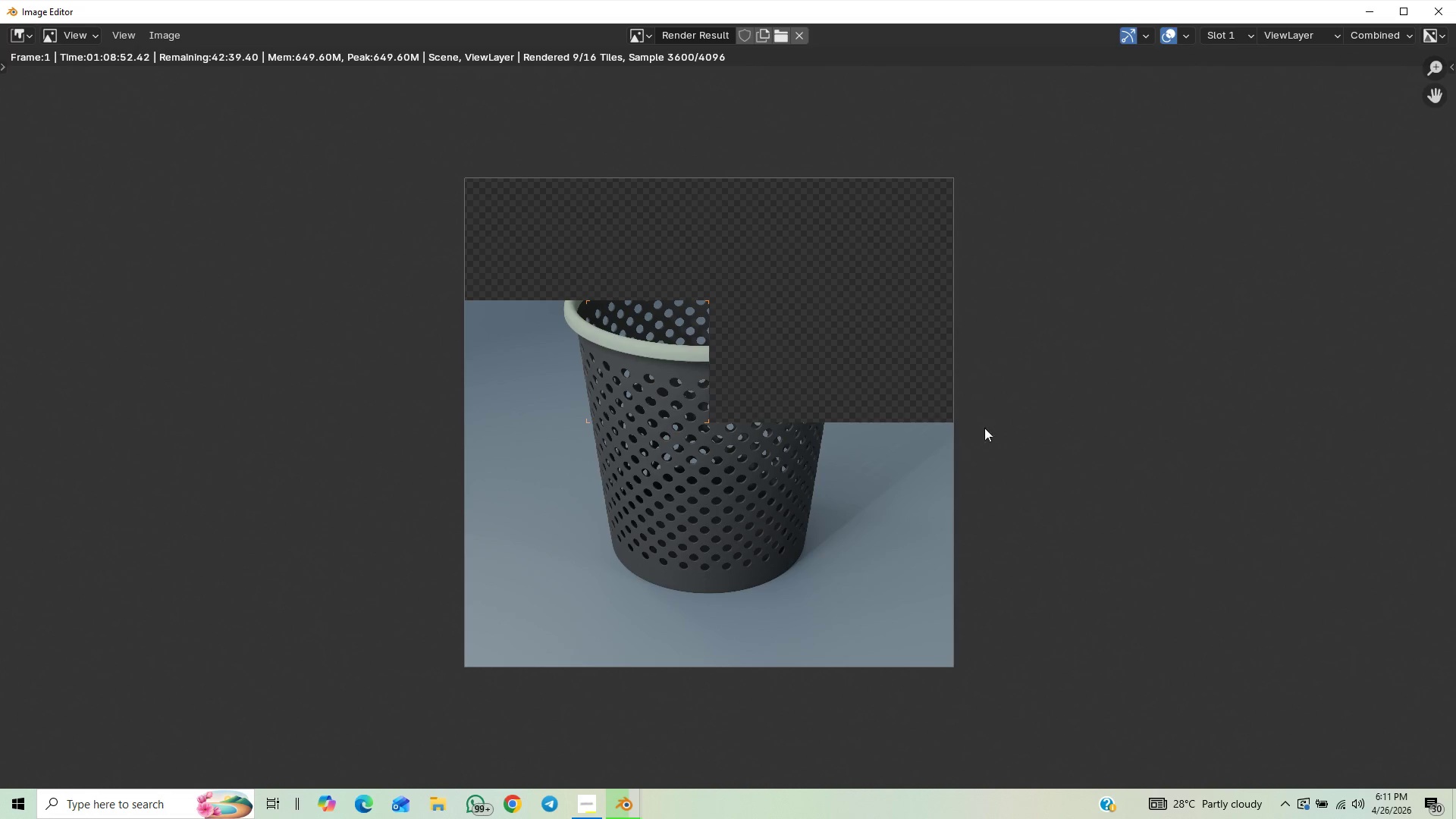 
wait(16.76)
 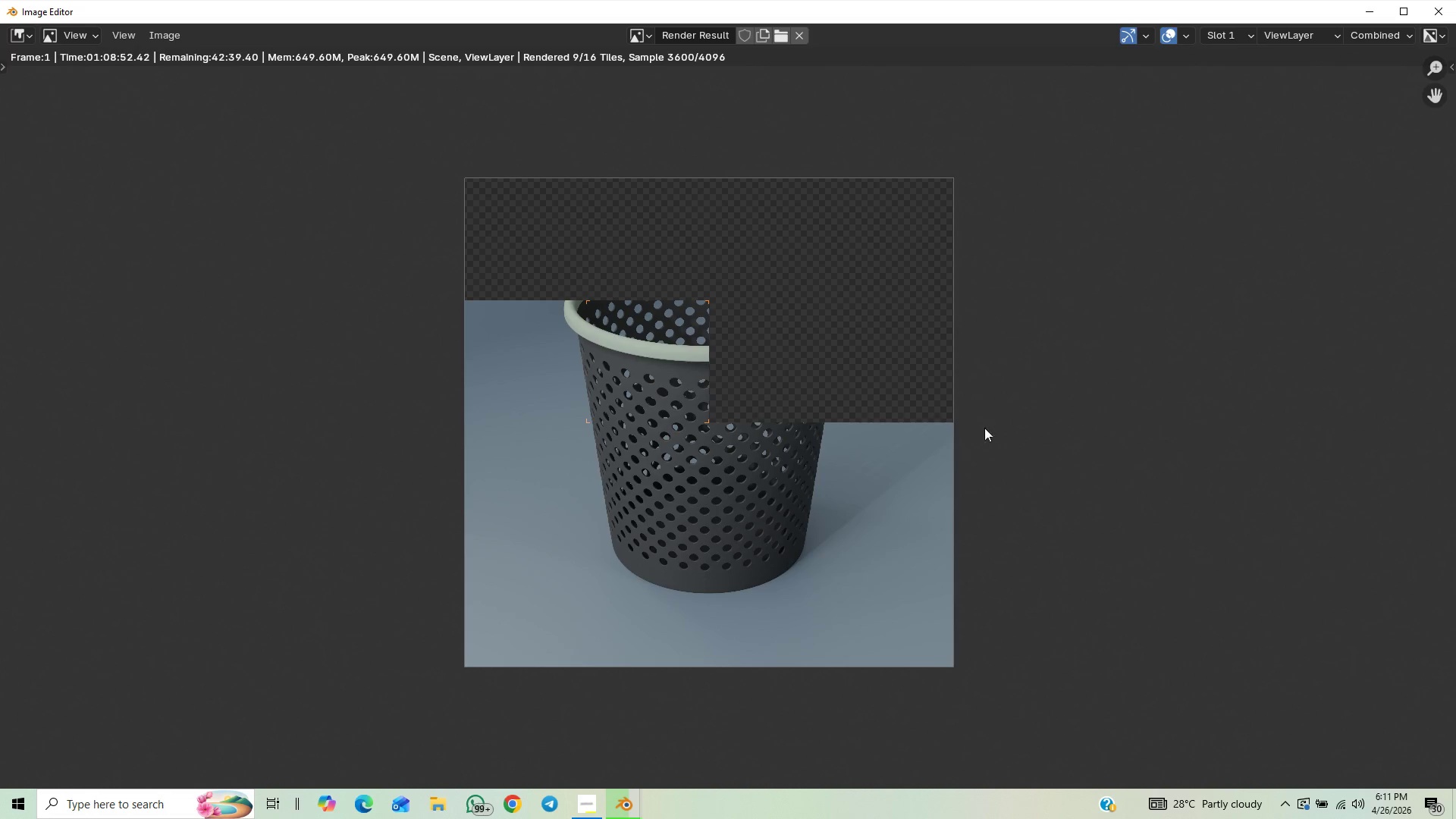 
scroll: coordinate [699, 397], scroll_direction: up, amount: 1.0
 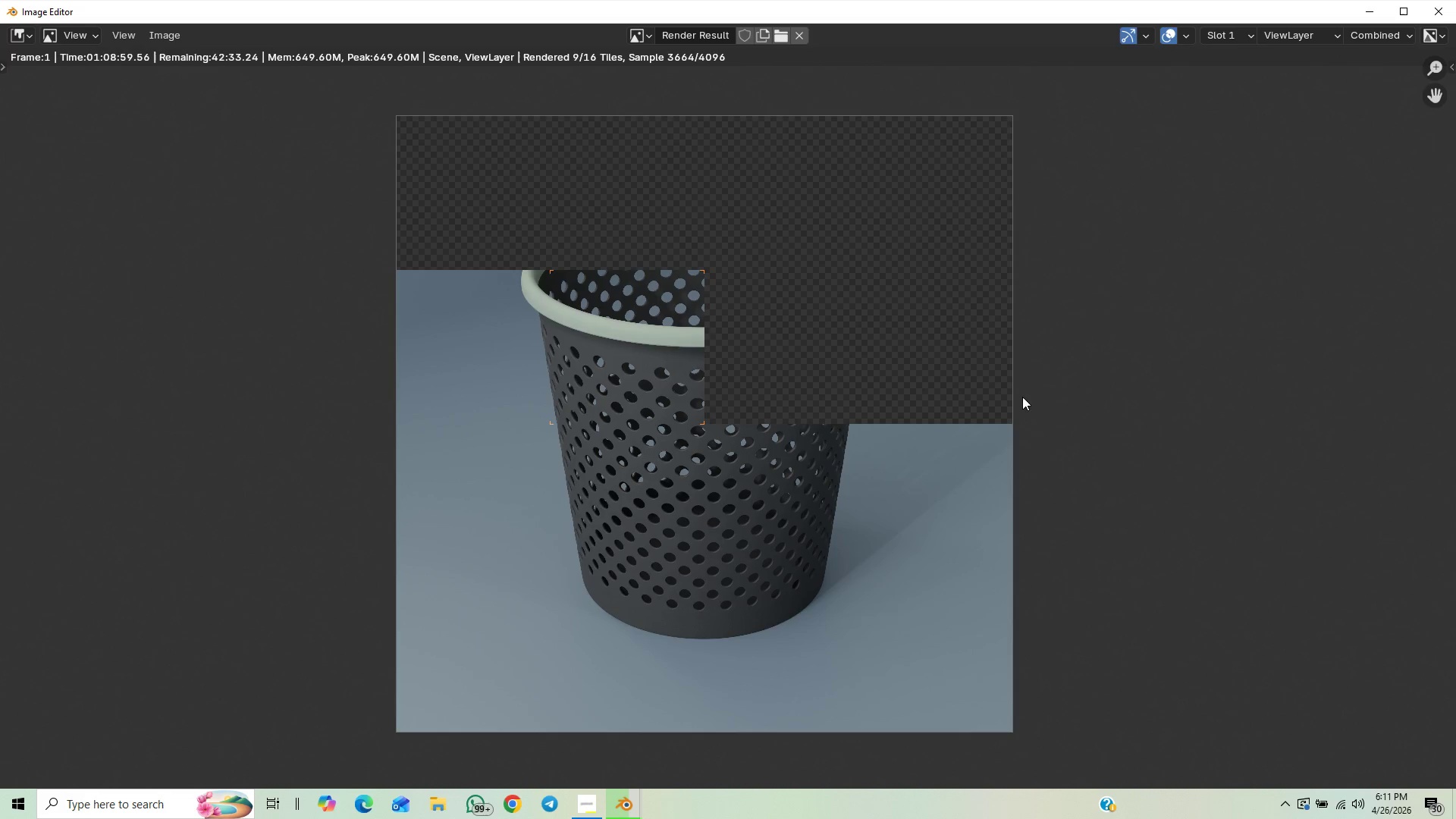 
scroll: coordinate [963, 387], scroll_direction: down, amount: 2.0
 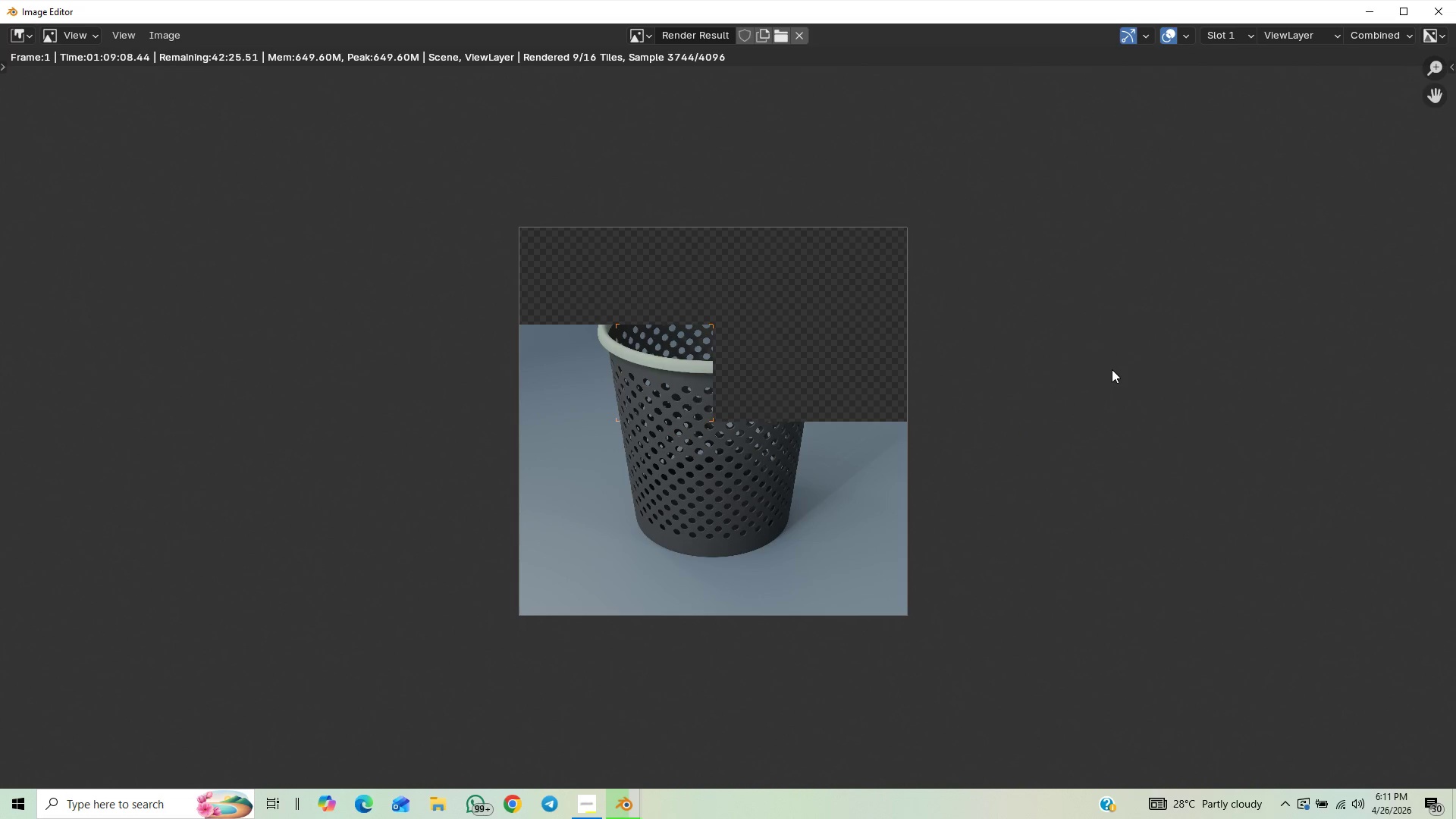 
wait(13.43)
 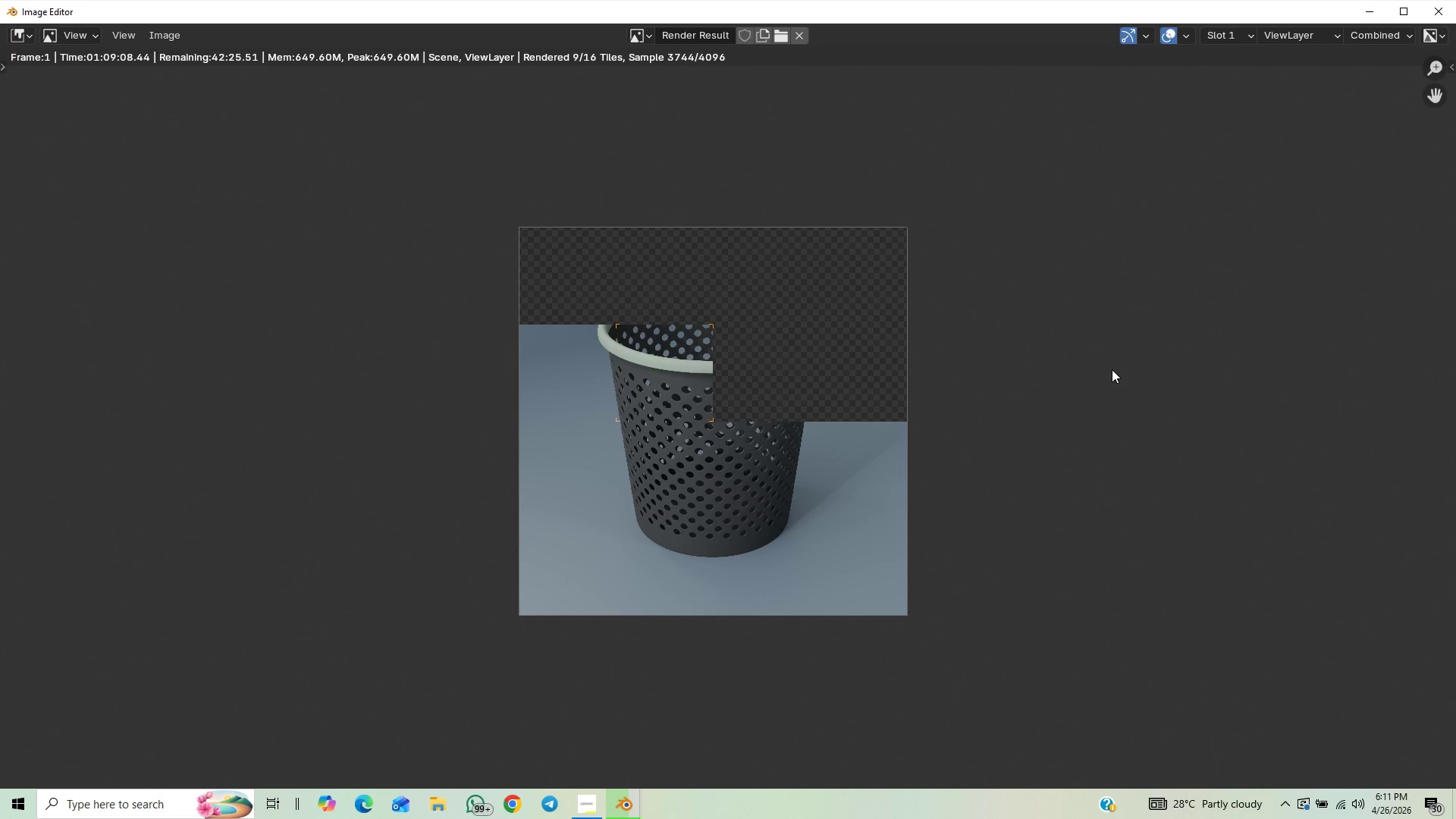 
scroll: coordinate [984, 371], scroll_direction: up, amount: 6.0
 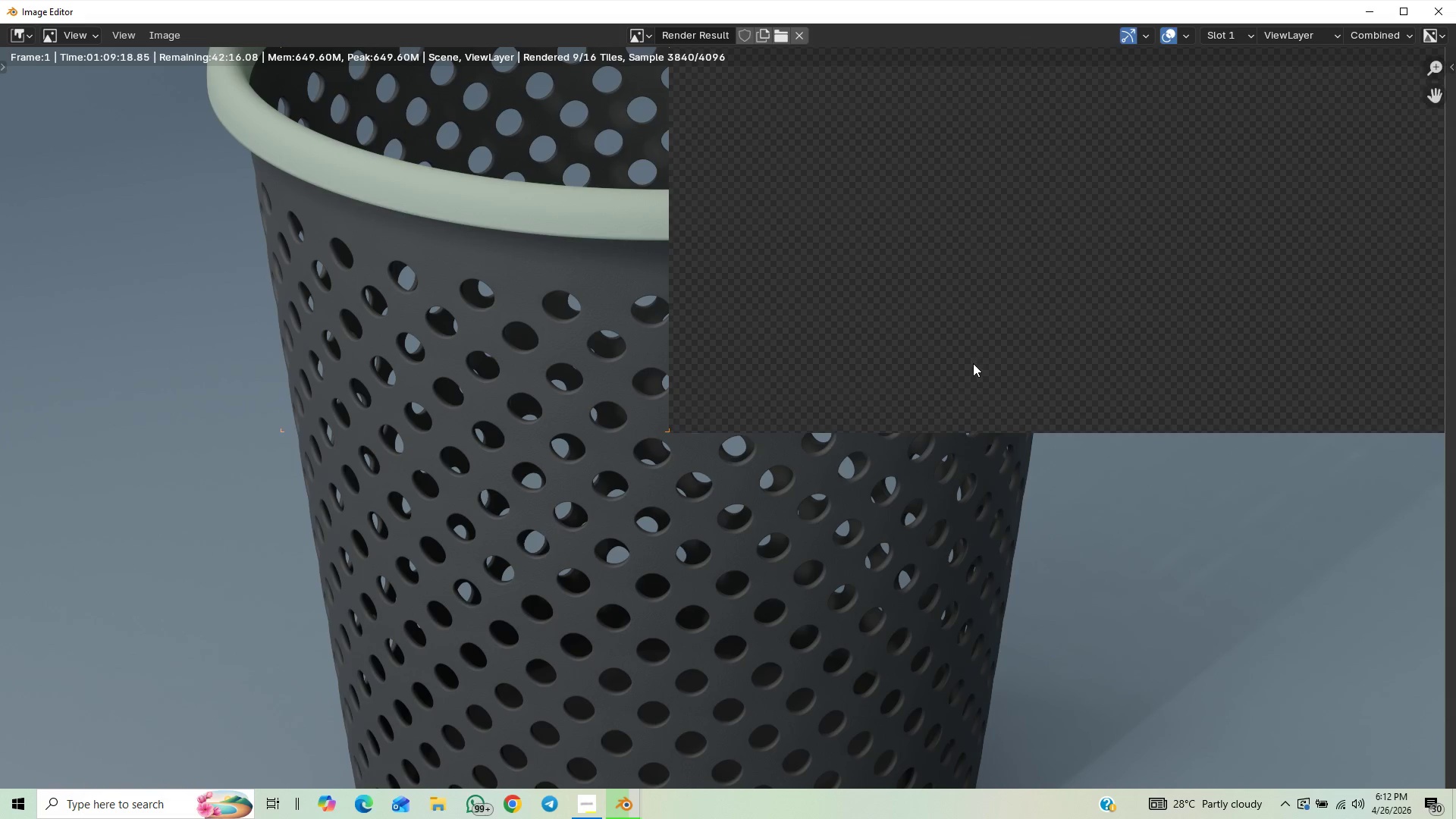 
scroll: coordinate [1131, 429], scroll_direction: down, amount: 4.0
 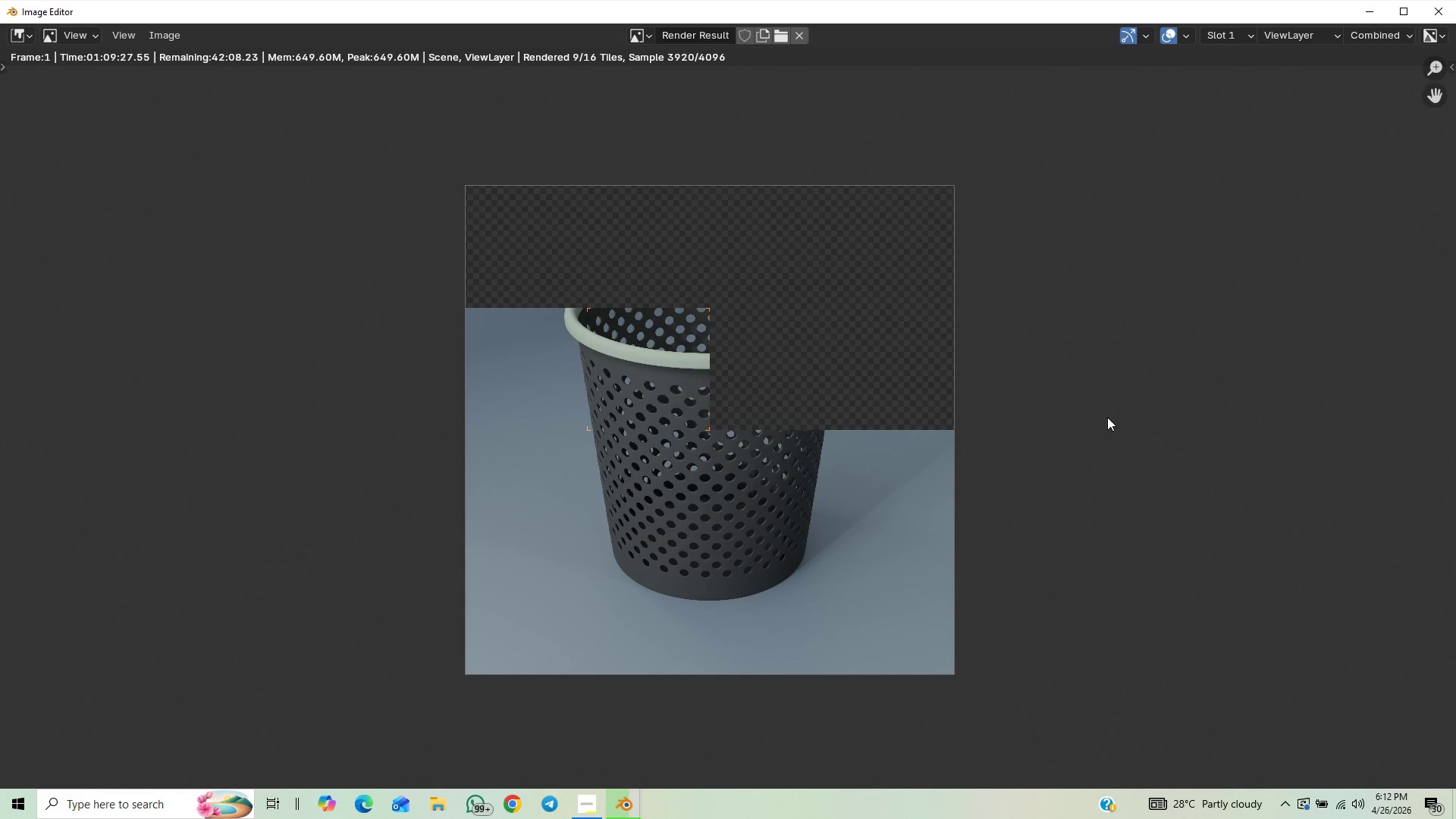 
scroll: coordinate [1080, 381], scroll_direction: up, amount: 1.0
 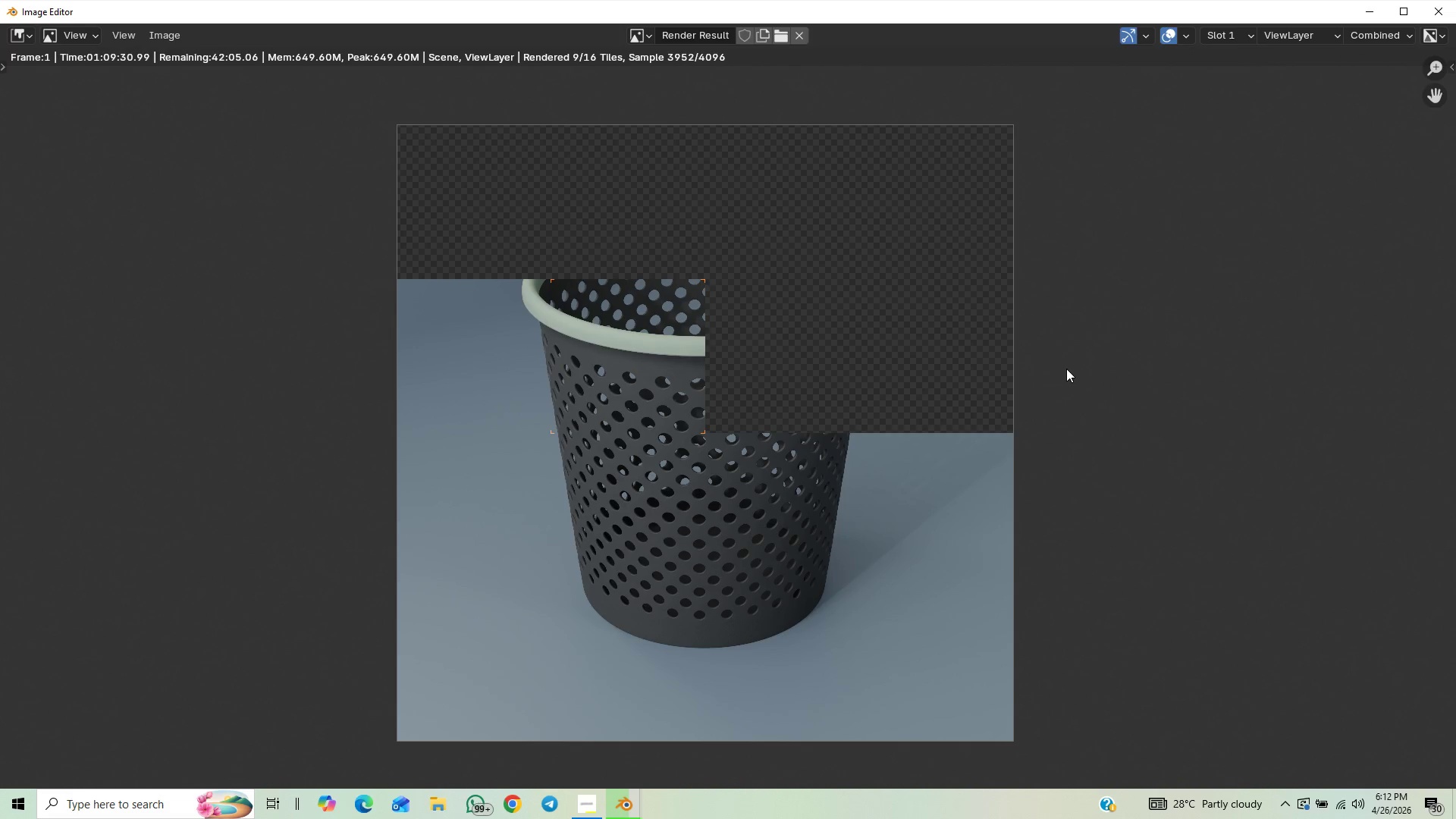 
scroll: coordinate [1059, 369], scroll_direction: down, amount: 2.0
 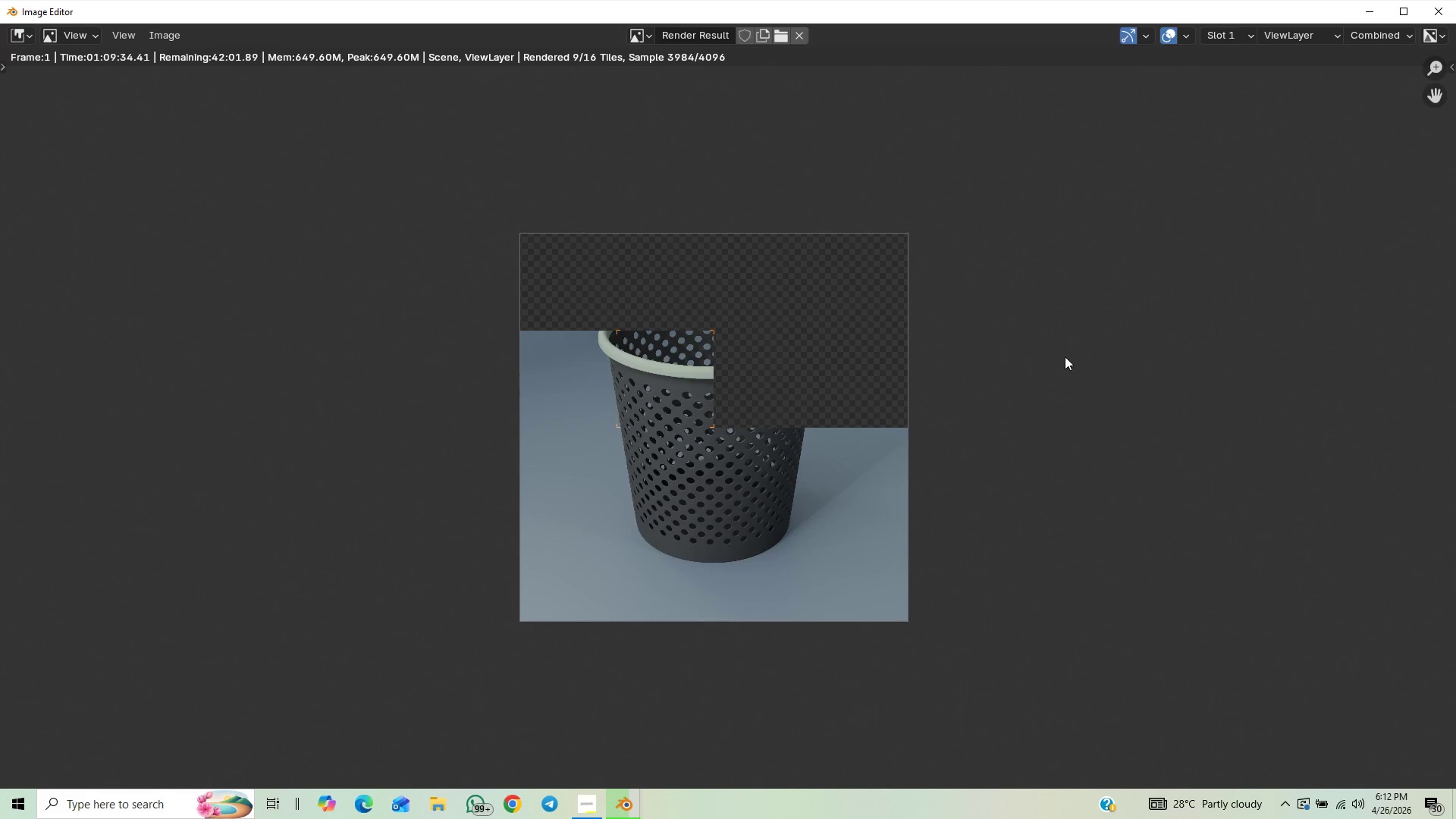 
scroll: coordinate [1062, 337], scroll_direction: up, amount: 2.0
 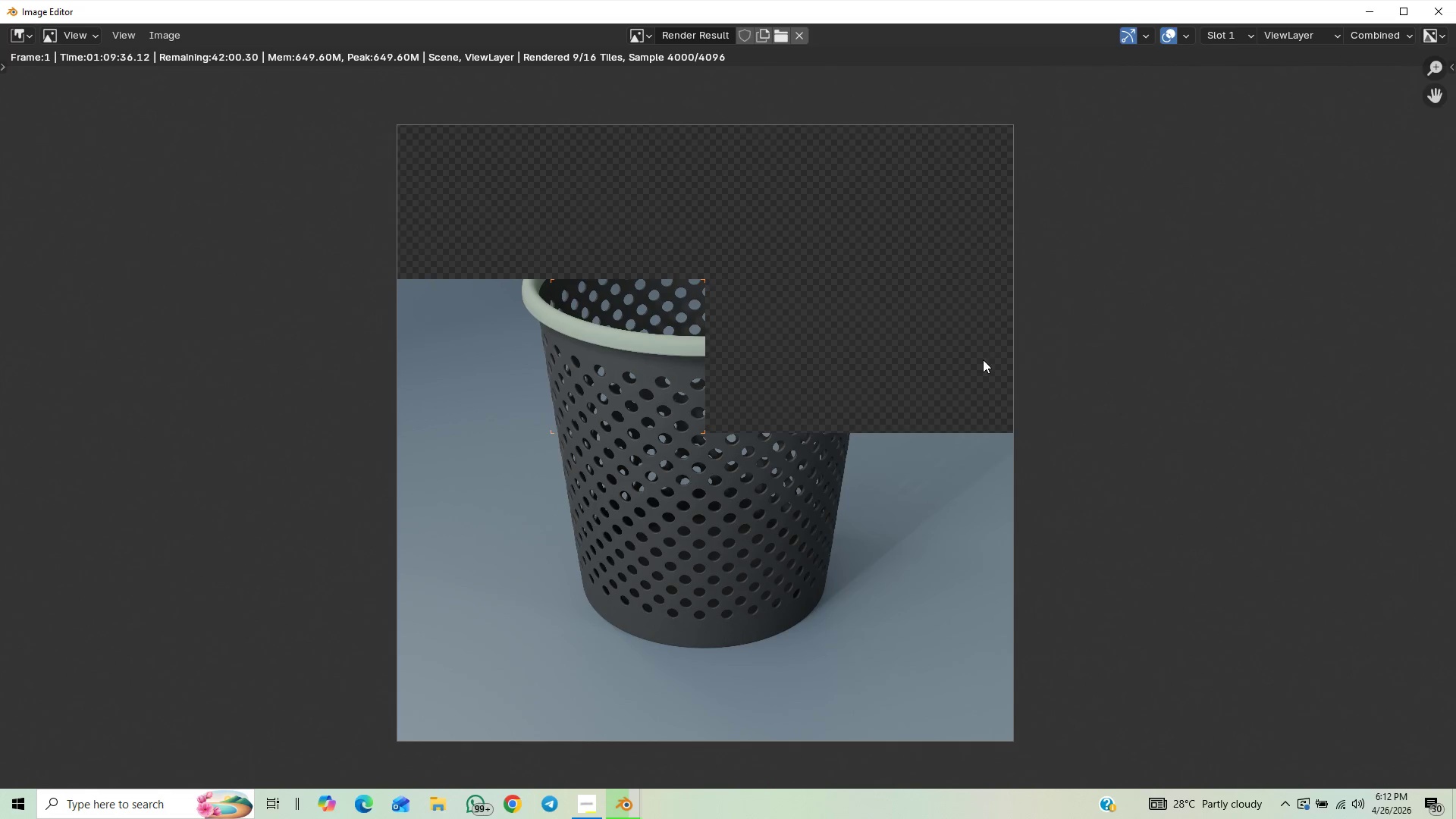 
scroll: coordinate [979, 363], scroll_direction: none, amount: 0.0
 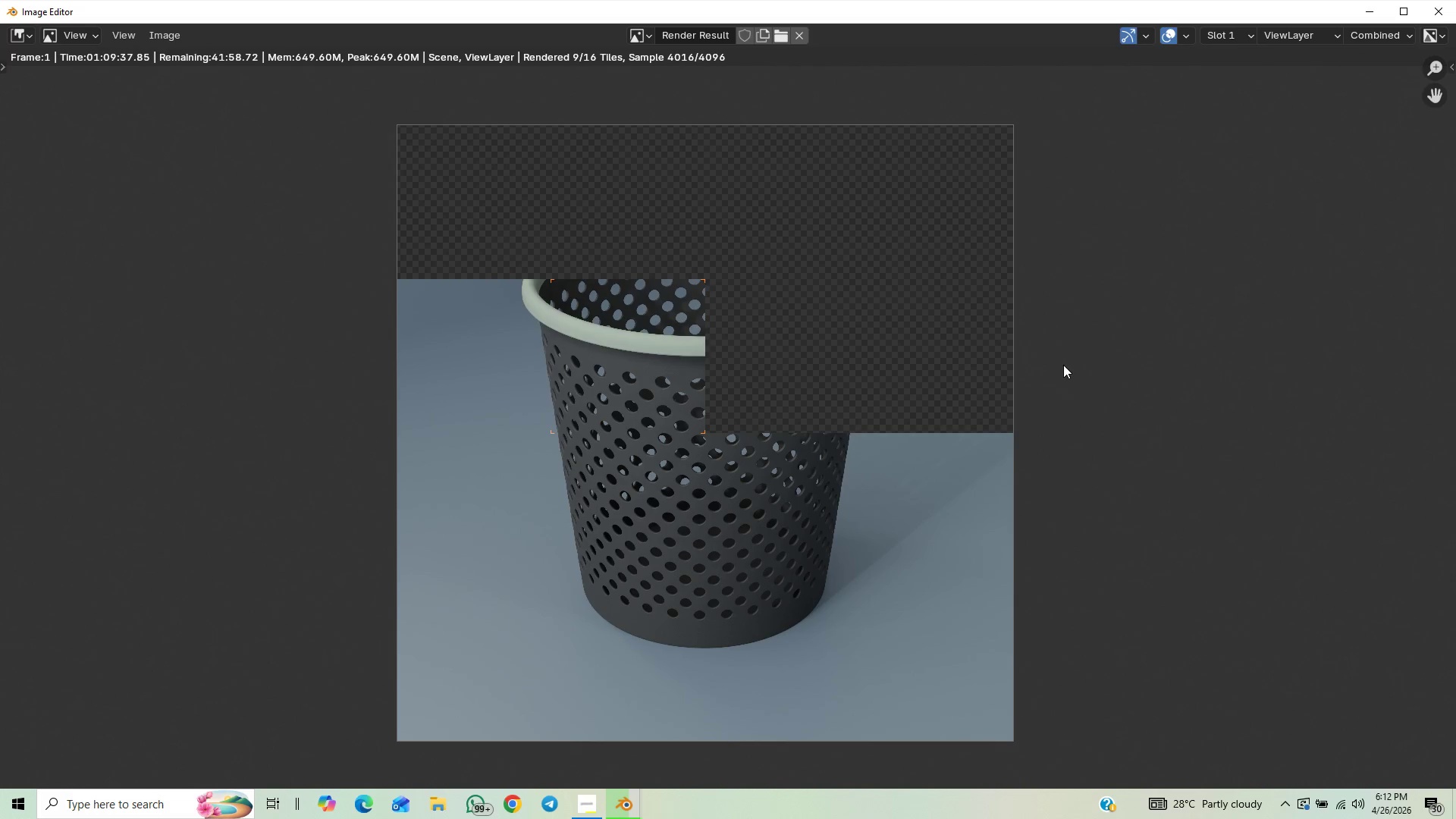 
scroll: coordinate [1012, 388], scroll_direction: down, amount: 1.0
 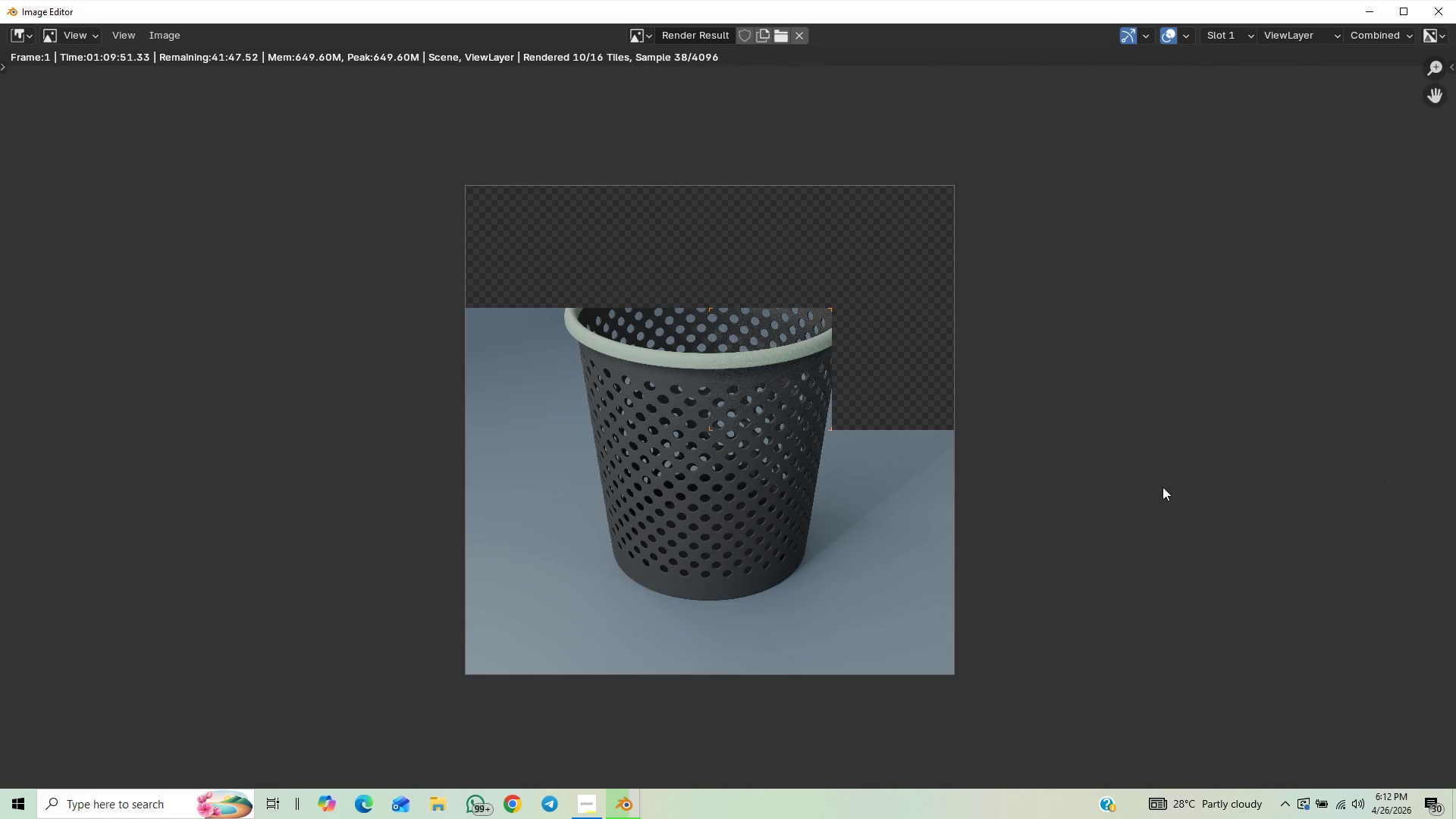 
wait(16.25)
 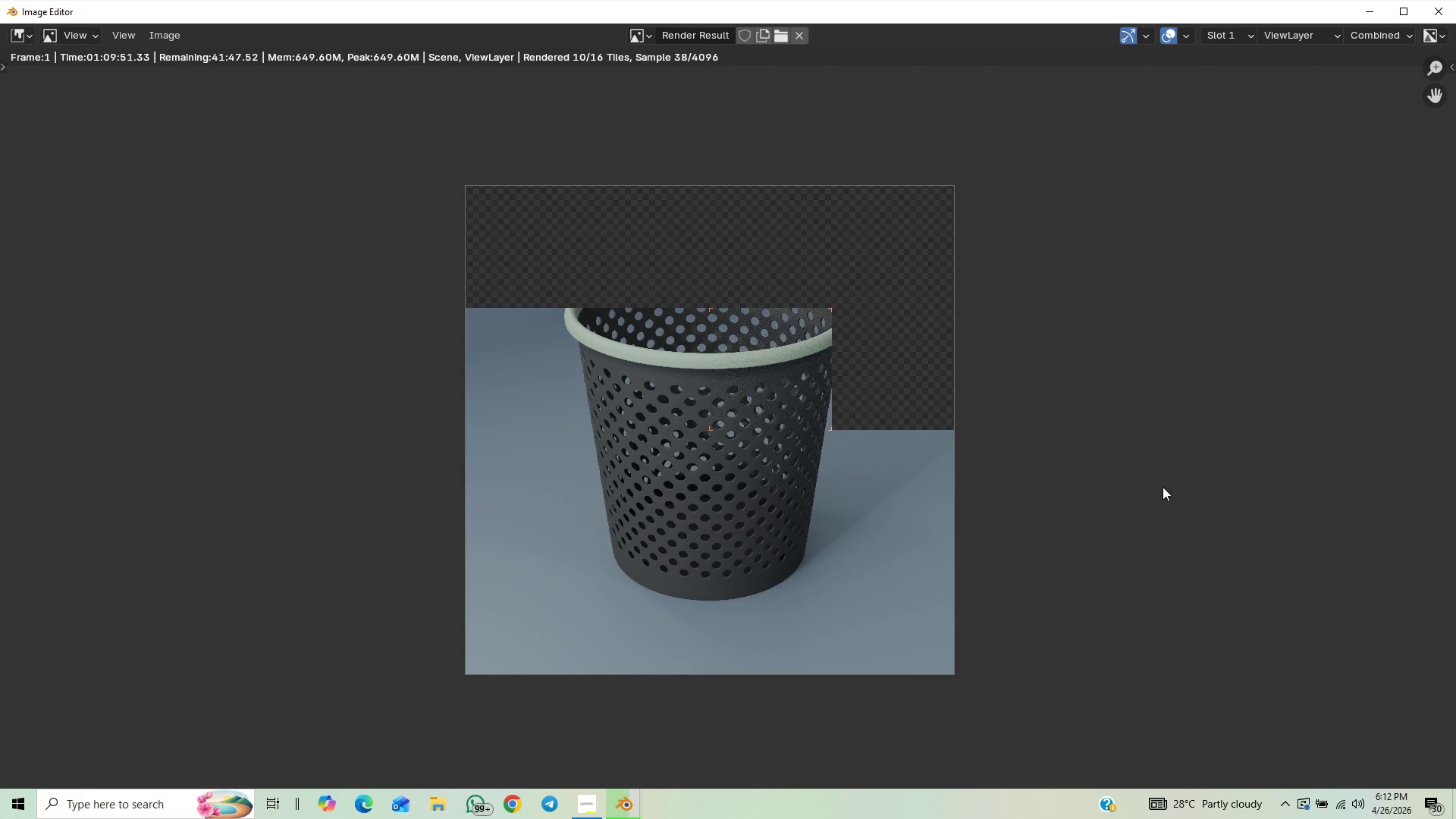 
scroll: coordinate [1065, 441], scroll_direction: down, amount: 1.0
 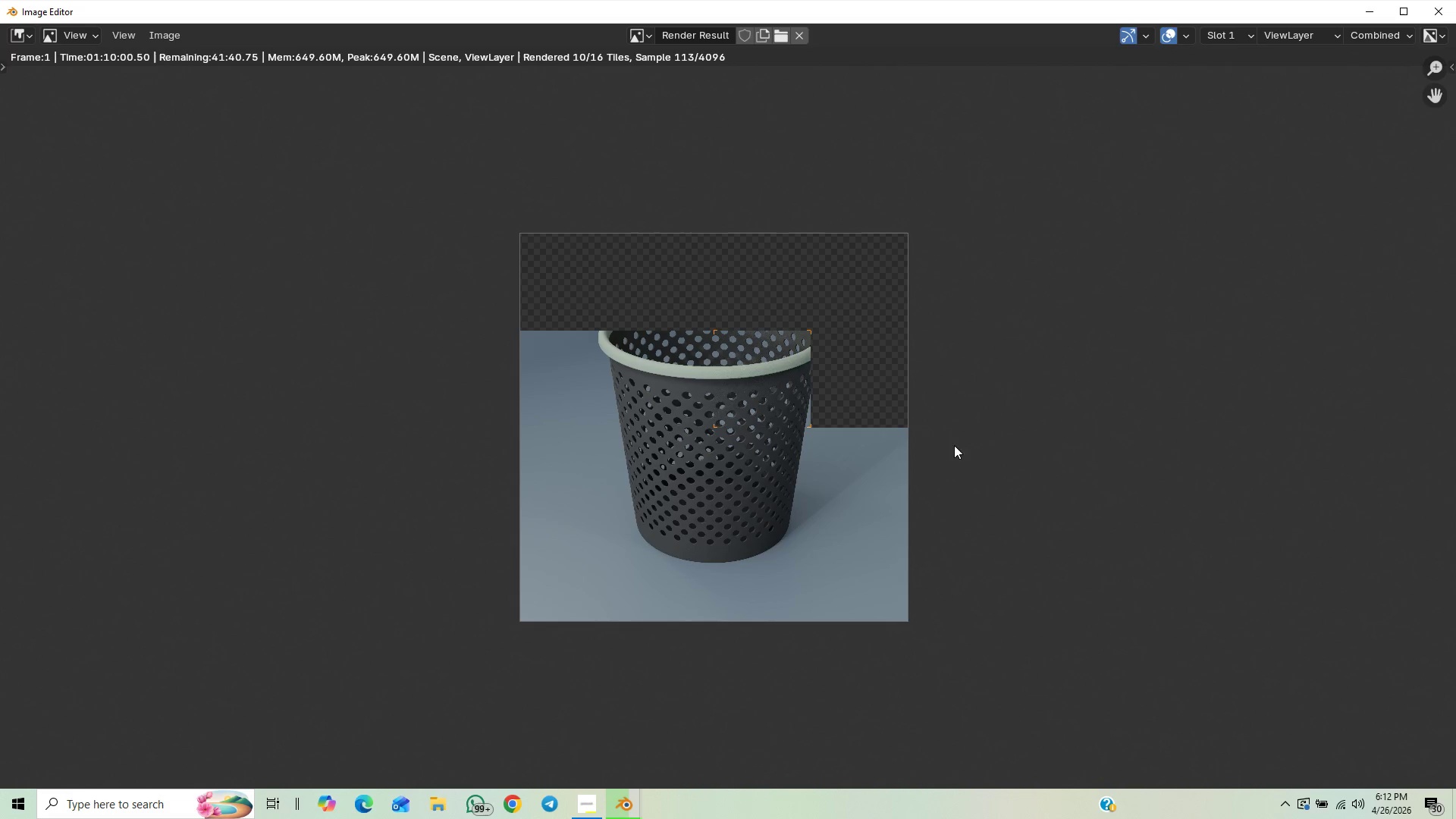 
wait(5.15)
 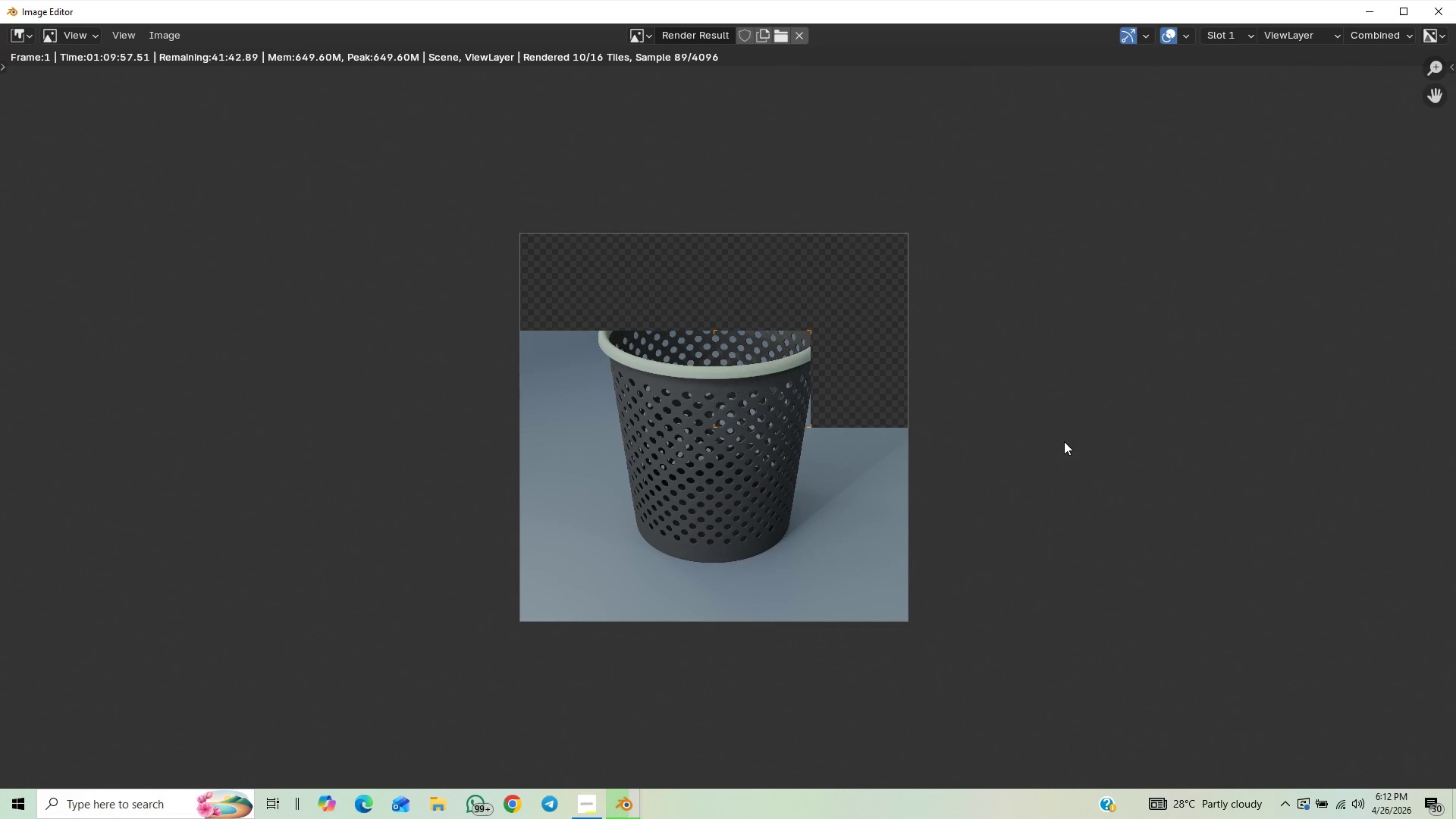 
scroll: coordinate [986, 479], scroll_direction: up, amount: 1.0
 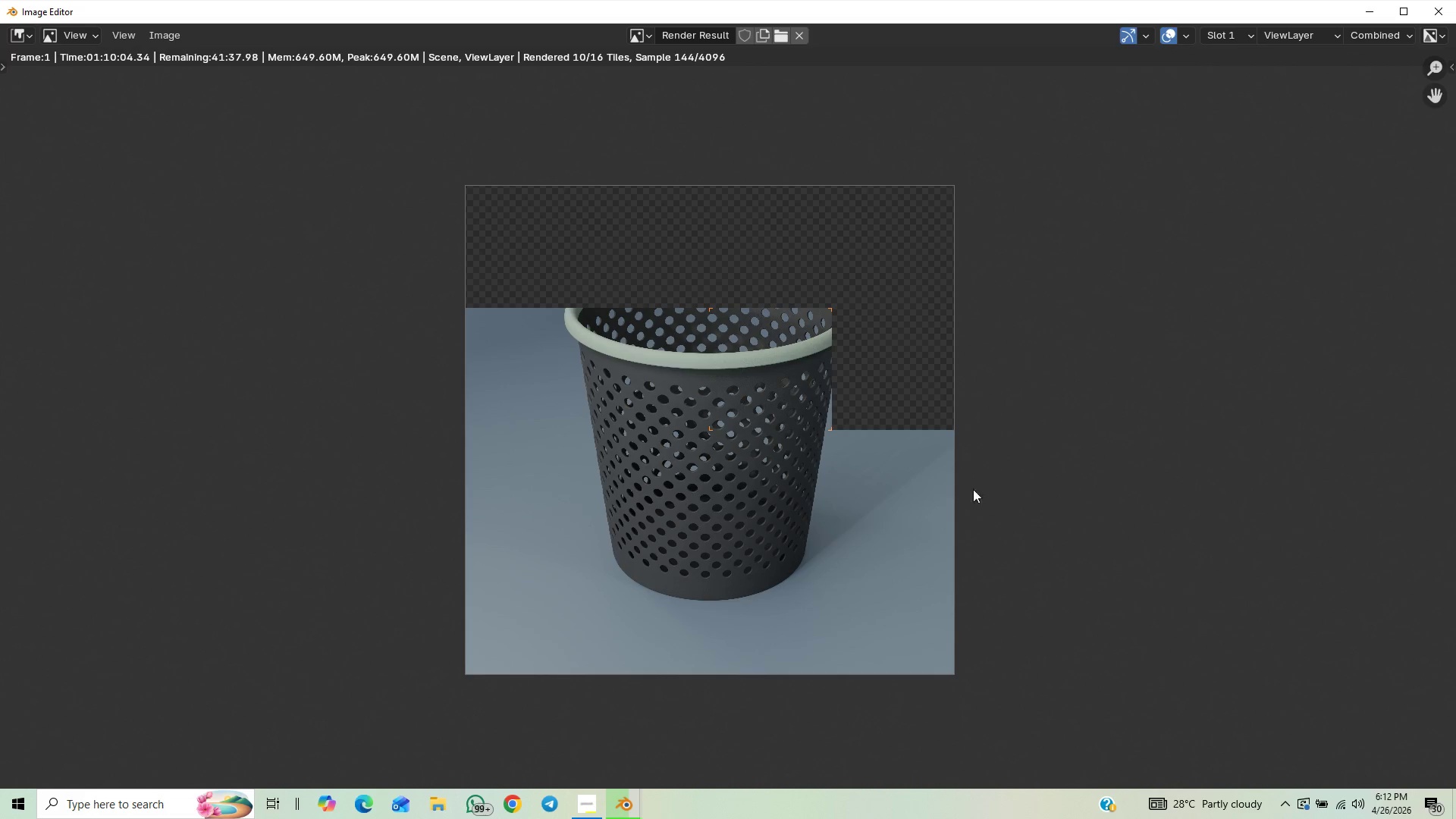 
scroll: coordinate [1046, 507], scroll_direction: down, amount: 2.0
 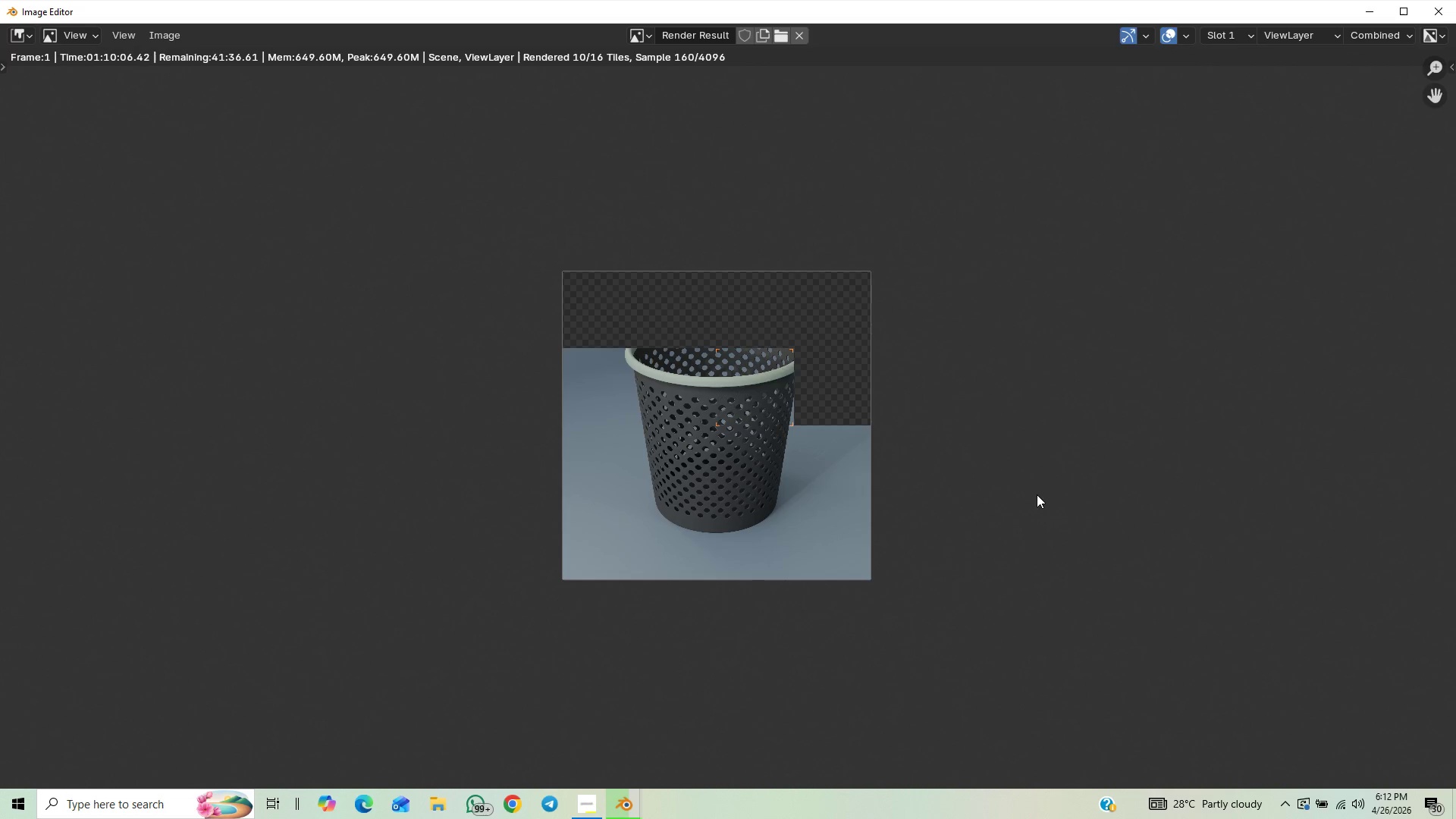 
scroll: coordinate [899, 480], scroll_direction: up, amount: 4.0
 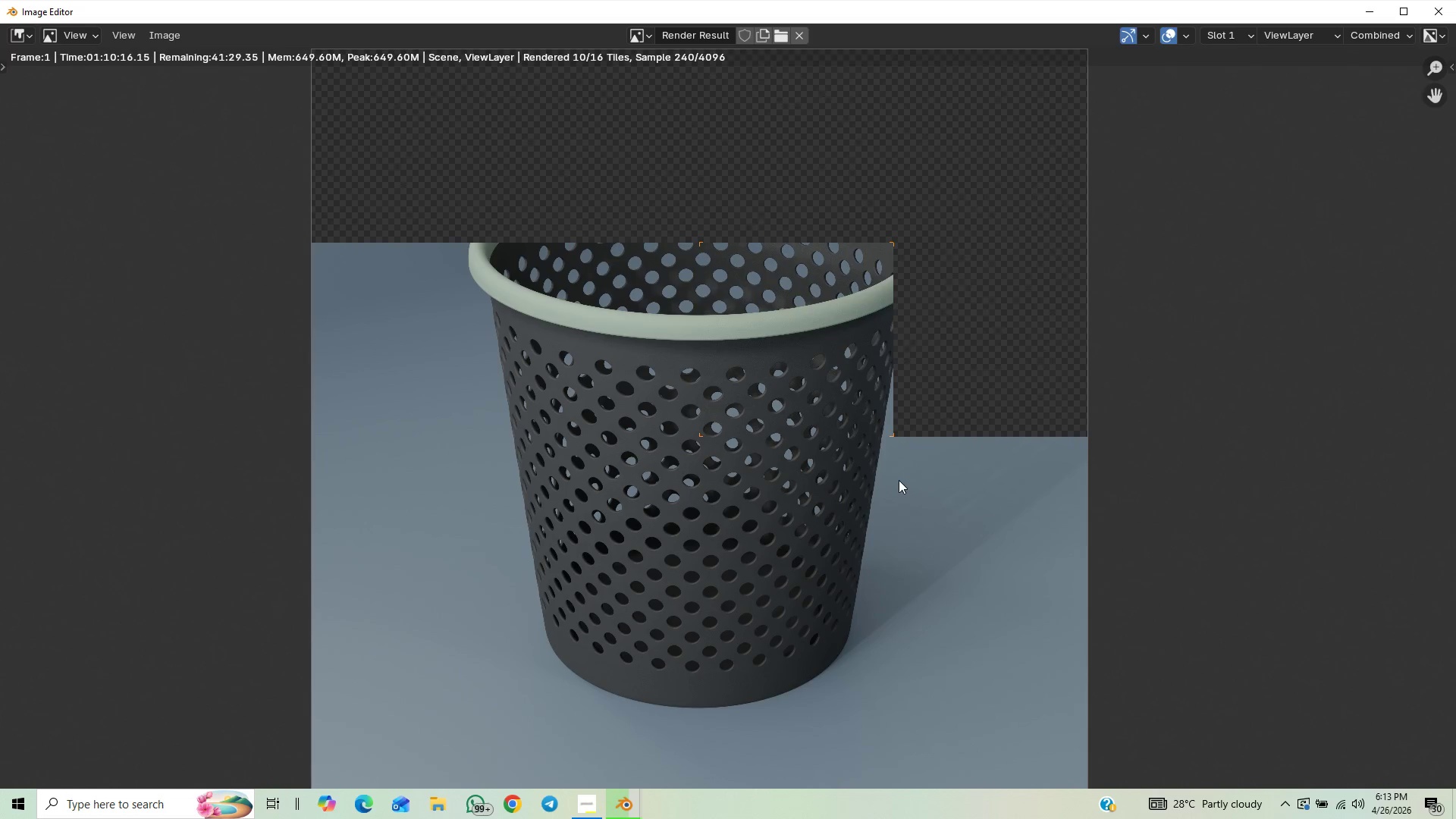 
scroll: coordinate [899, 480], scroll_direction: down, amount: 1.0
 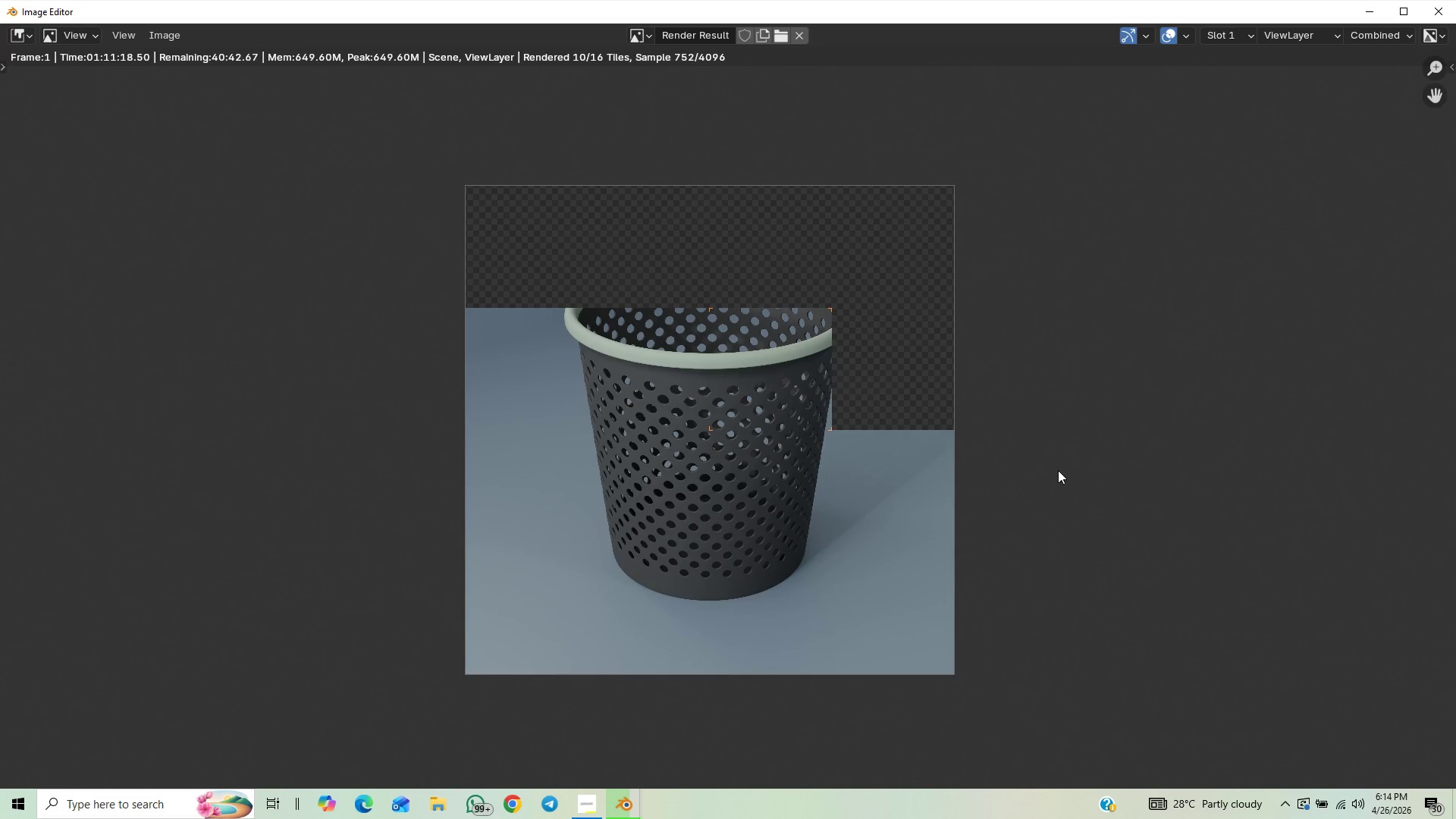 
wait(67.0)
 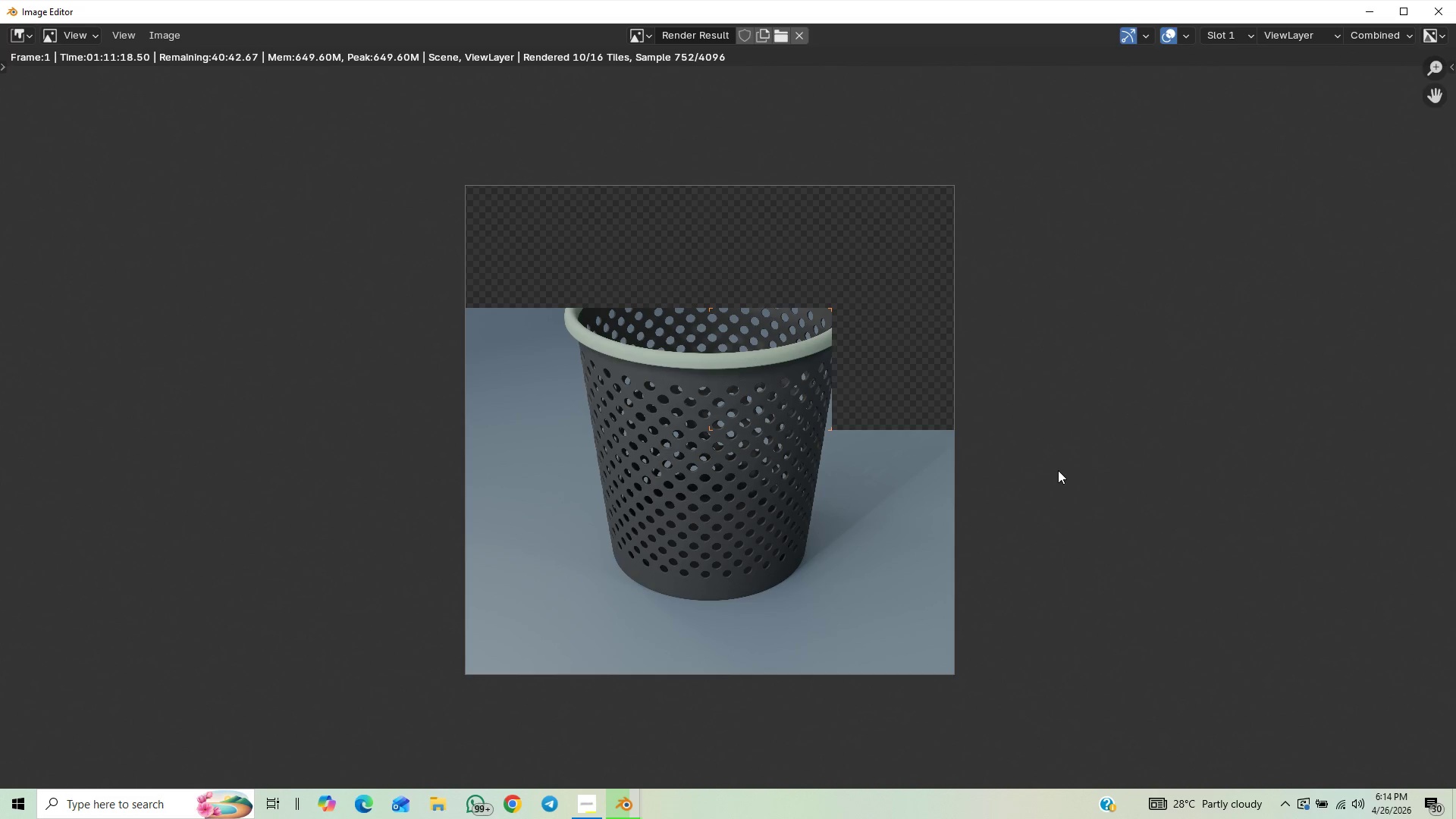 
scroll: coordinate [1083, 453], scroll_direction: up, amount: 1.0
 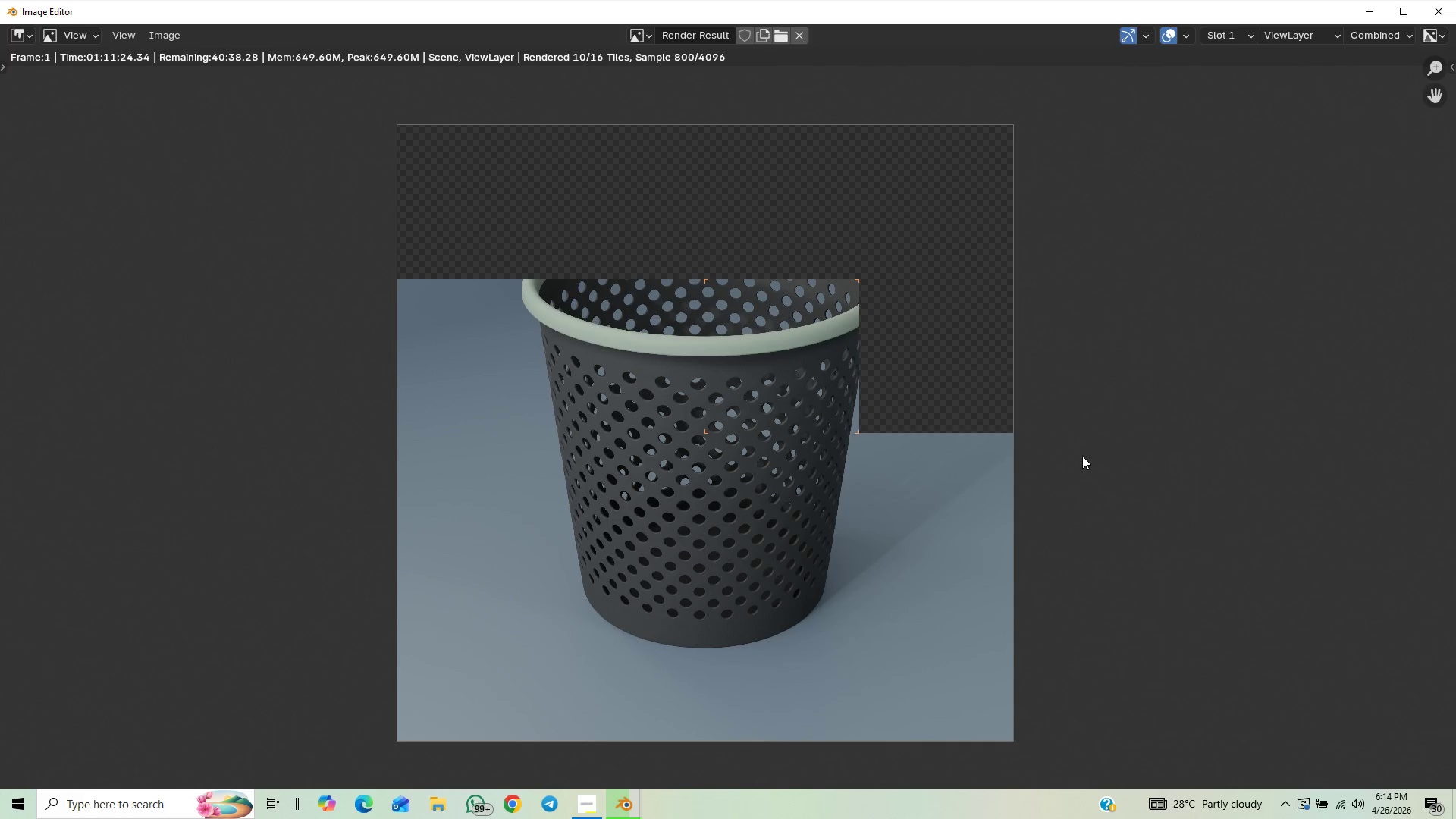 
scroll: coordinate [1143, 445], scroll_direction: down, amount: 2.0
 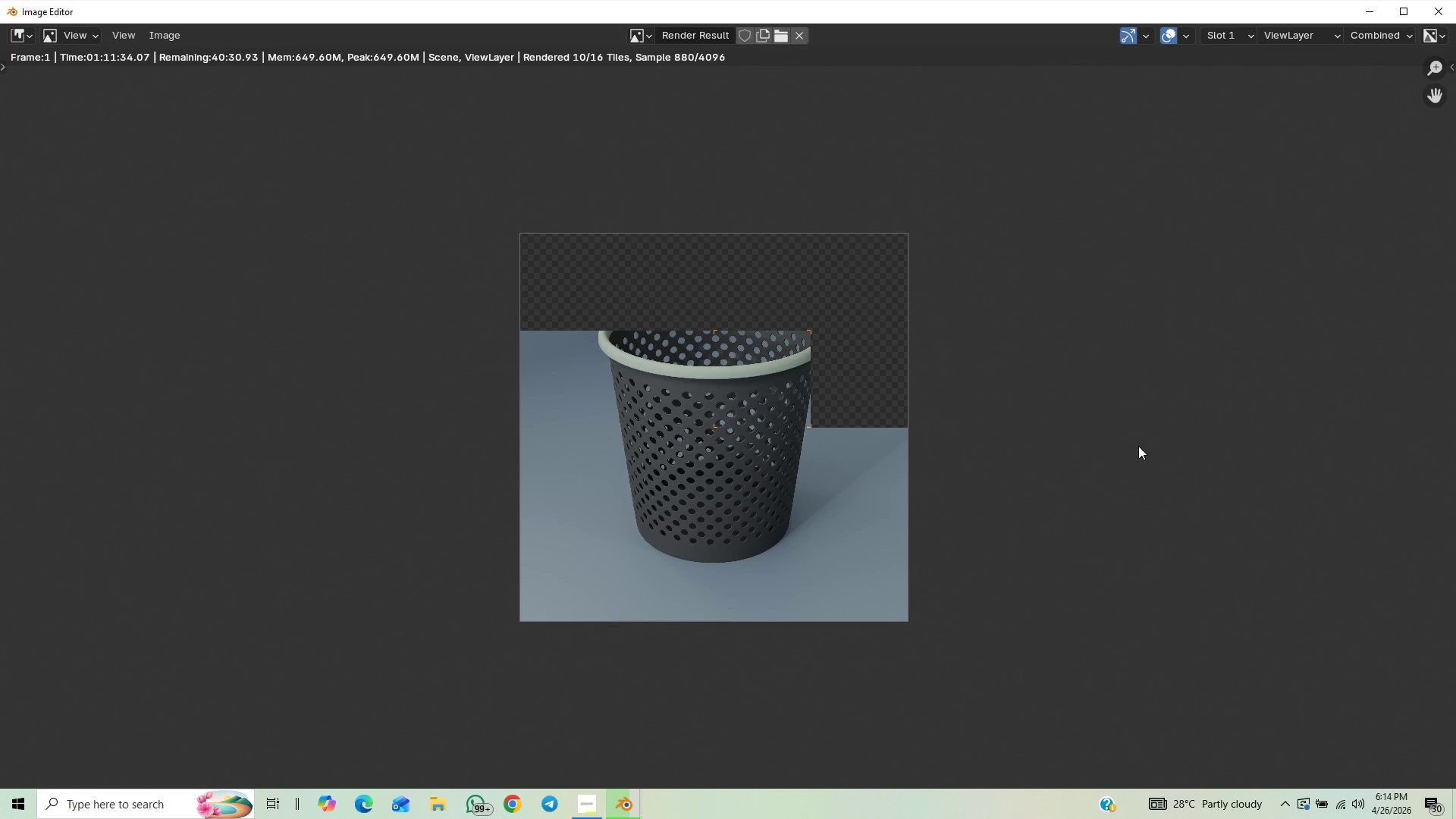 
wait(6.03)
 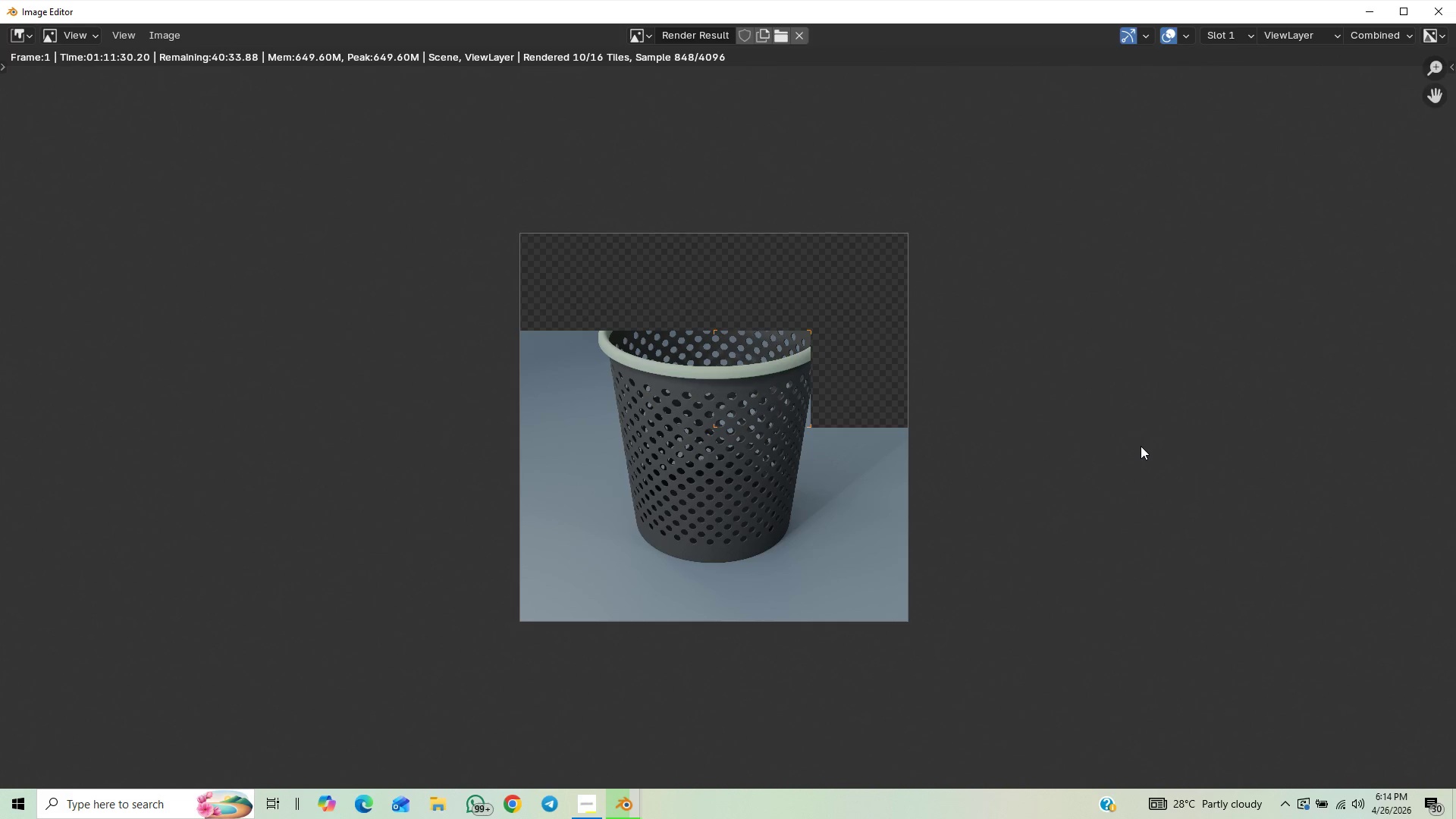 
scroll: coordinate [1164, 458], scroll_direction: down, amount: 1.0
 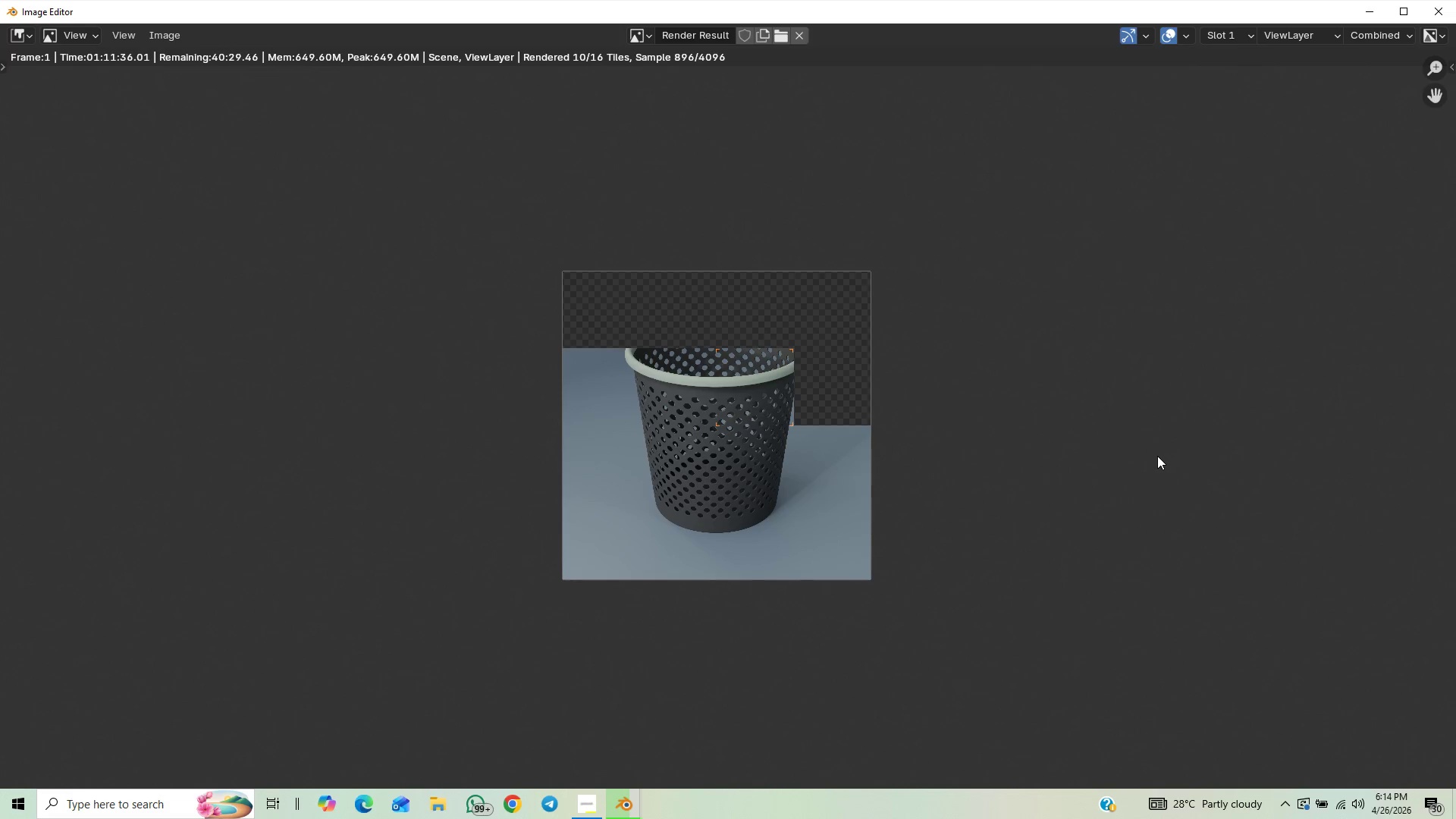 
scroll: coordinate [1132, 428], scroll_direction: up, amount: 7.0
 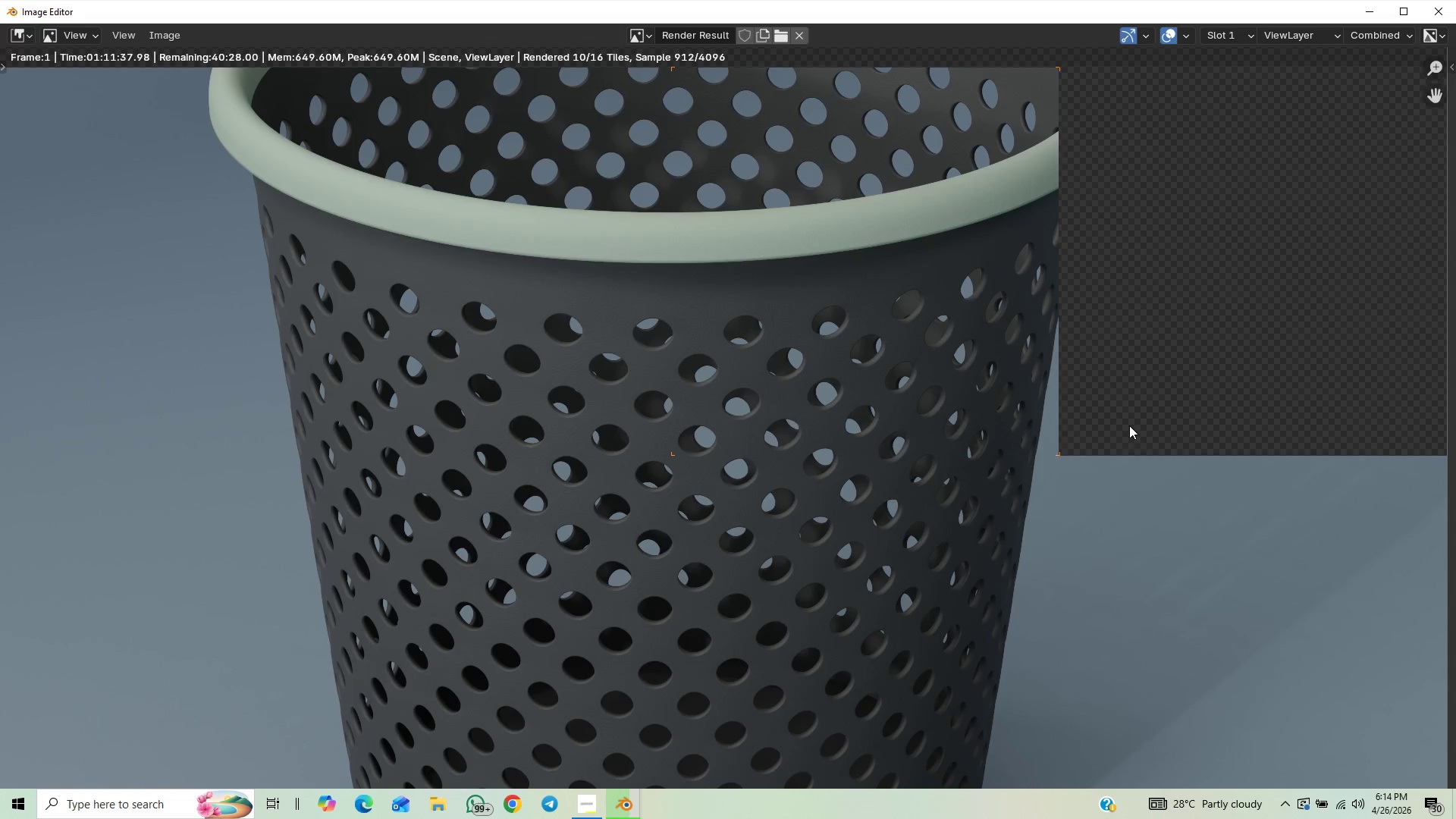 
scroll: coordinate [1085, 408], scroll_direction: down, amount: 4.0
 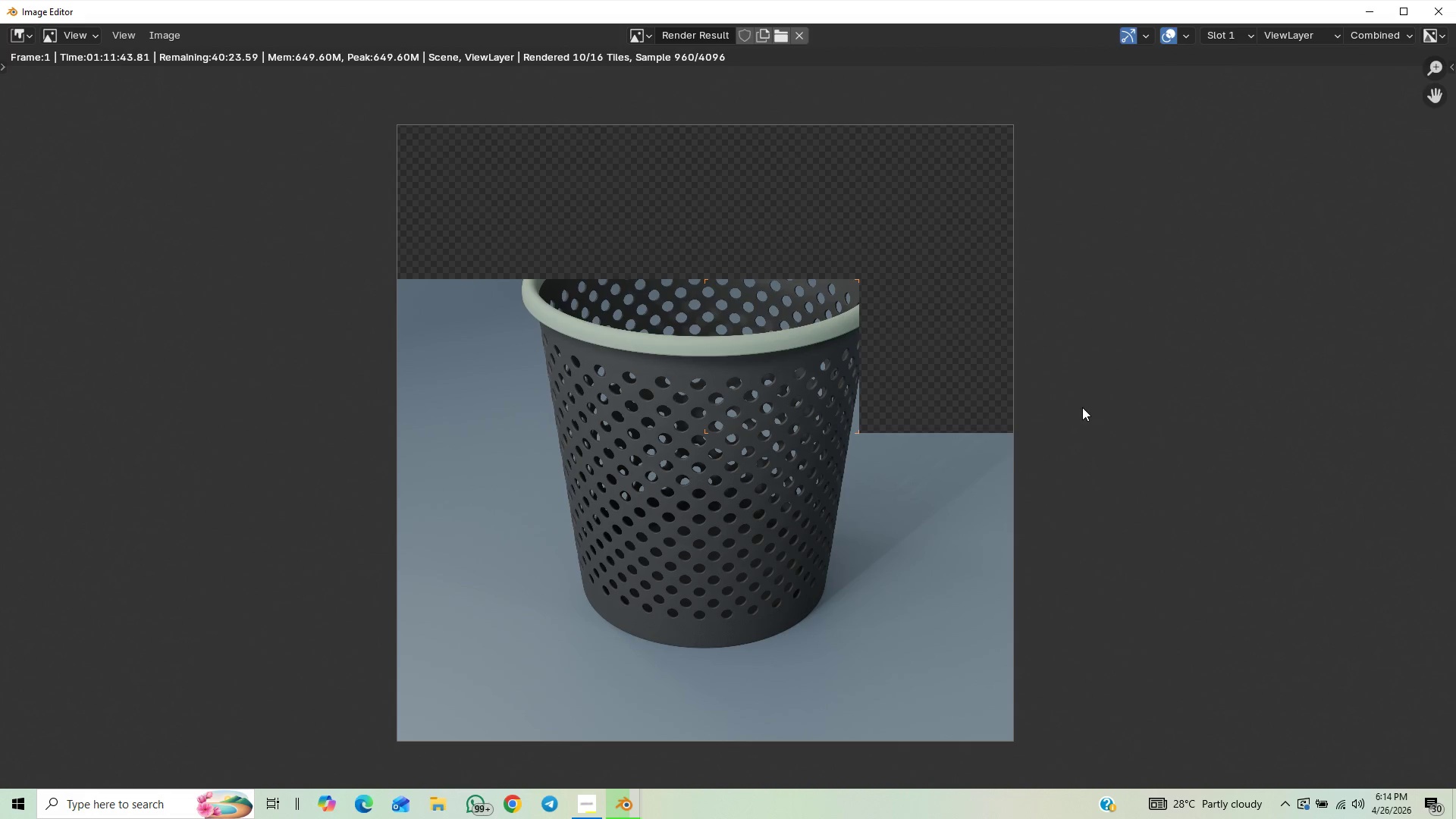 
wait(8.71)
 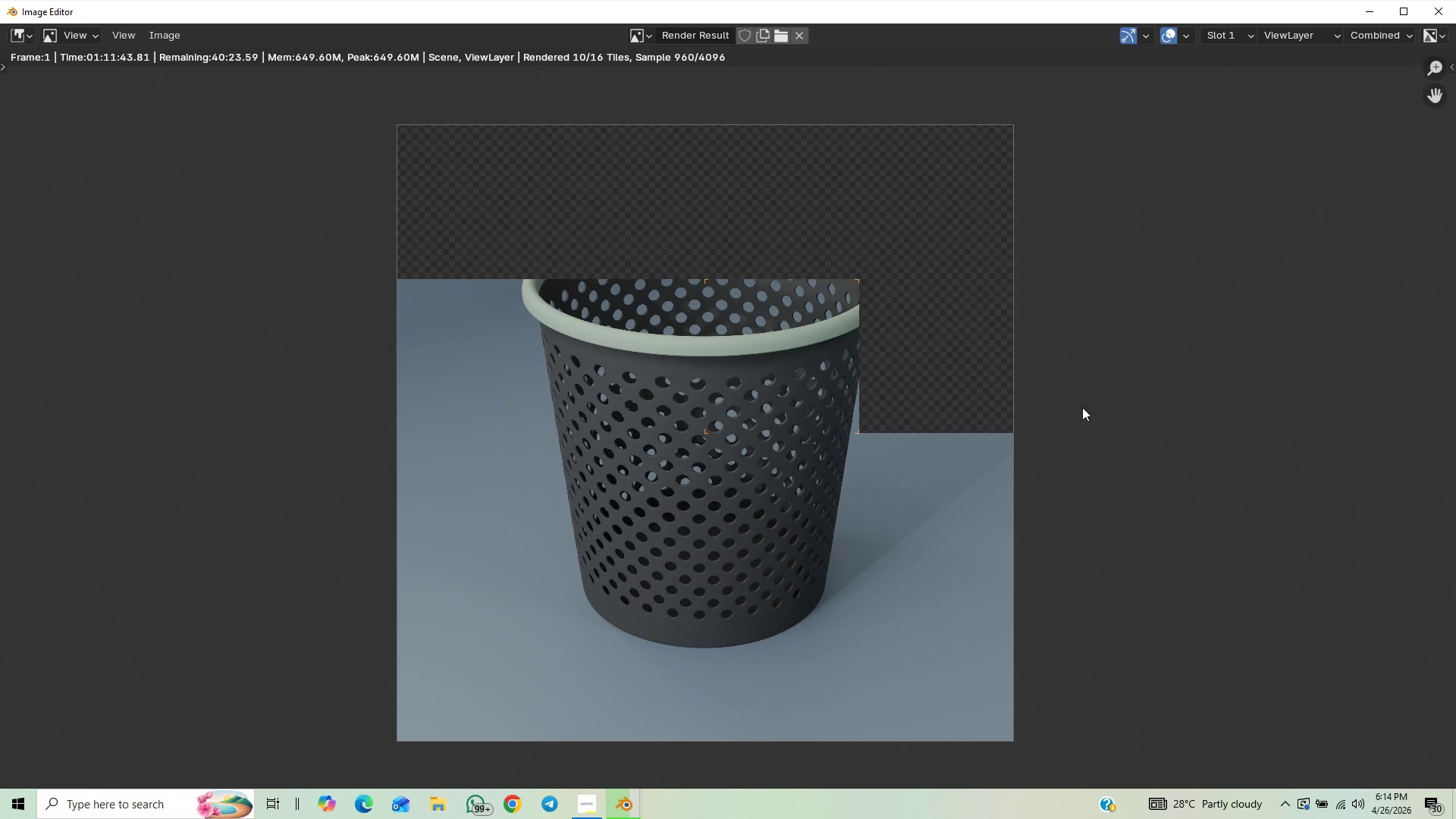 
scroll: coordinate [1106, 452], scroll_direction: up, amount: 2.0
 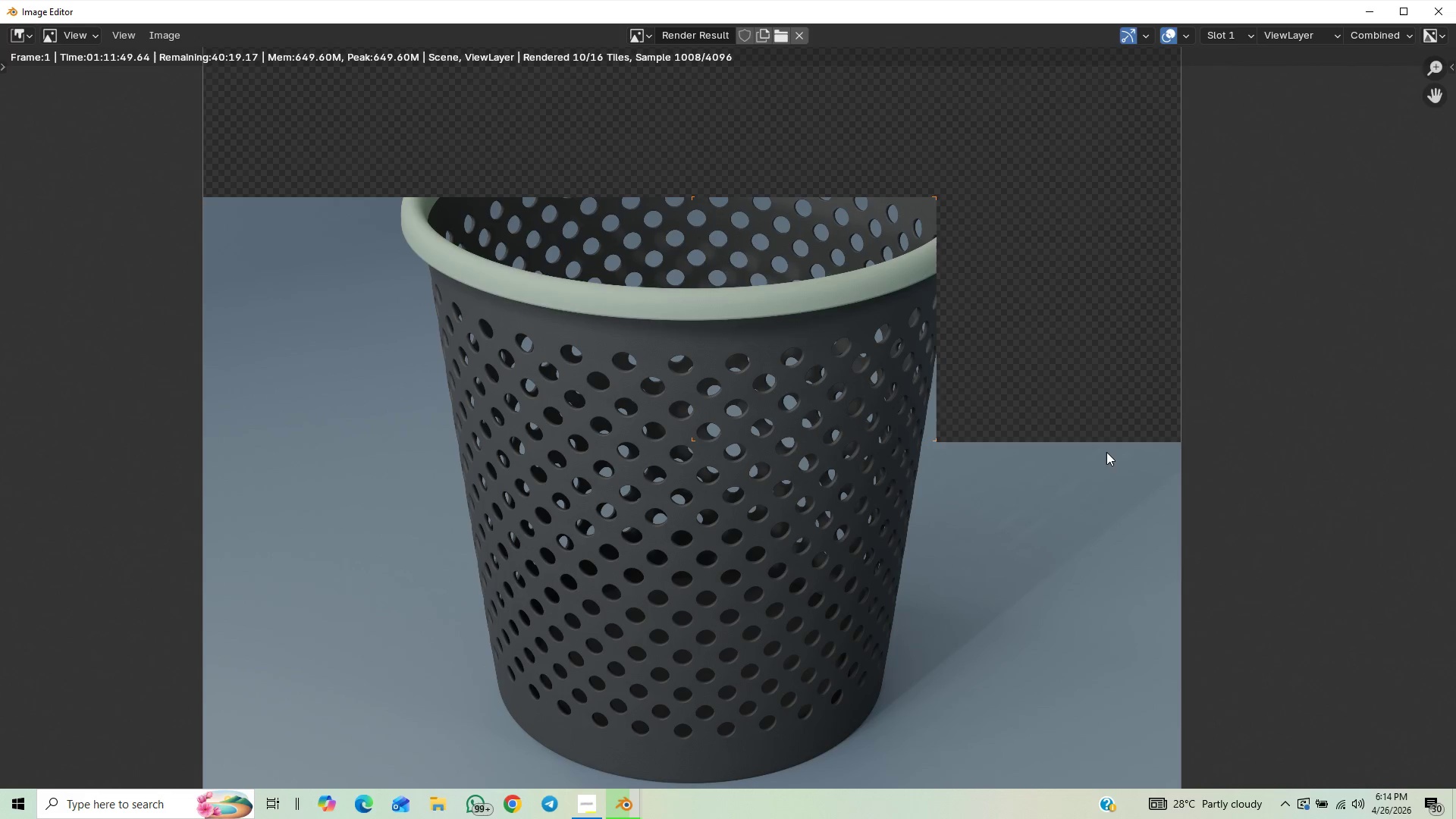 
scroll: coordinate [1106, 452], scroll_direction: down, amount: 2.0
 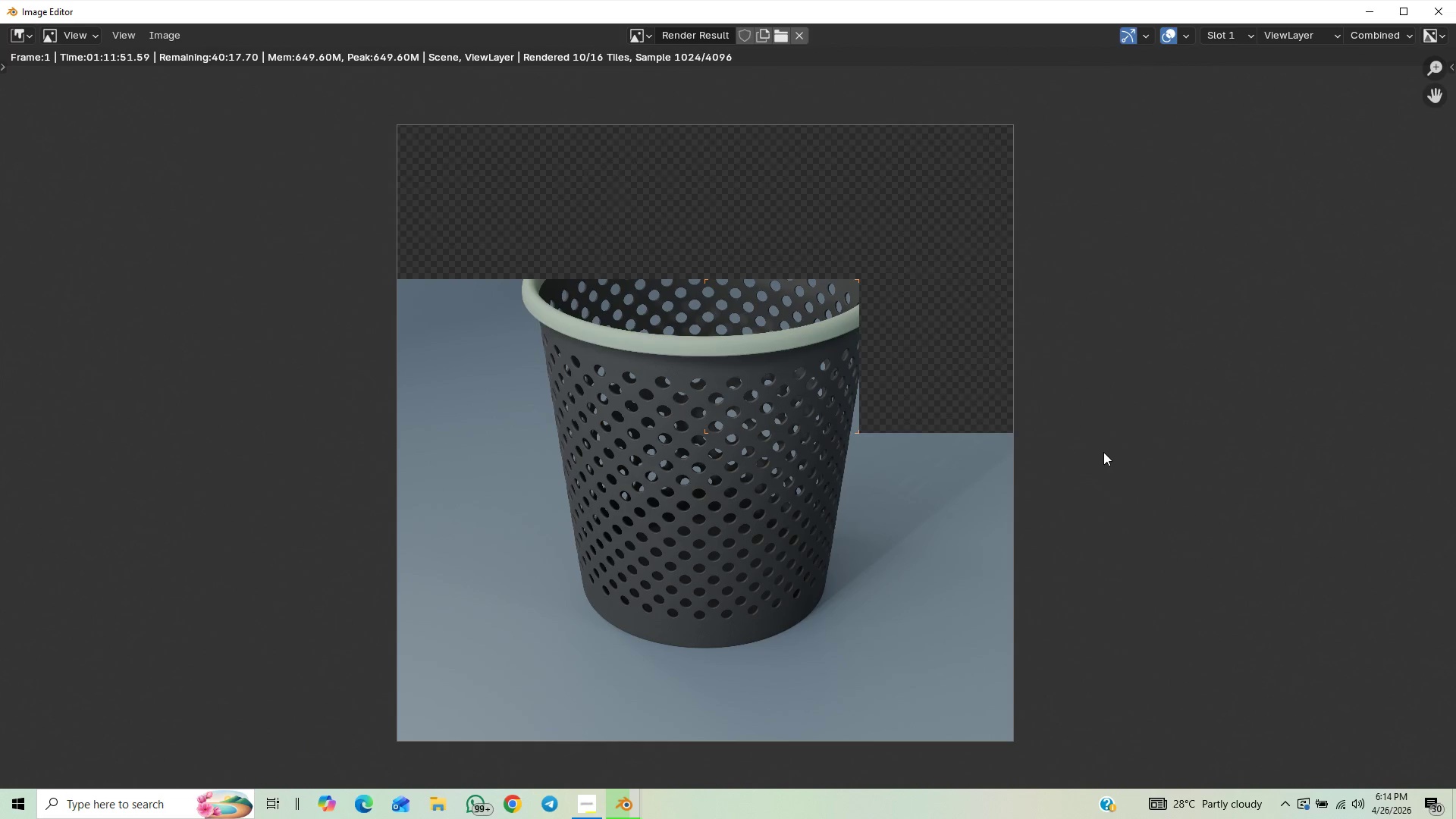 
scroll: coordinate [1103, 452], scroll_direction: up, amount: 3.0
 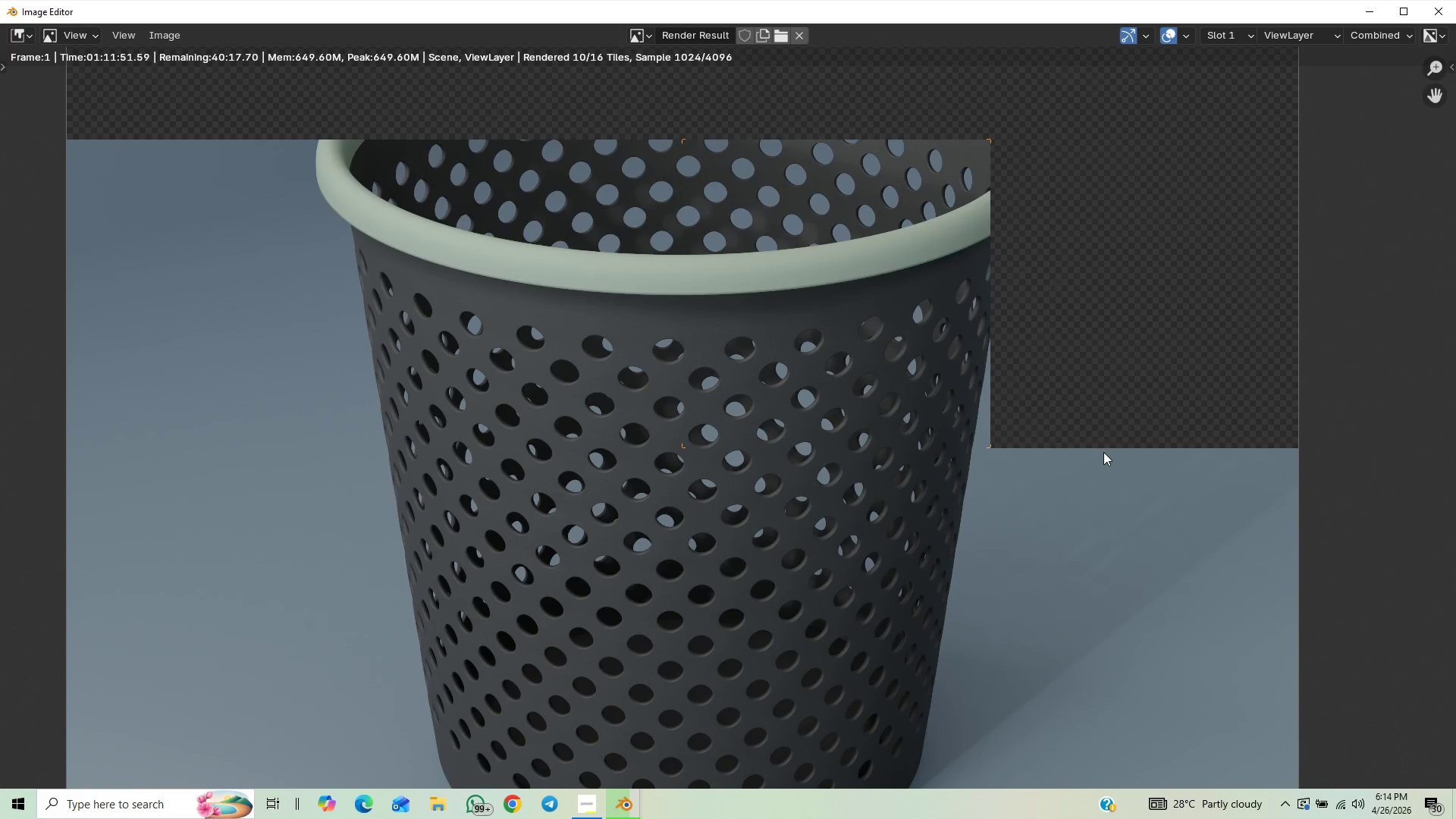 
scroll: coordinate [1103, 454], scroll_direction: down, amount: 2.0
 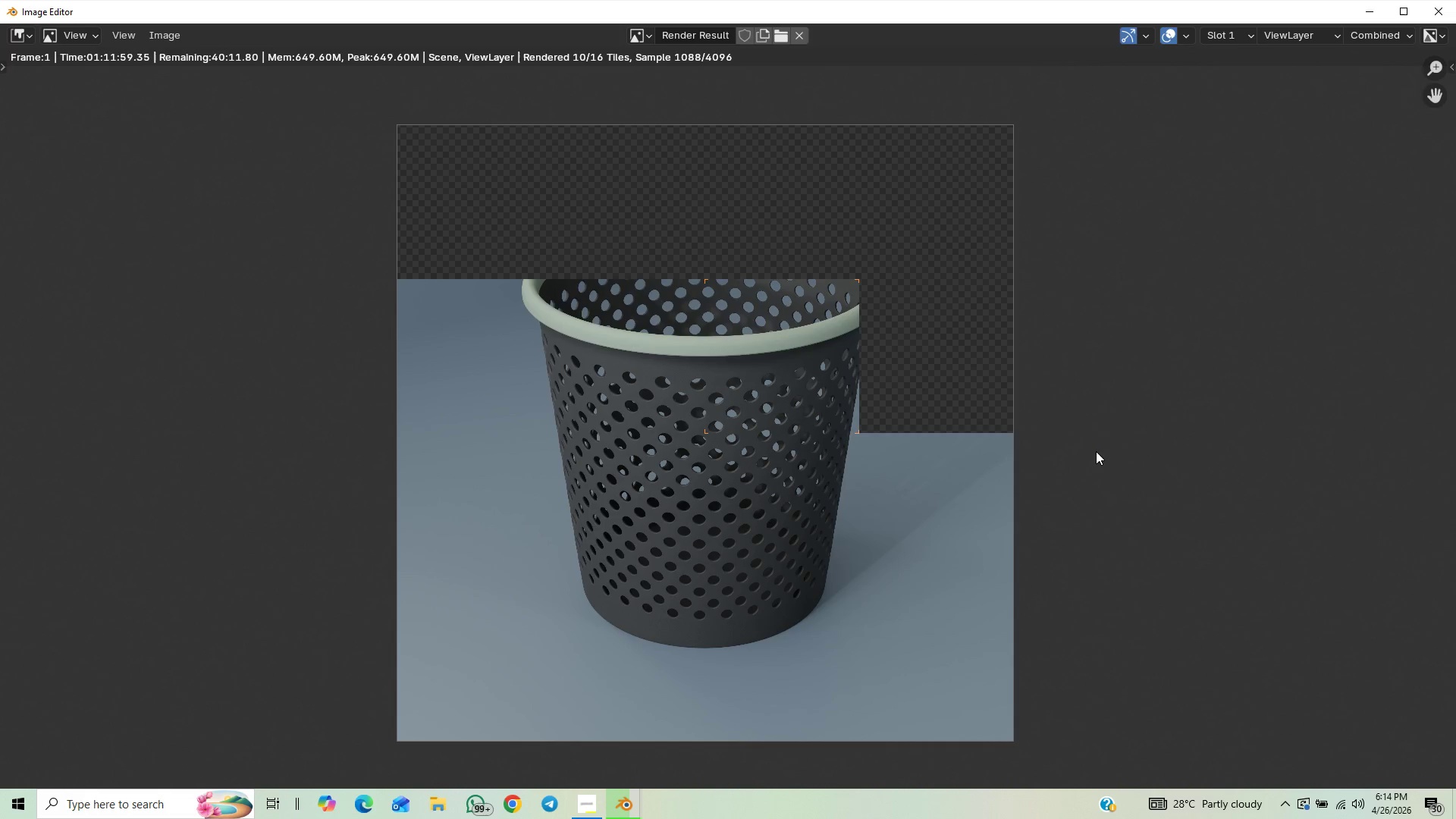 
wait(10.55)
 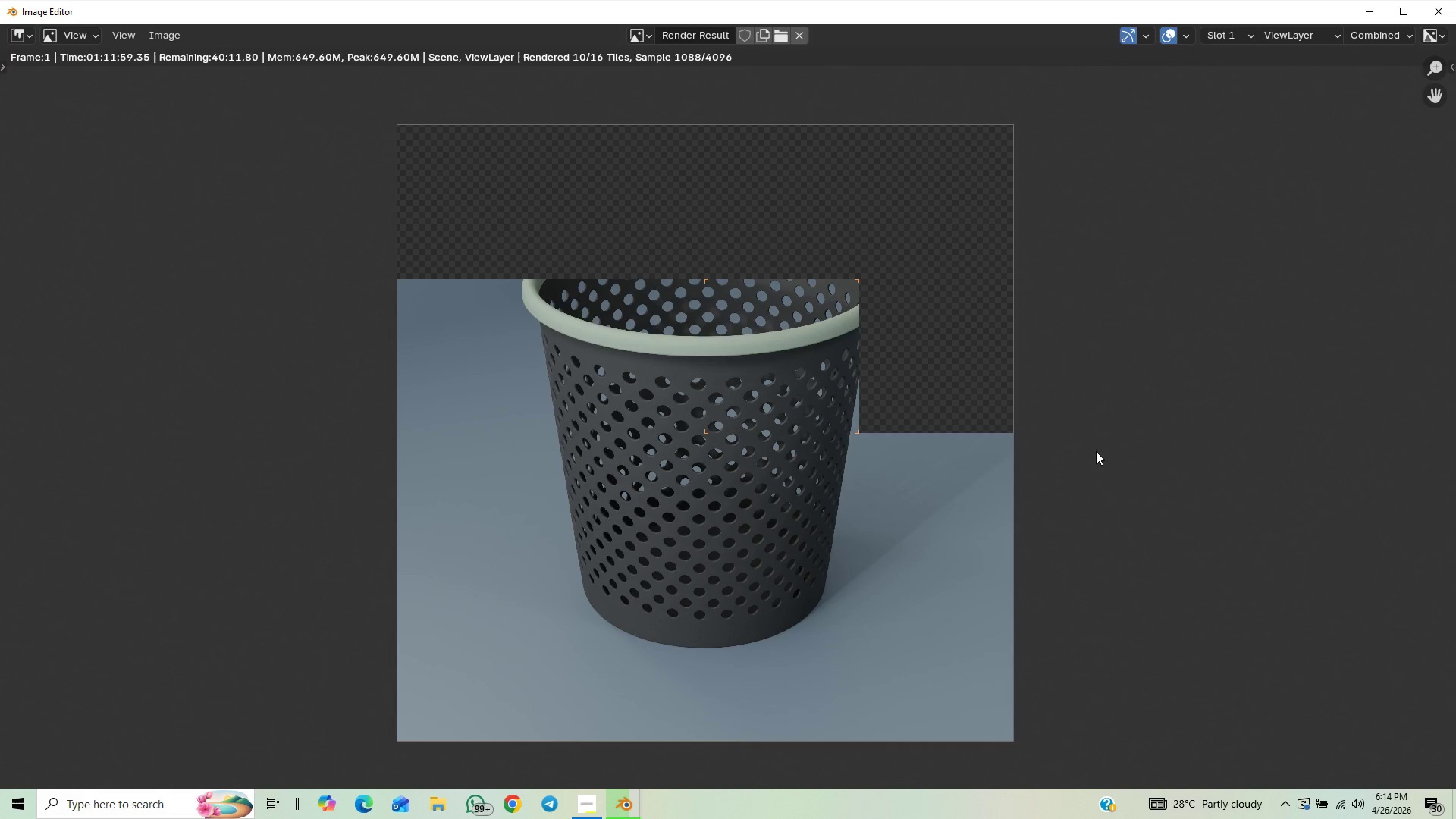 
scroll: coordinate [1091, 457], scroll_direction: down, amount: 1.0
 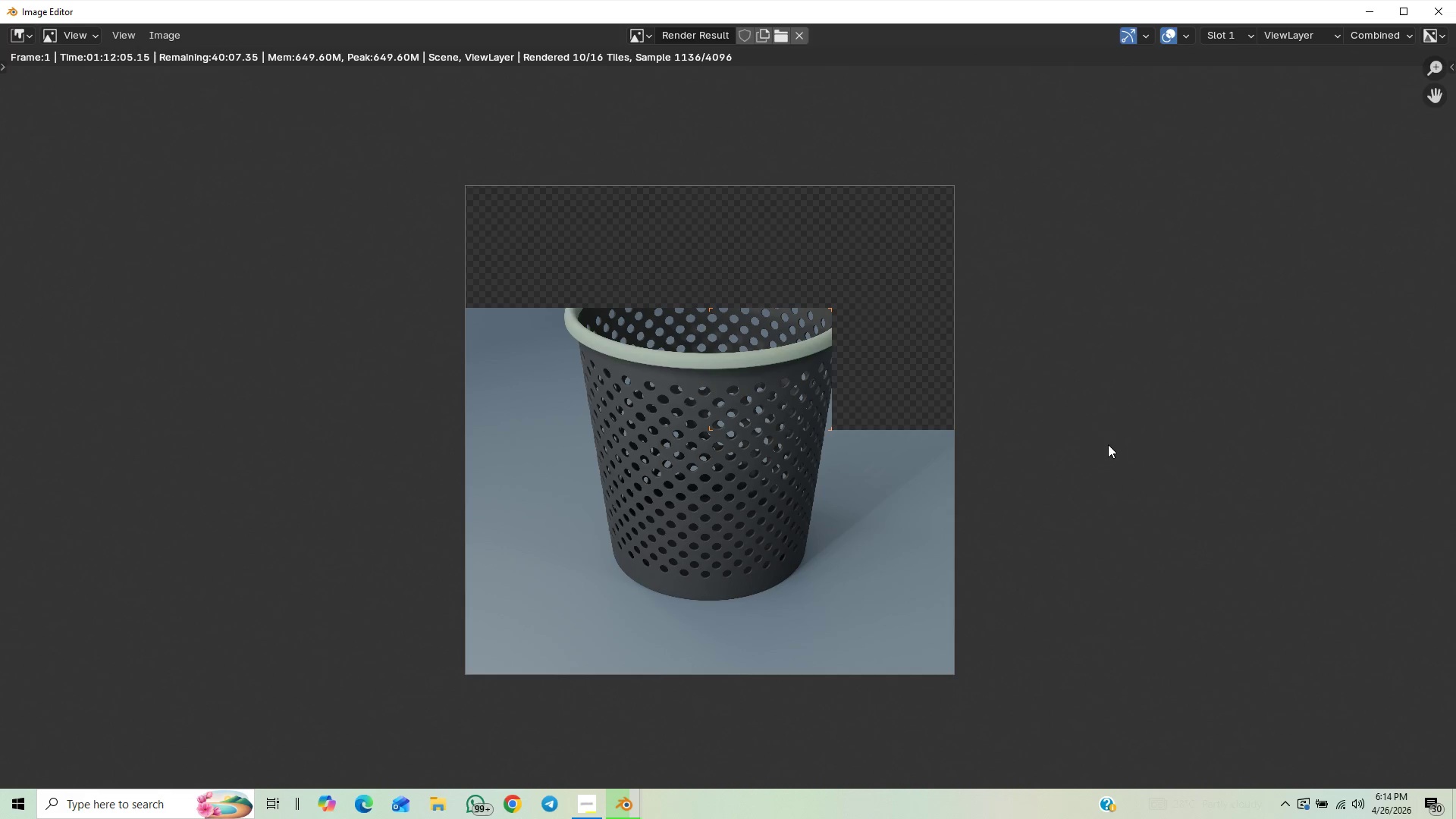 
scroll: coordinate [932, 453], scroll_direction: up, amount: 4.0
 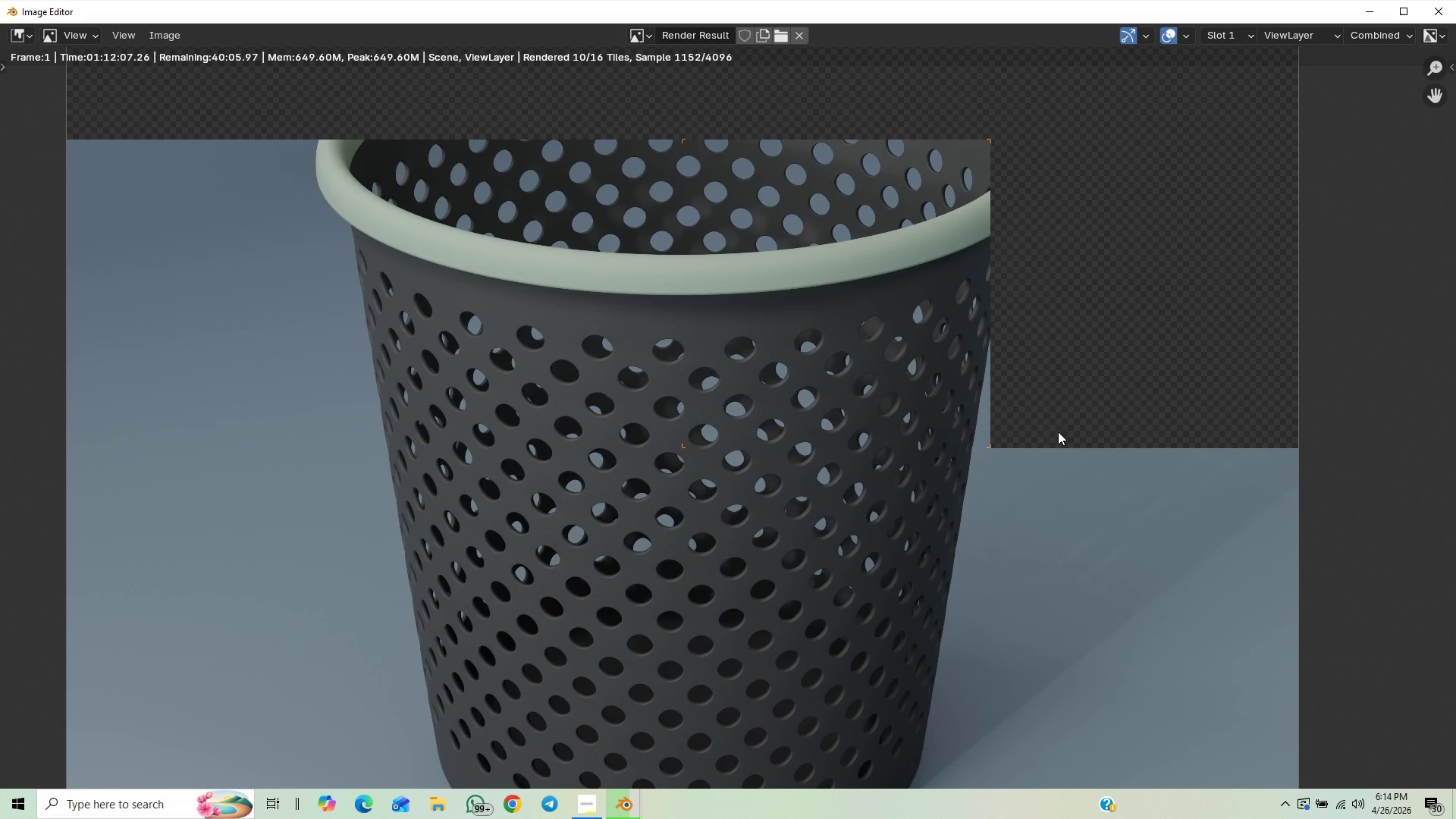 
scroll: coordinate [1057, 435], scroll_direction: down, amount: 1.0
 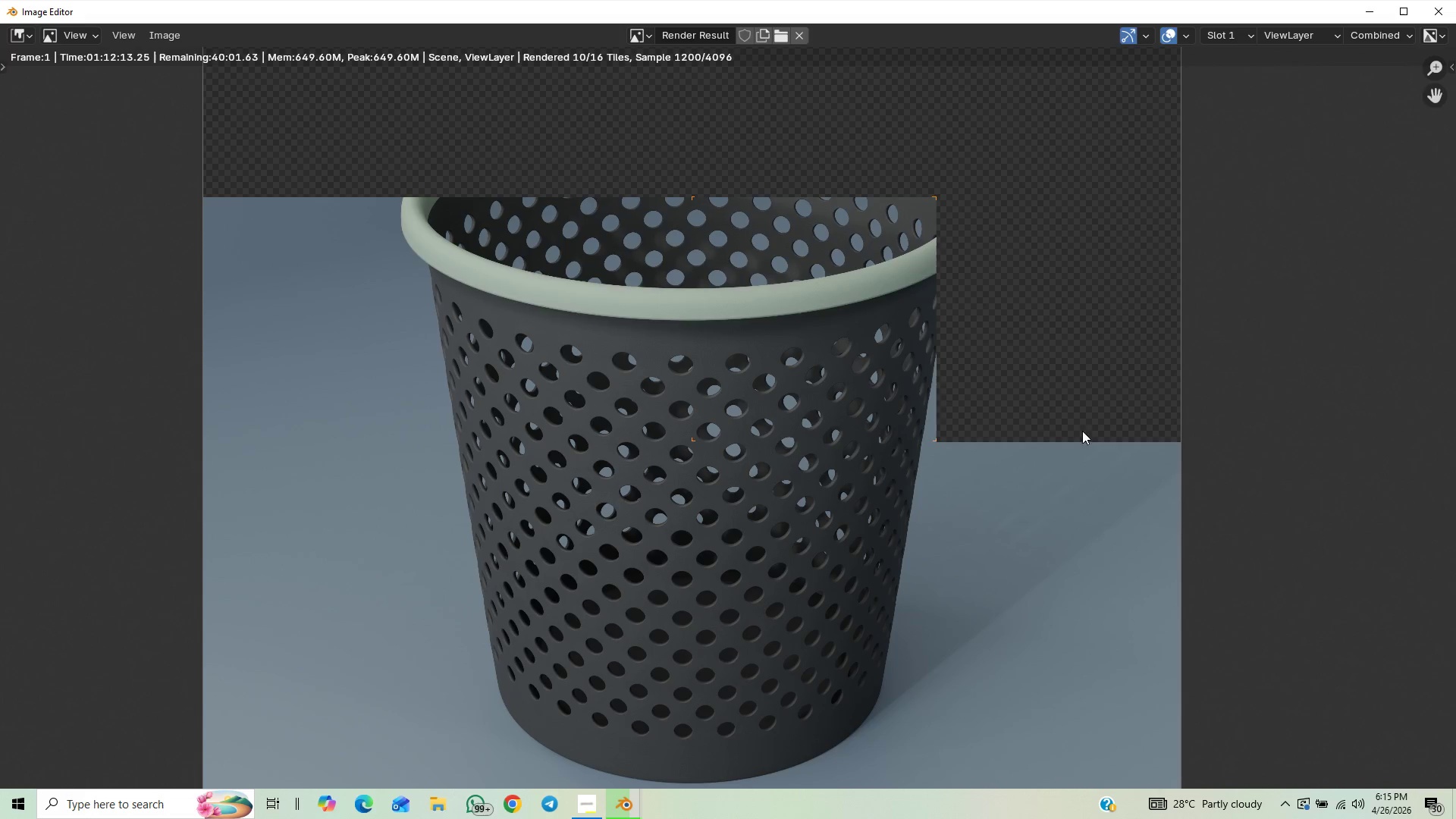 
wait(8.46)
 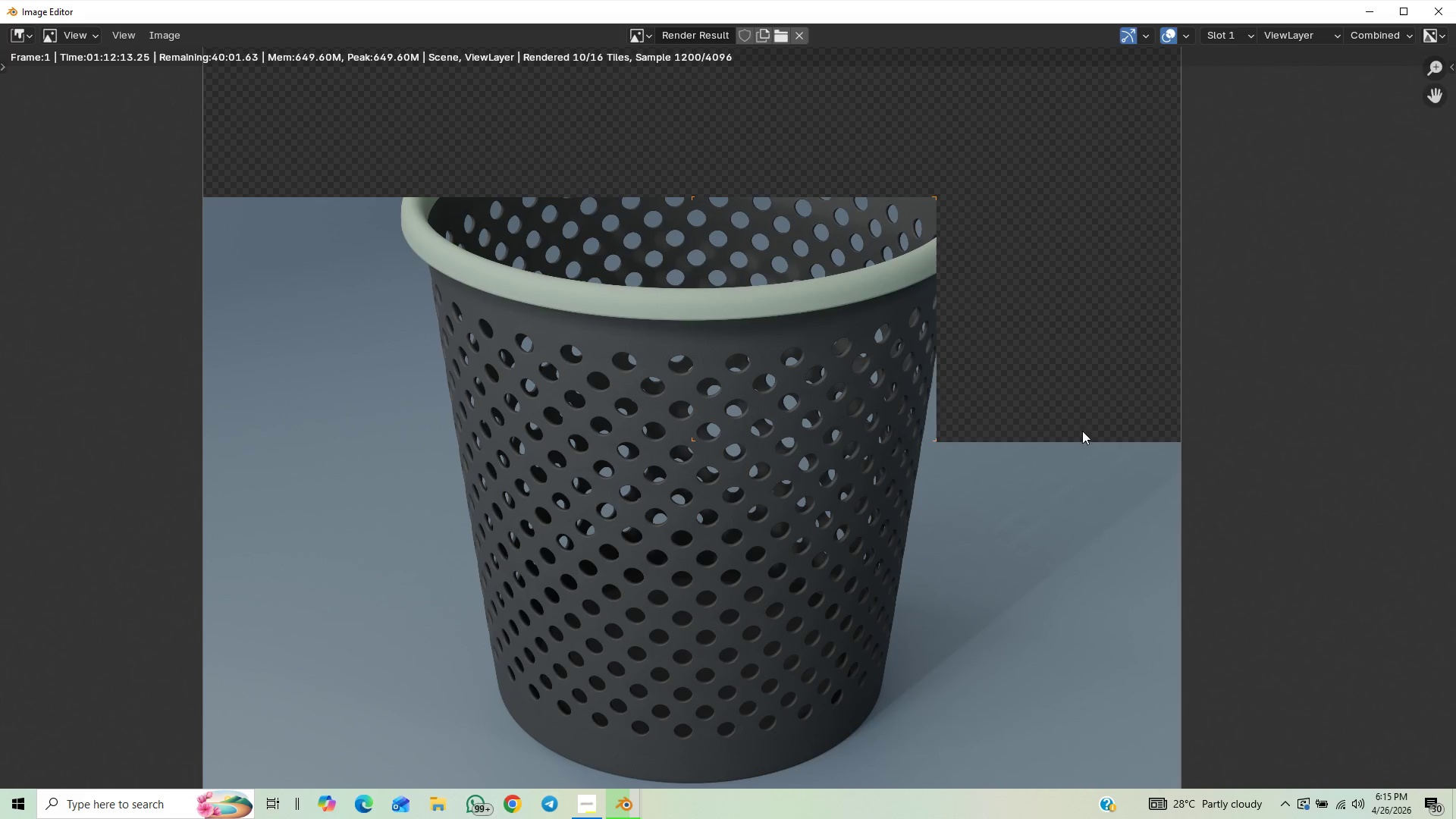 
scroll: coordinate [958, 440], scroll_direction: down, amount: 1.0
 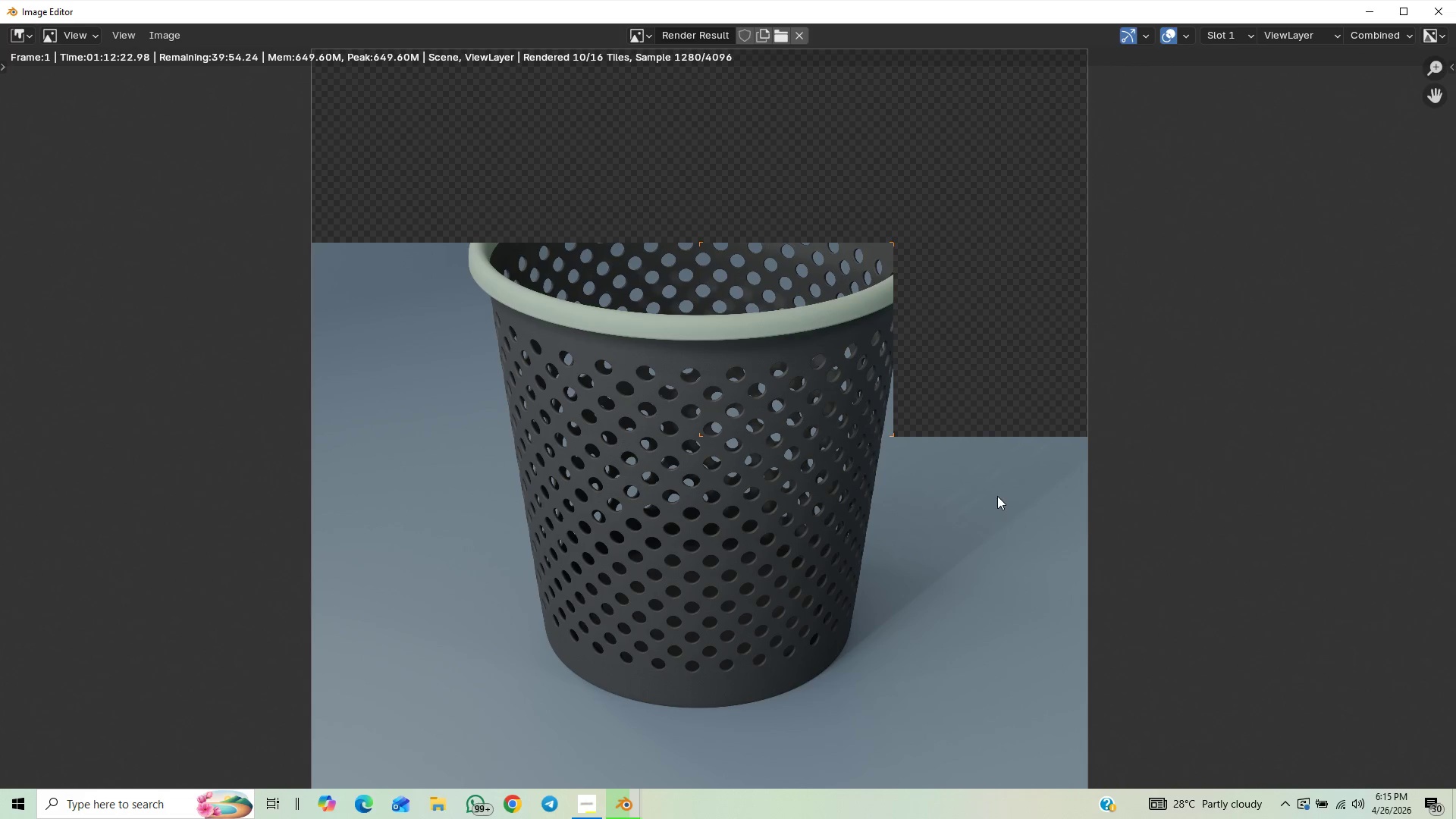 
wait(10.61)
 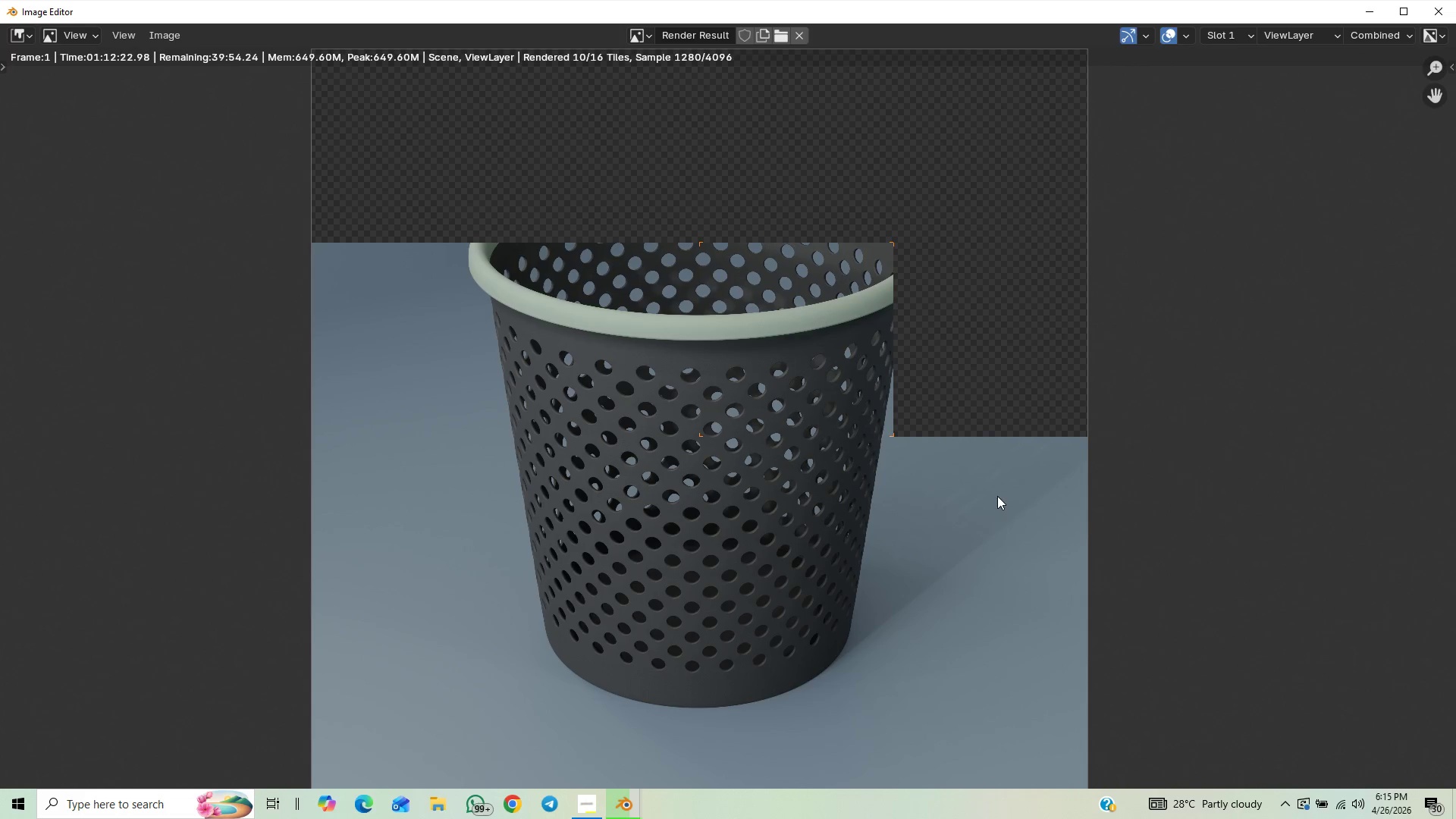 
scroll: coordinate [927, 412], scroll_direction: down, amount: 1.0
 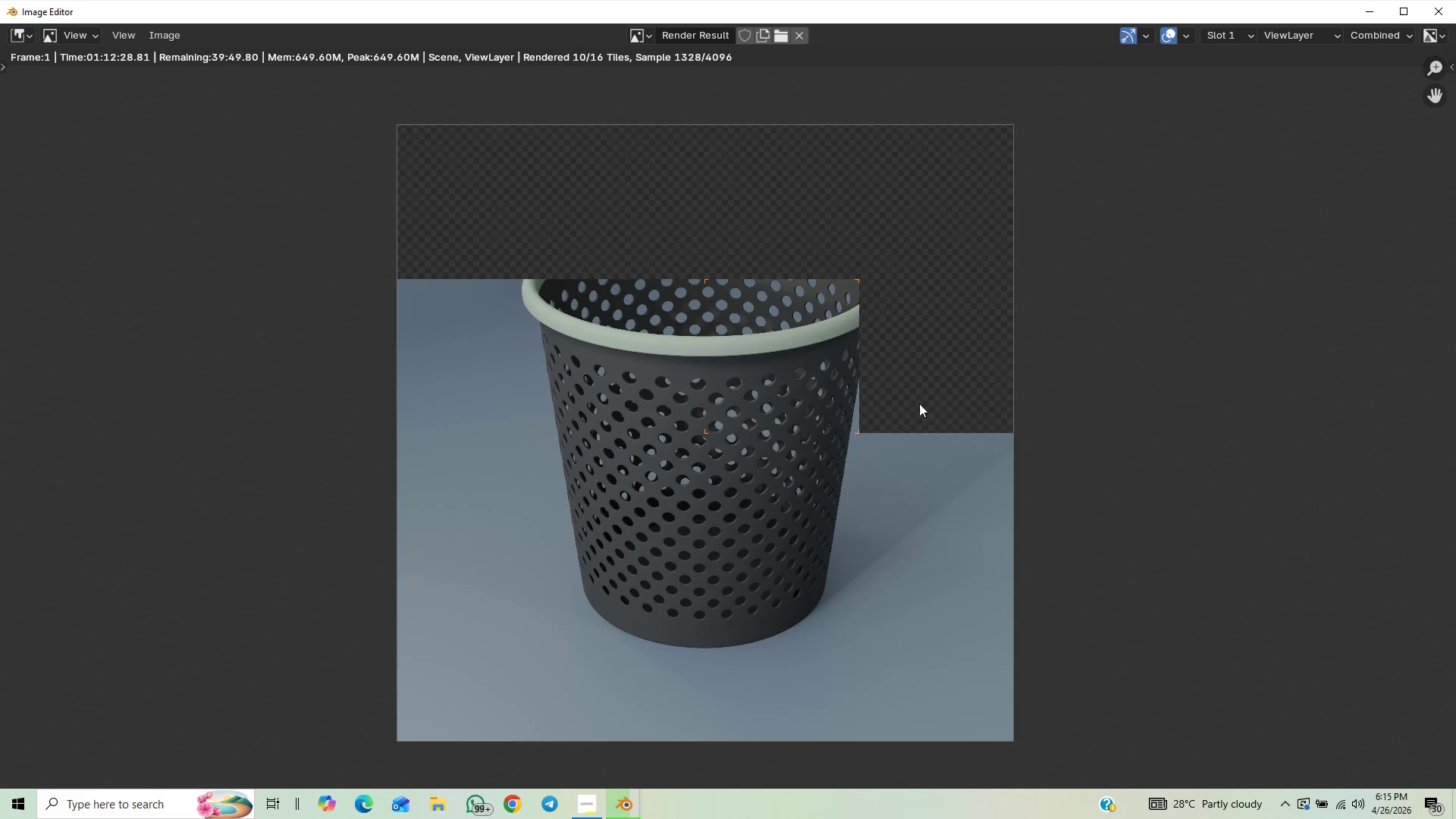 
scroll: coordinate [918, 403], scroll_direction: up, amount: 3.0
 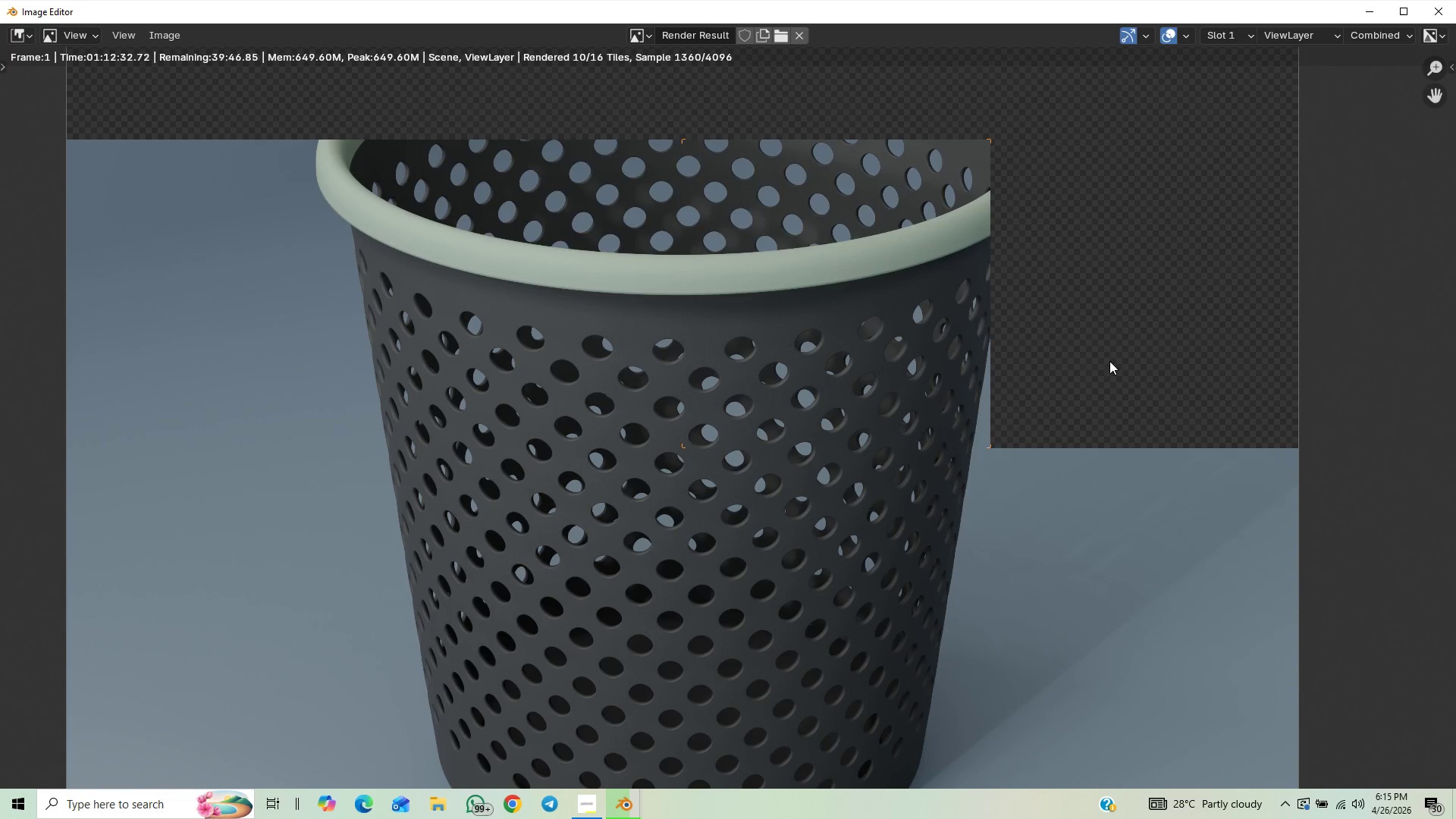 
scroll: coordinate [830, 401], scroll_direction: none, amount: 0.0
 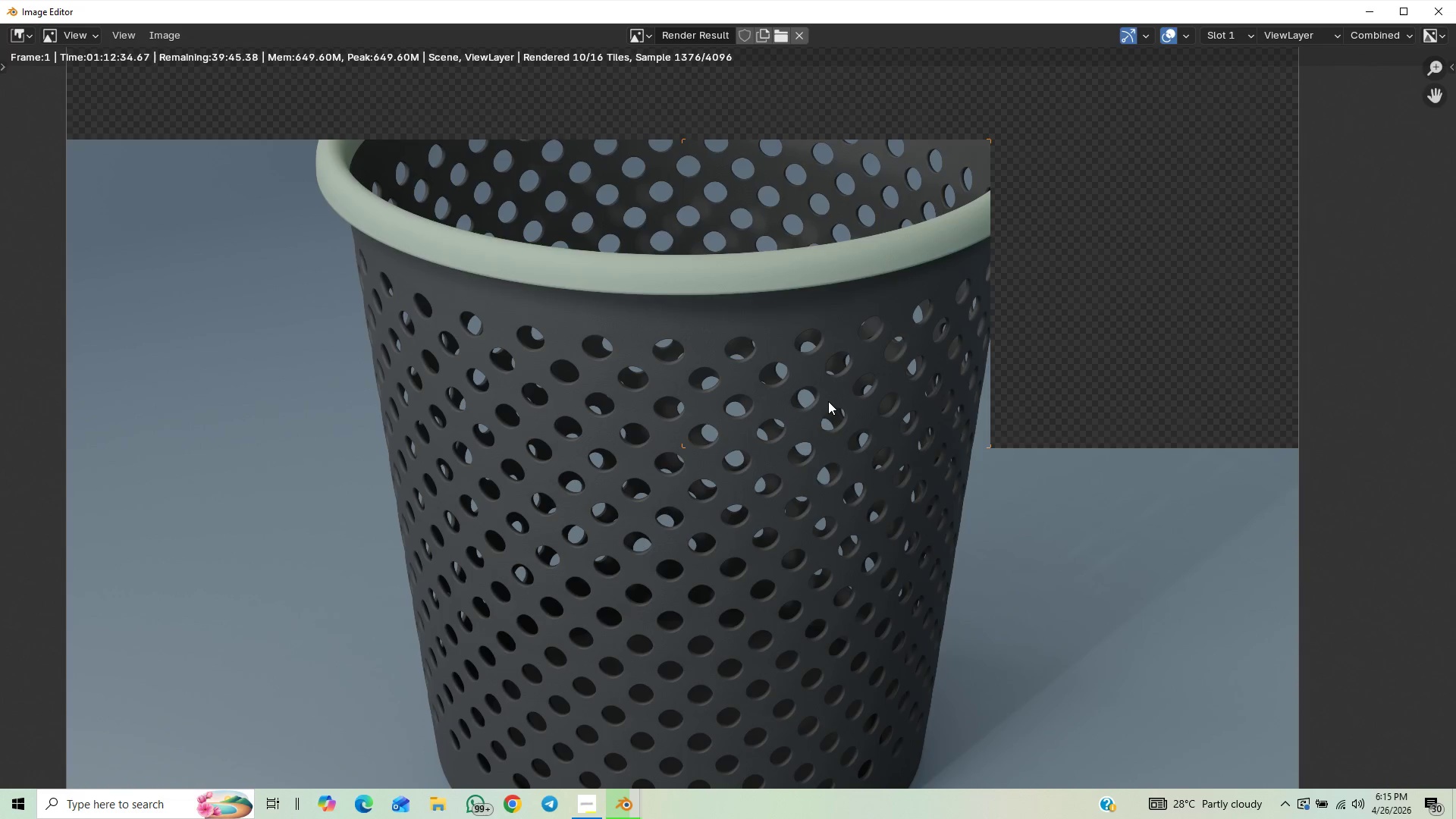 
scroll: coordinate [807, 406], scroll_direction: down, amount: 2.0
 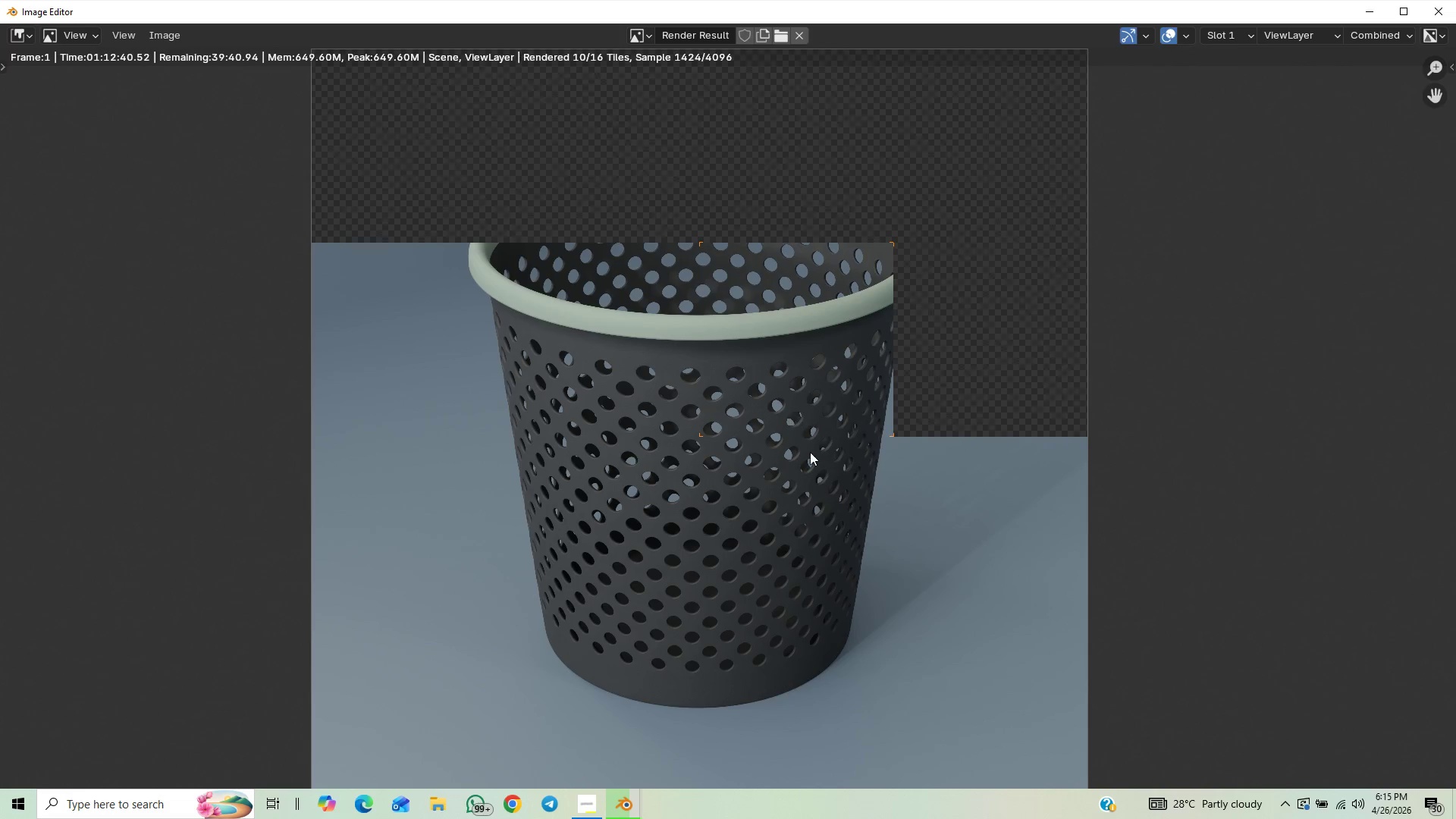 
scroll: coordinate [871, 458], scroll_direction: up, amount: 3.0
 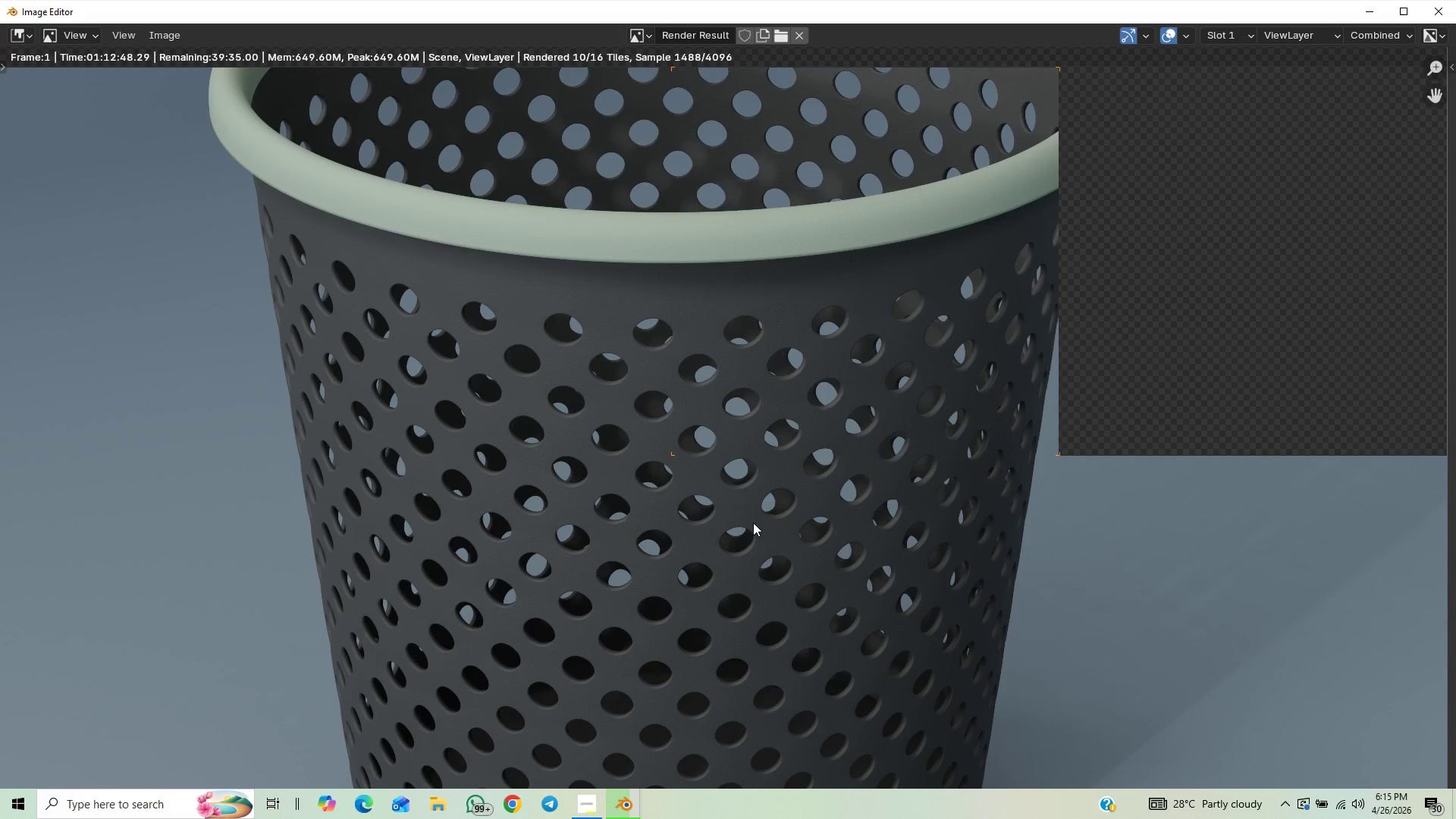 
wait(8.1)
 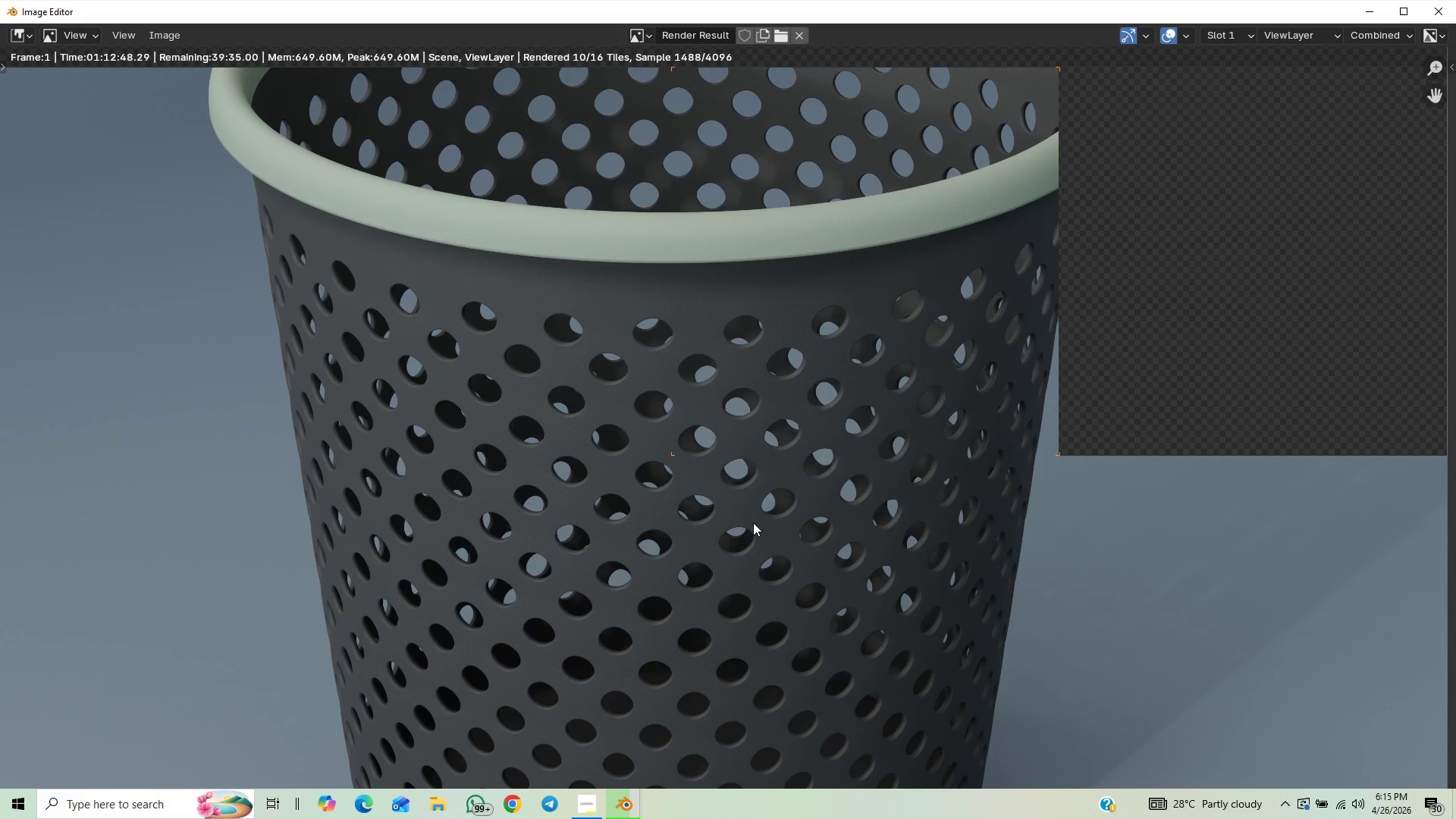 
scroll: coordinate [679, 582], scroll_direction: down, amount: 1.0
 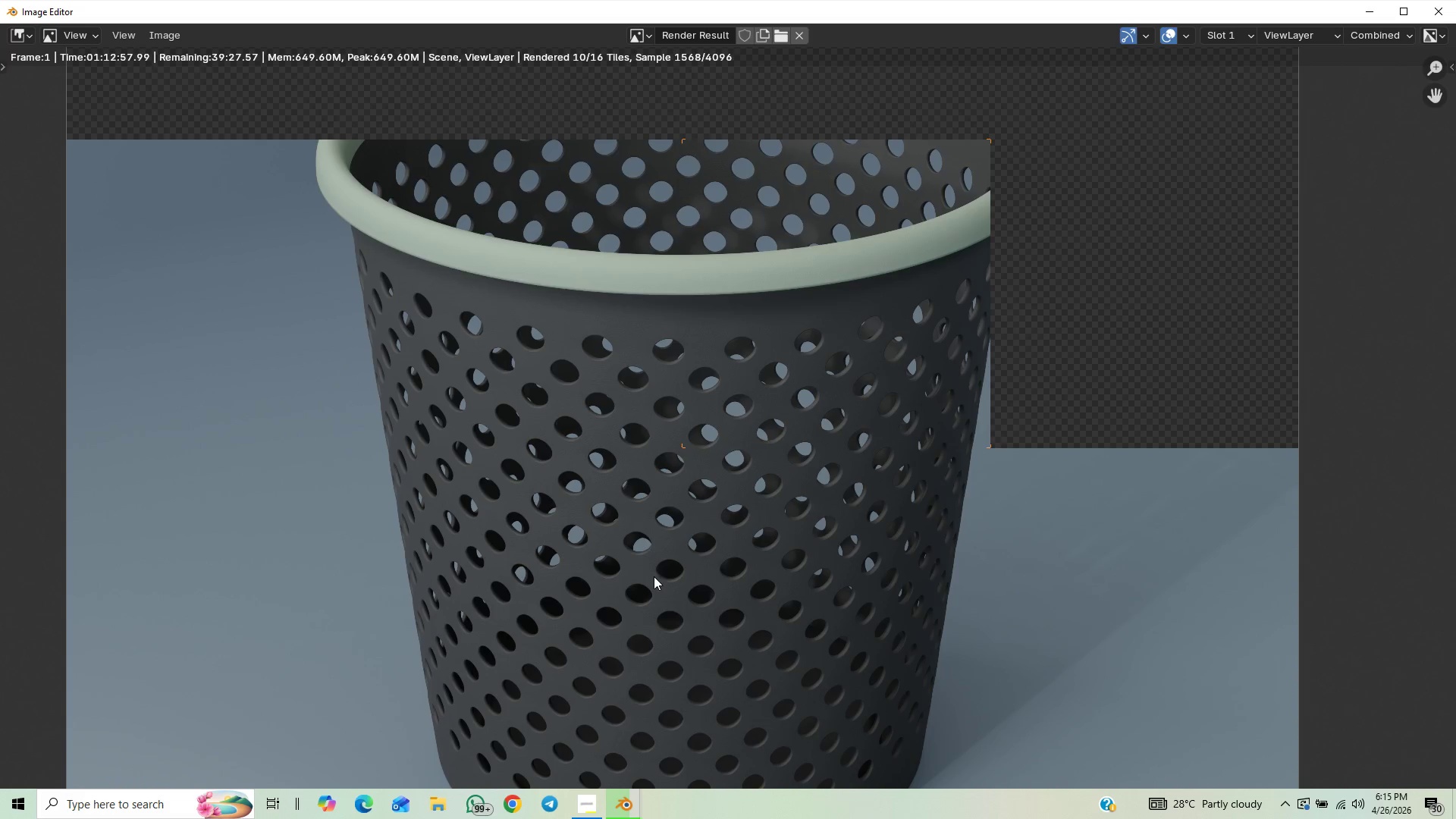 
wait(6.05)
 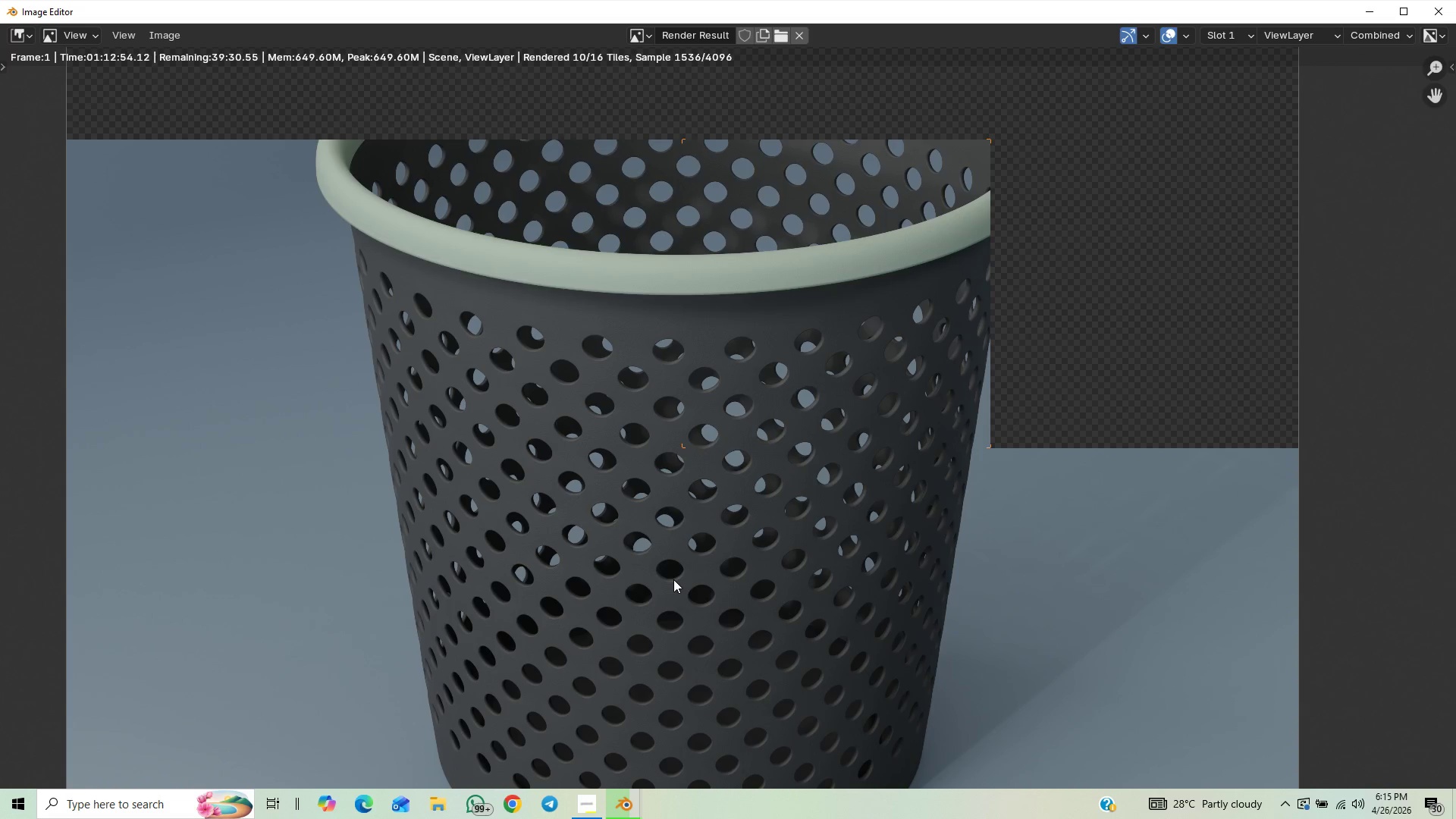 
scroll: coordinate [694, 573], scroll_direction: down, amount: 2.0
 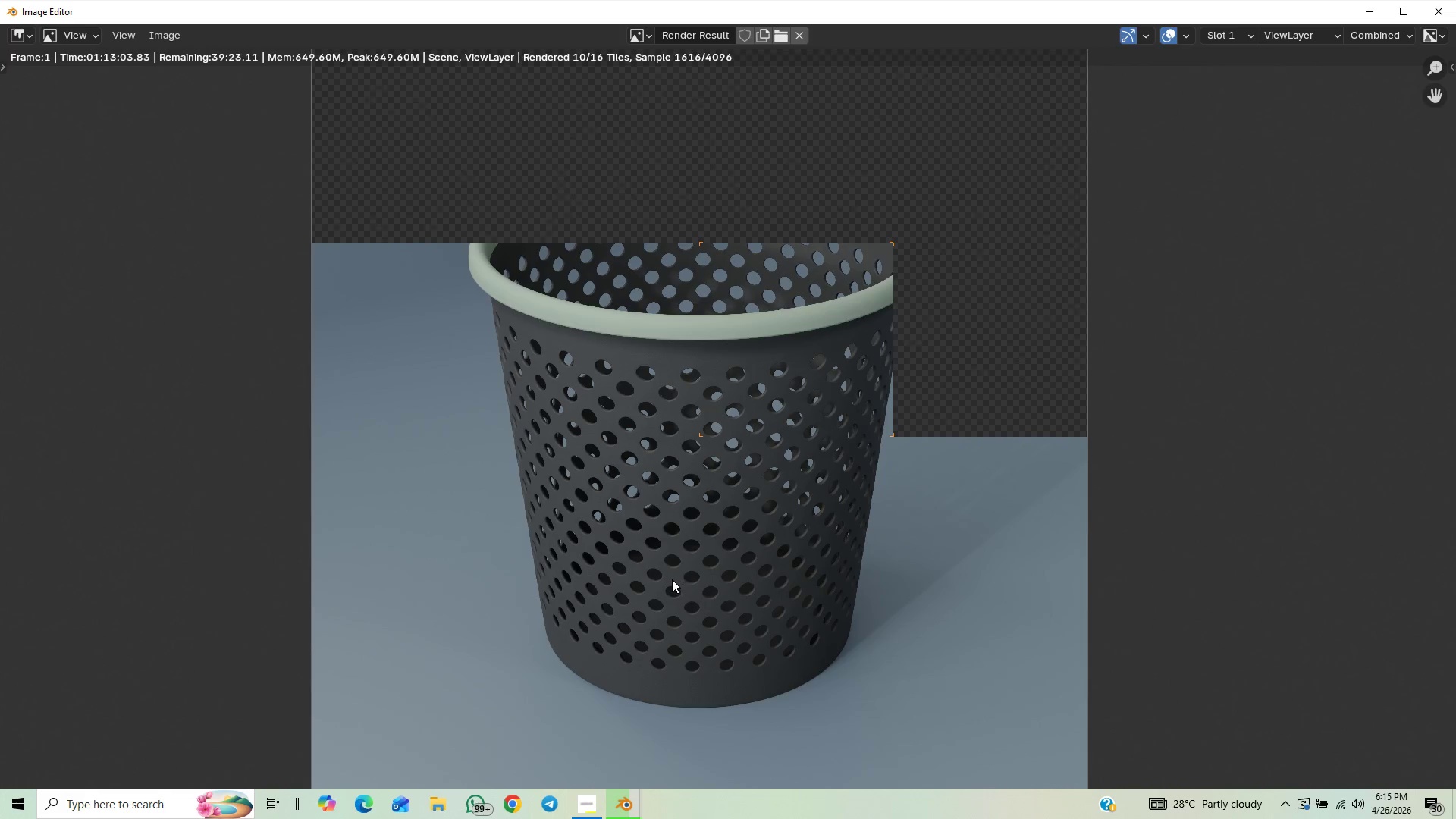 
scroll: coordinate [648, 574], scroll_direction: up, amount: 2.0
 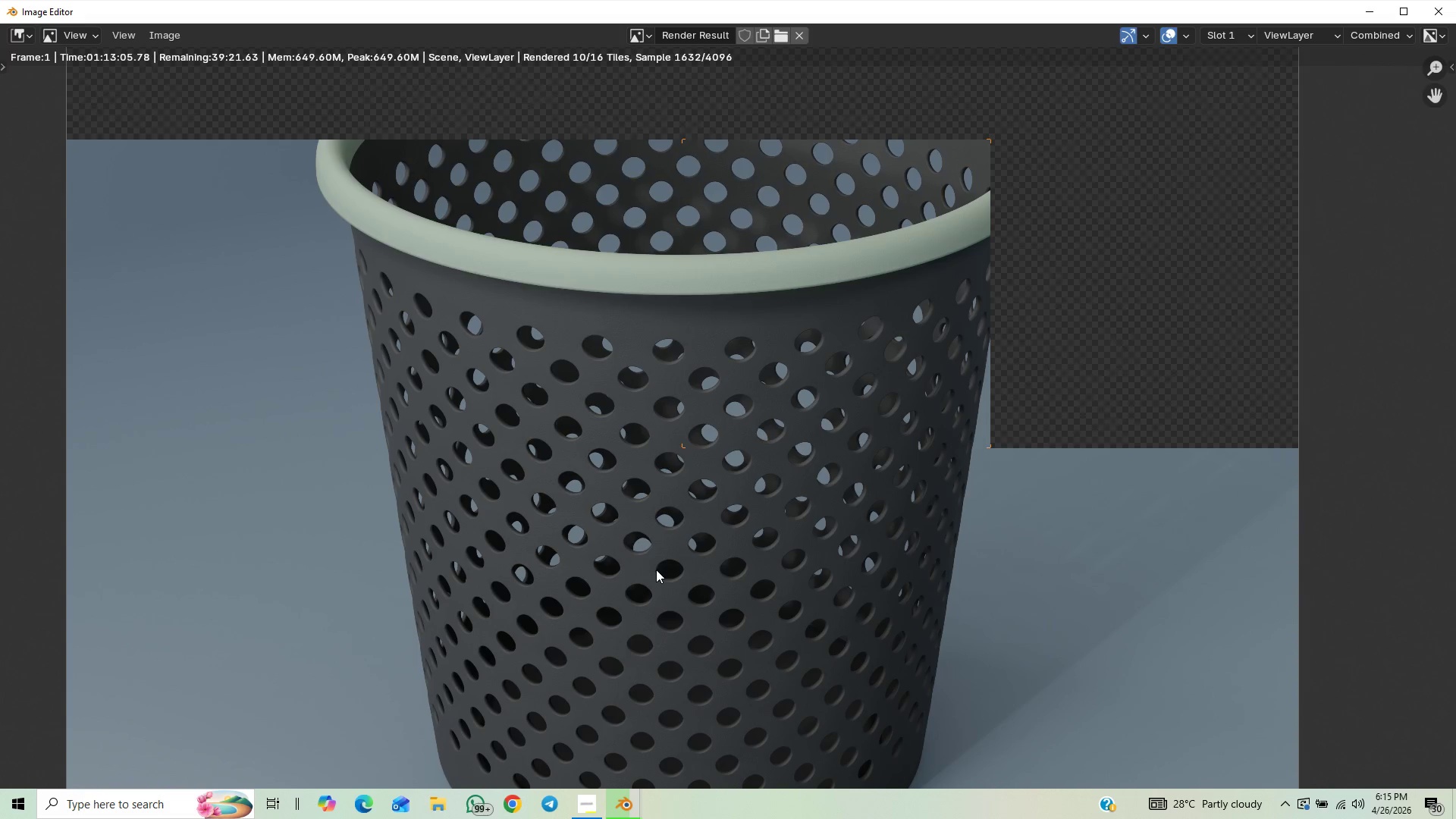 
scroll: coordinate [594, 579], scroll_direction: down, amount: 1.0
 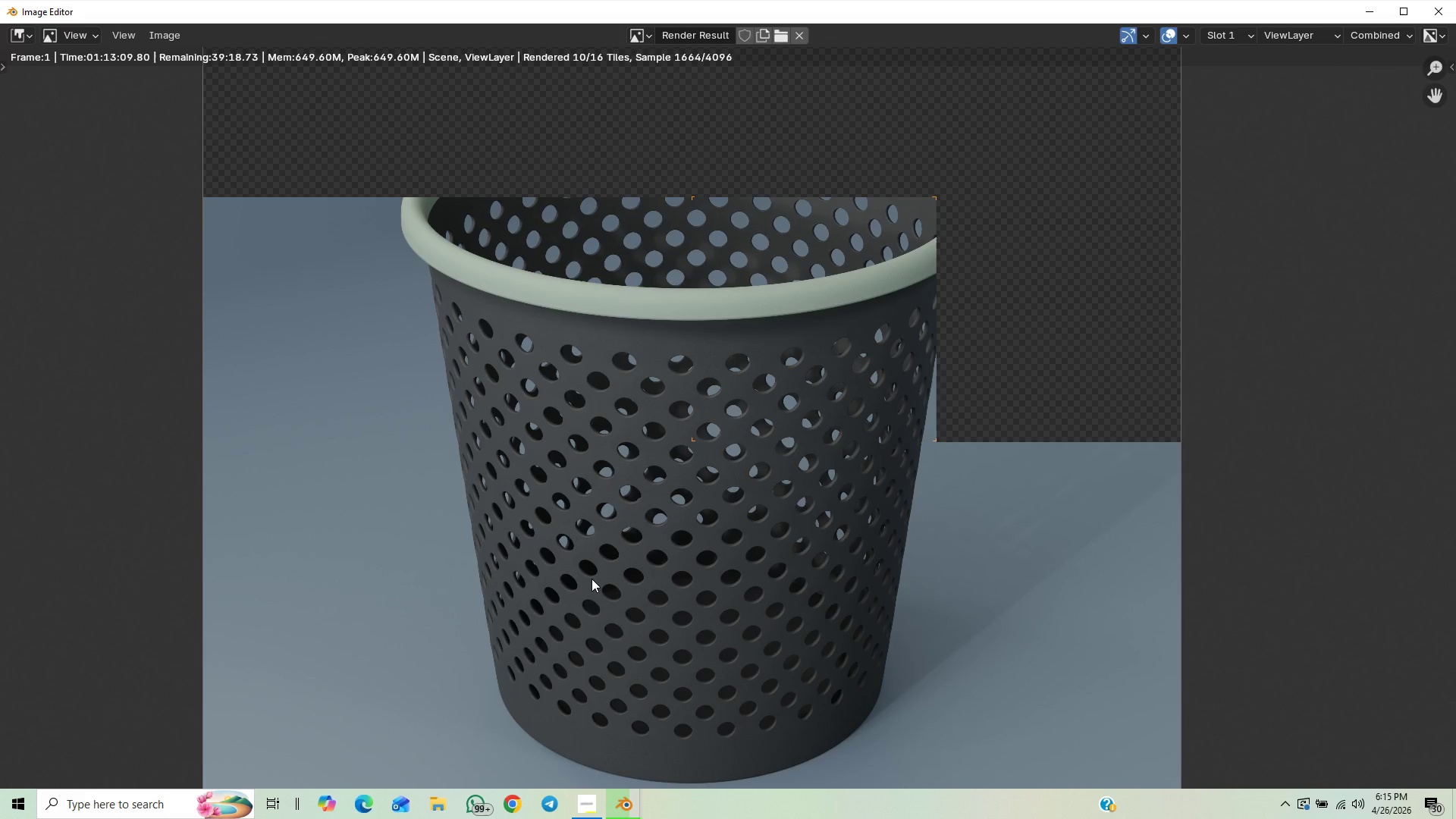 
scroll: coordinate [592, 578], scroll_direction: up, amount: 2.0
 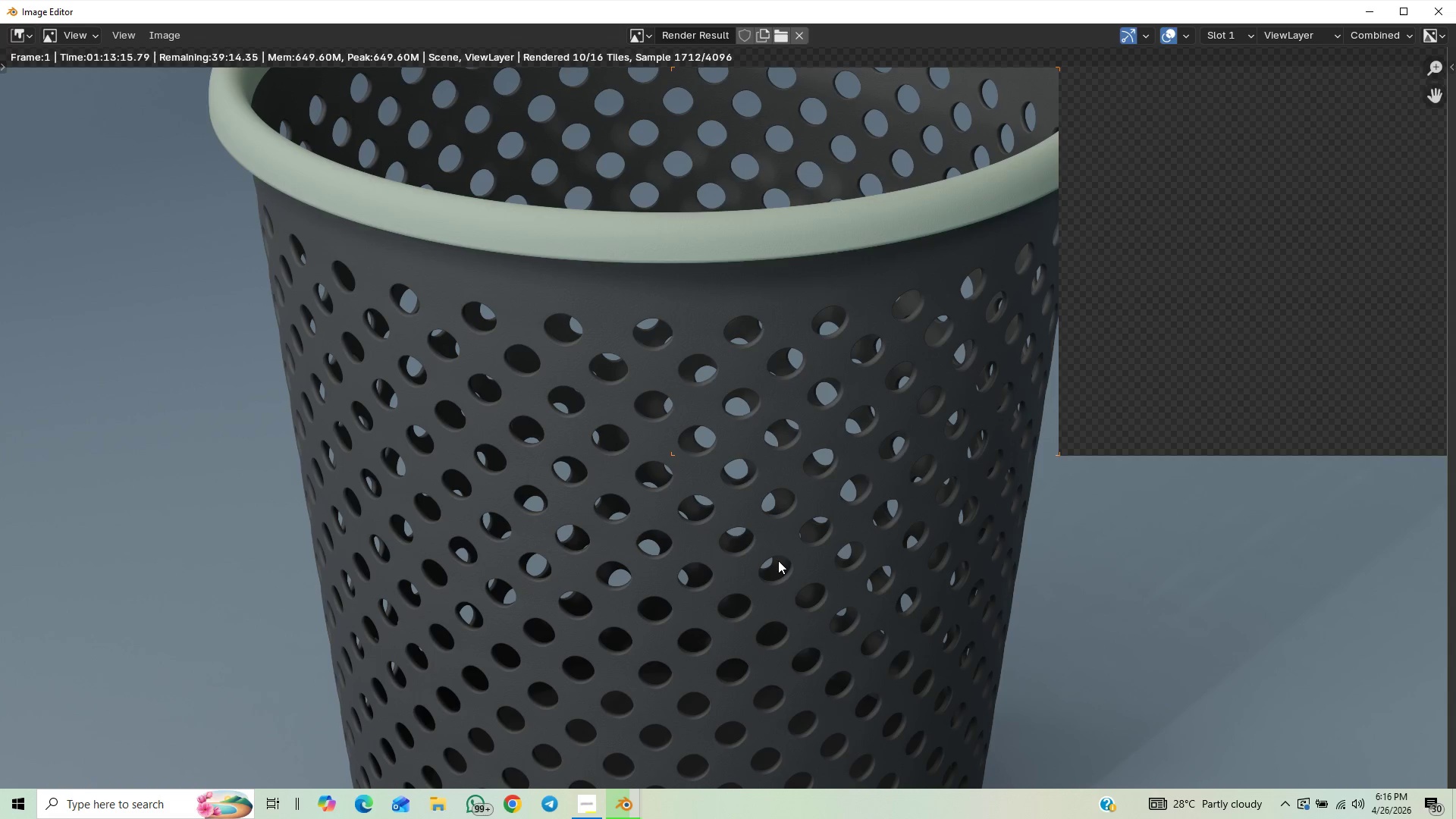 
wait(6.24)
 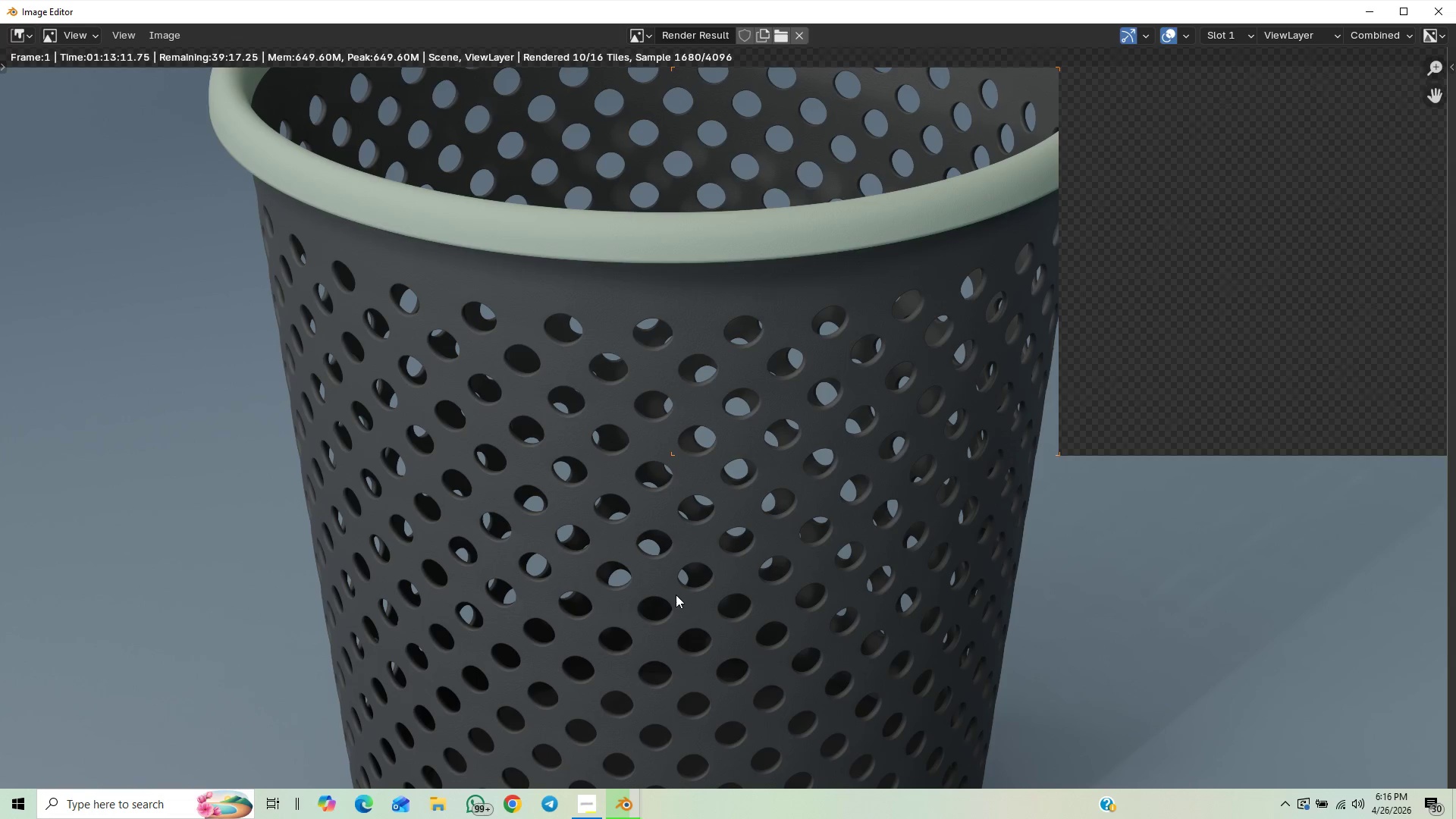 
scroll: coordinate [657, 569], scroll_direction: down, amount: 3.0
 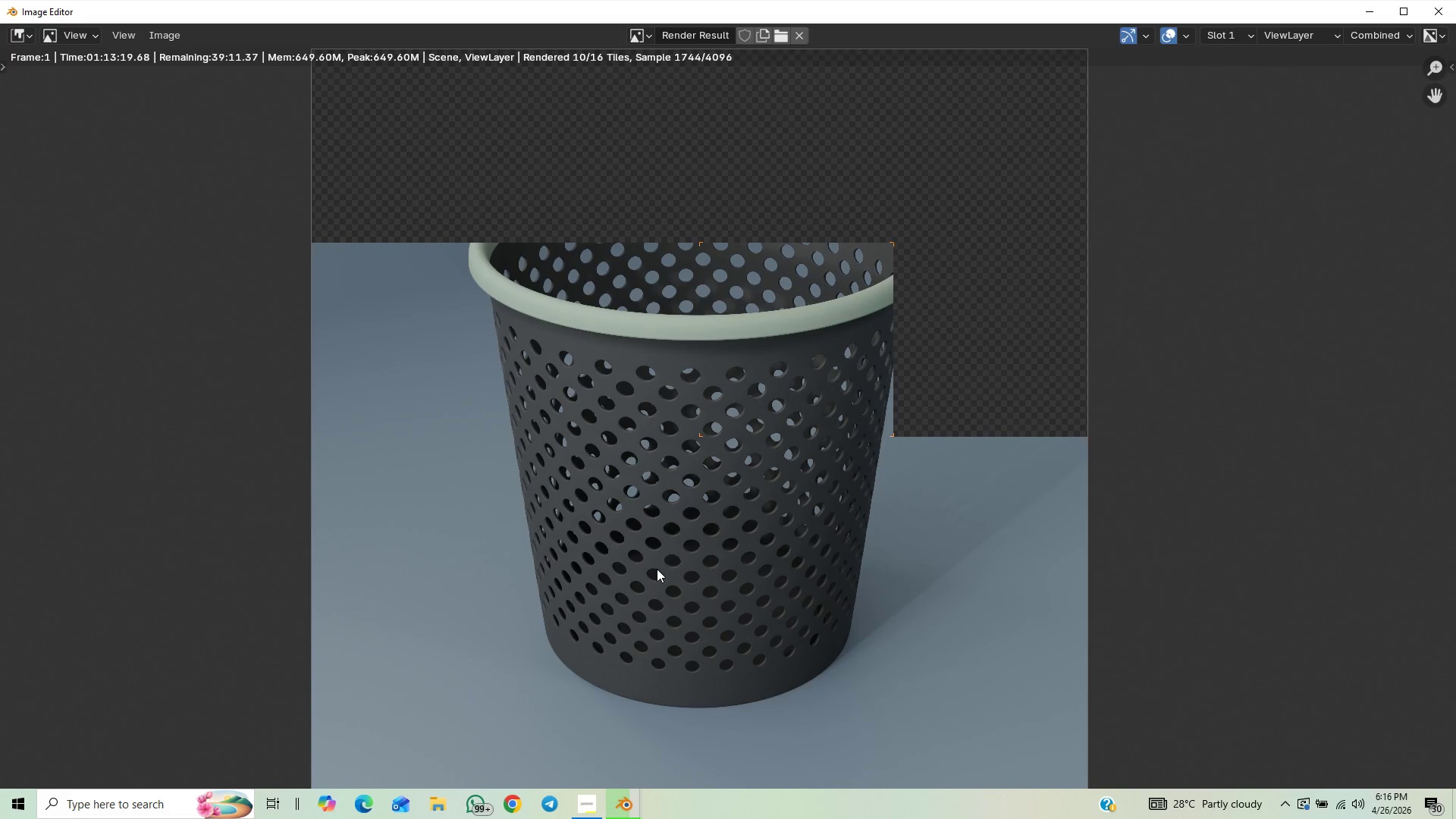 
scroll: coordinate [657, 569], scroll_direction: up, amount: 1.0
 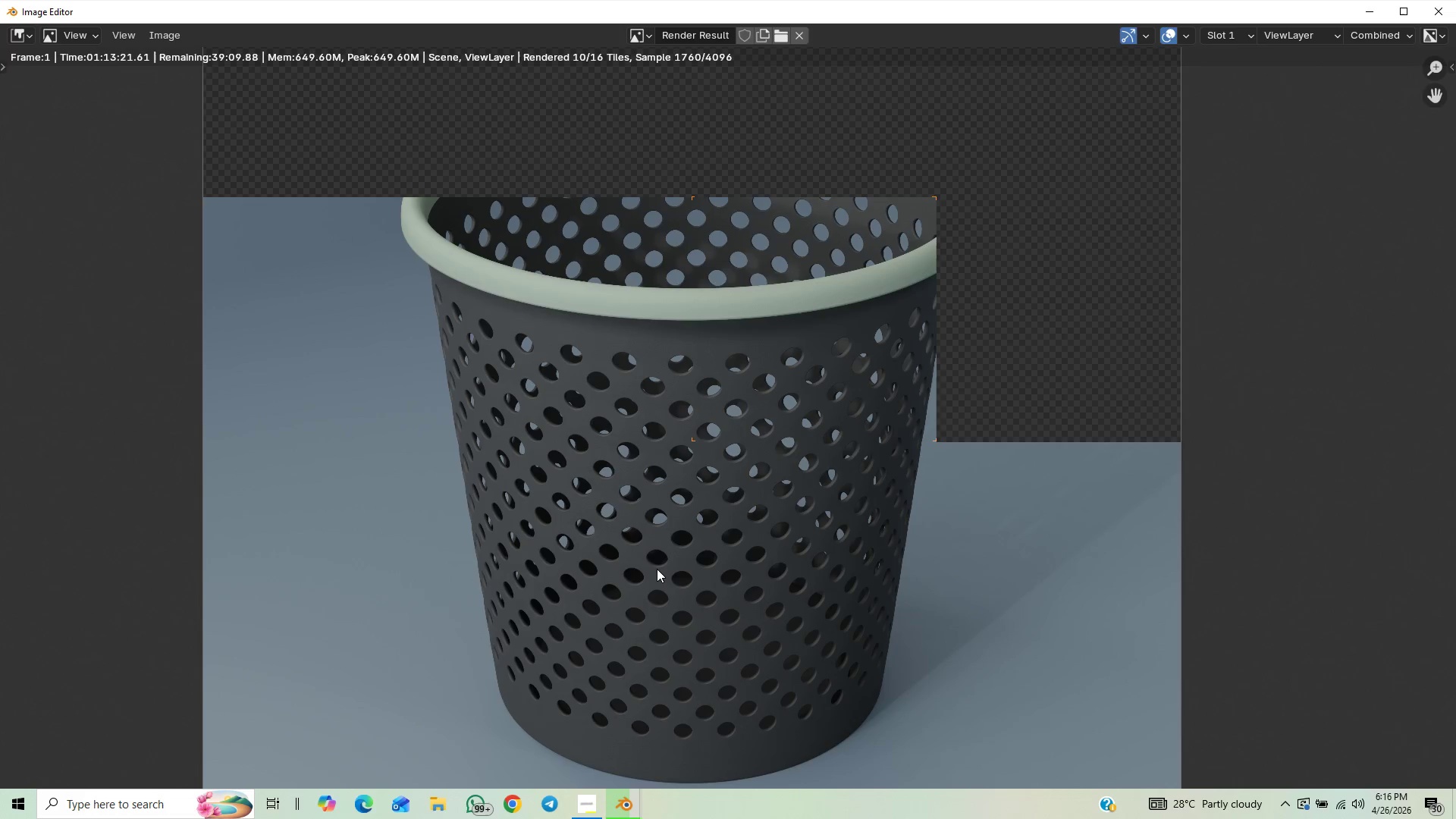 
scroll: coordinate [657, 569], scroll_direction: down, amount: 1.0
 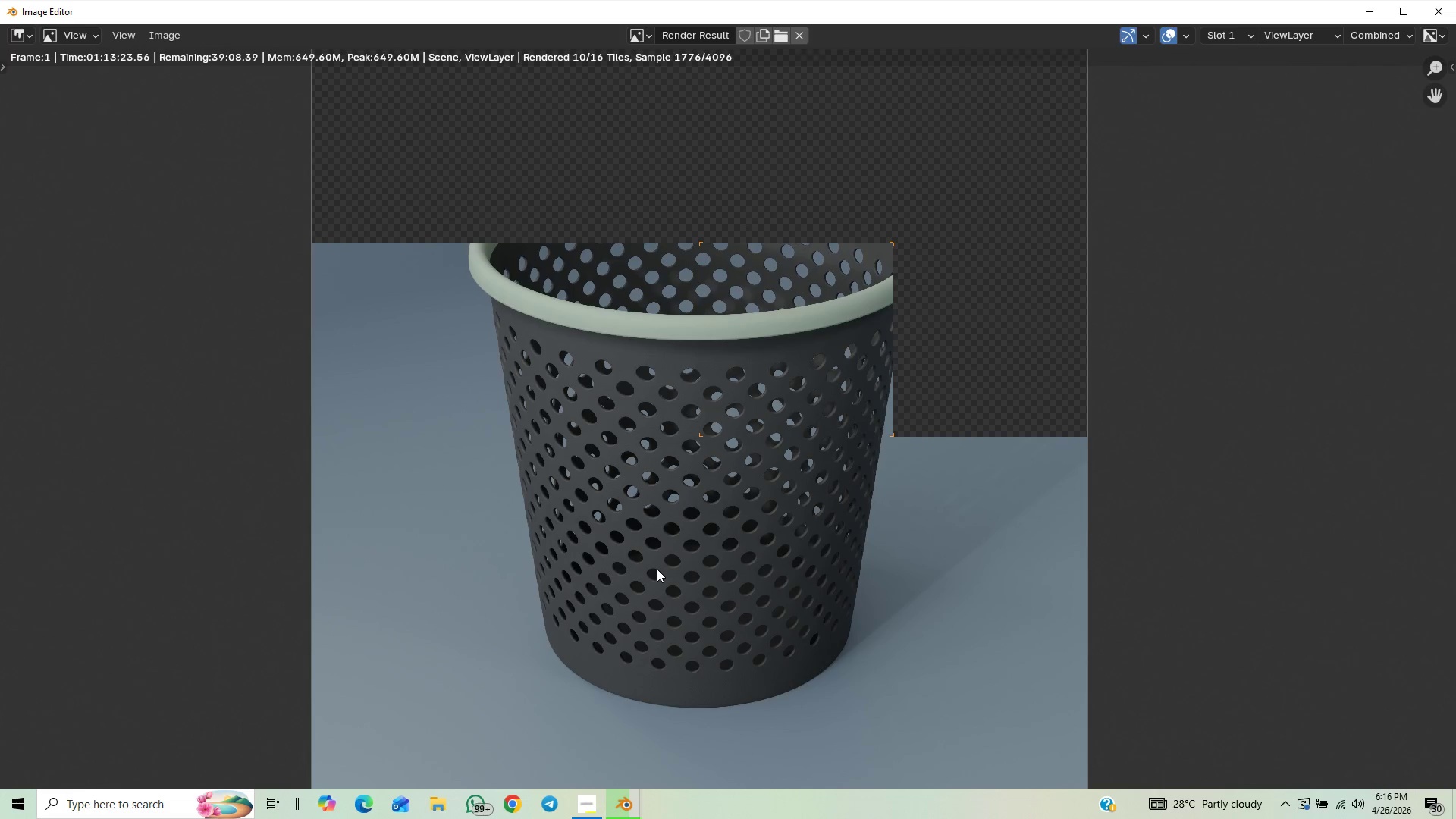 
scroll: coordinate [677, 551], scroll_direction: up, amount: 5.0
 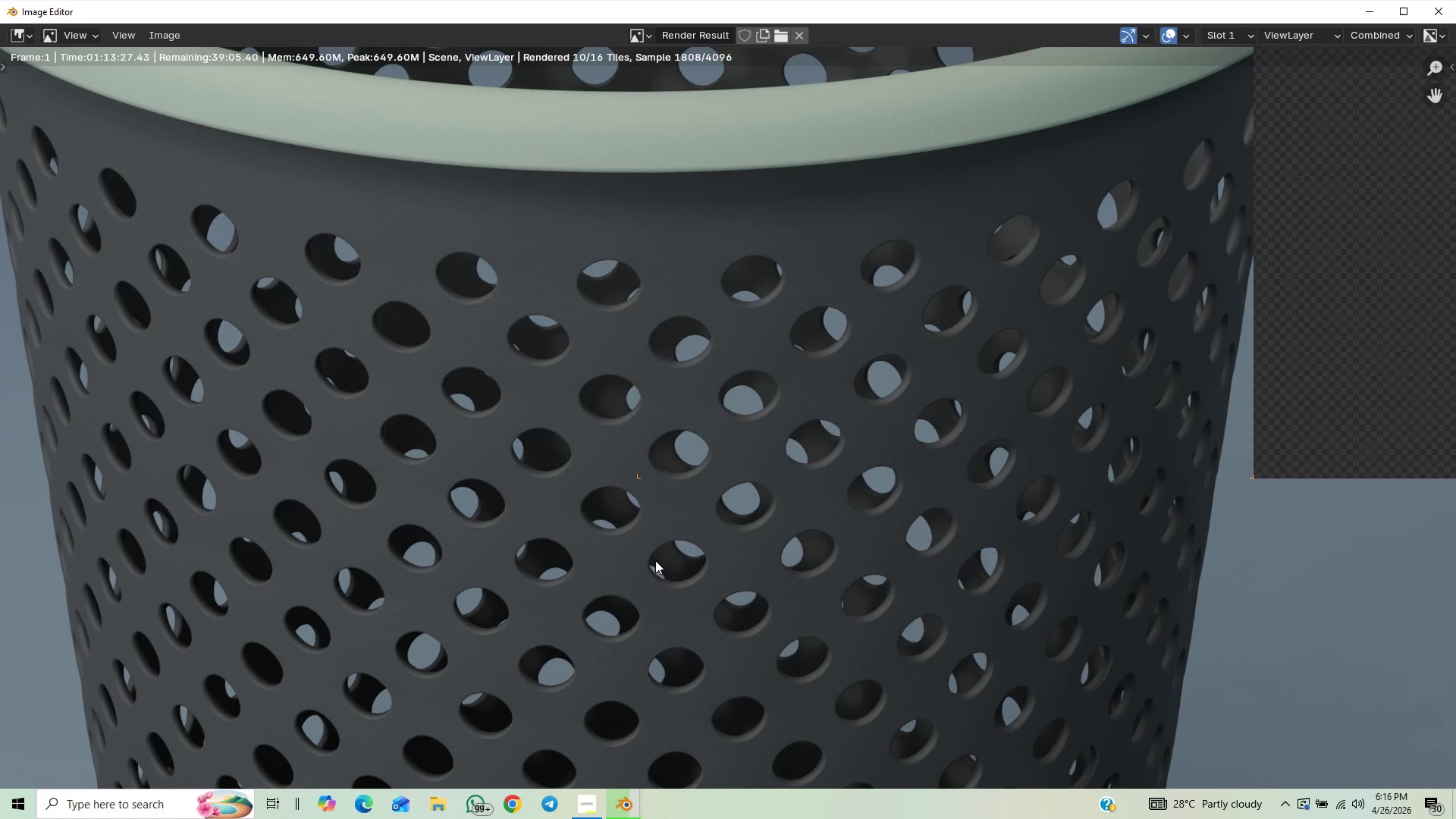 
scroll: coordinate [635, 597], scroll_direction: down, amount: 4.0
 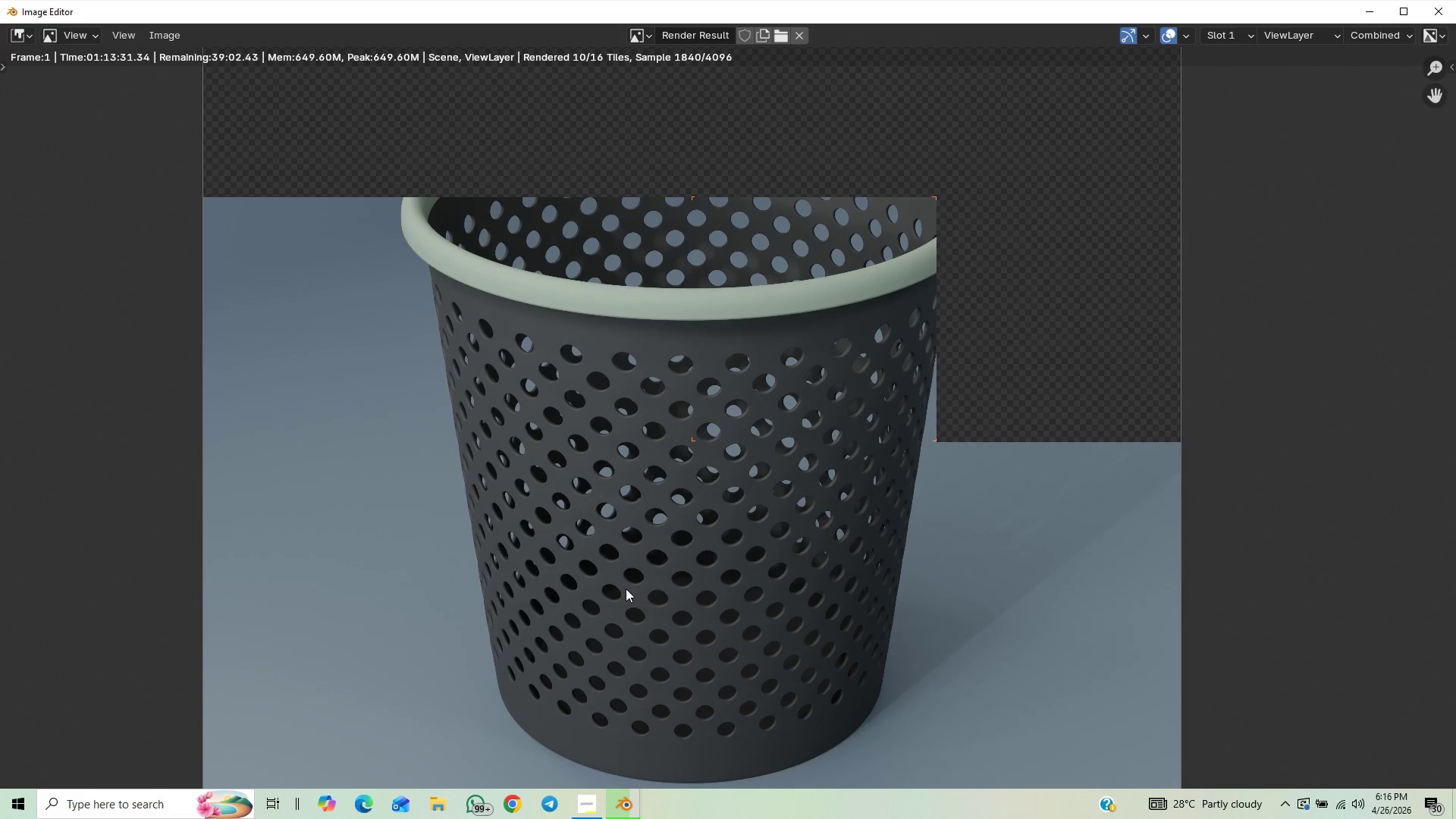 
scroll: coordinate [480, 606], scroll_direction: up, amount: 3.0
 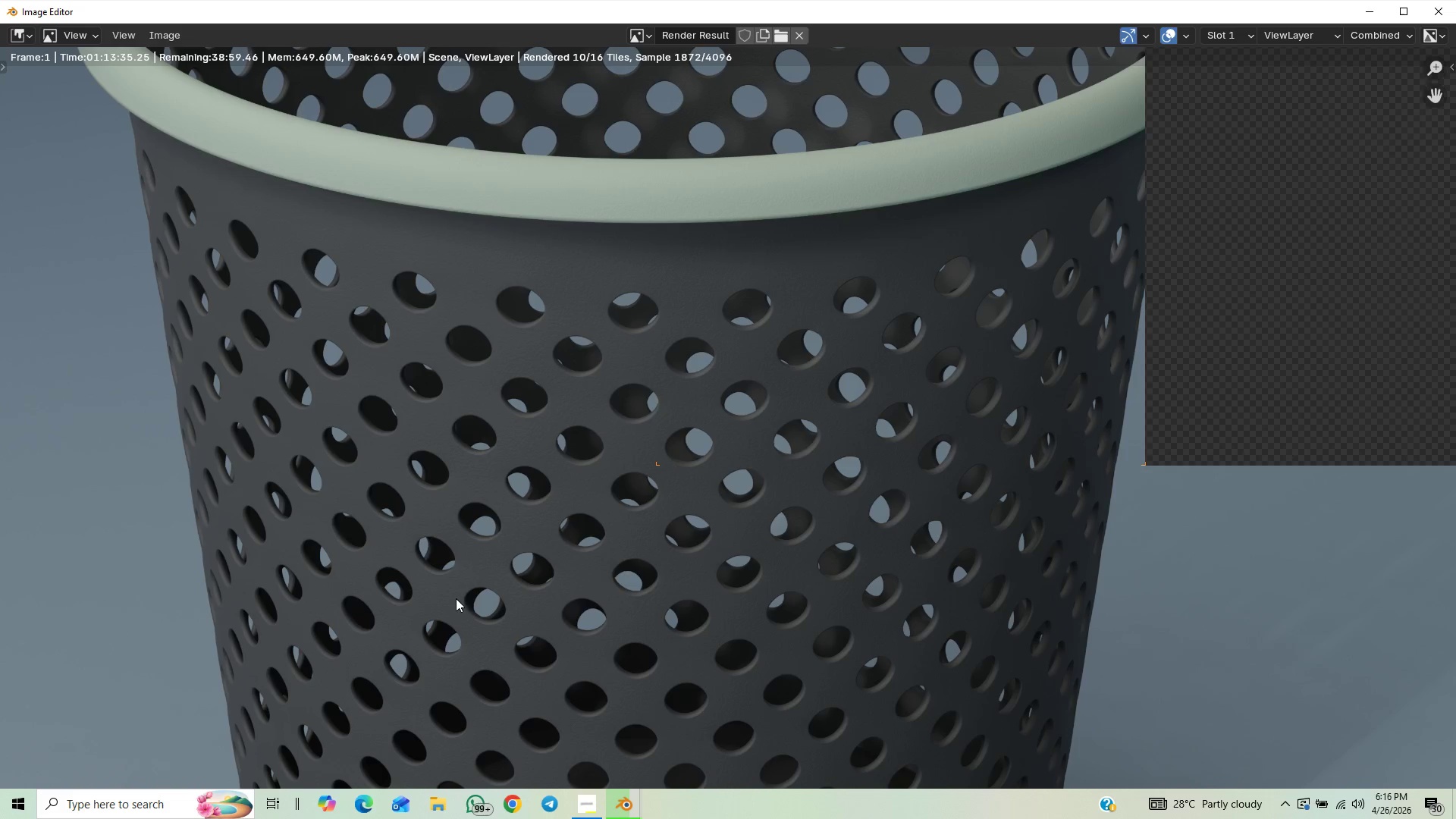 
scroll: coordinate [444, 602], scroll_direction: down, amount: 2.0
 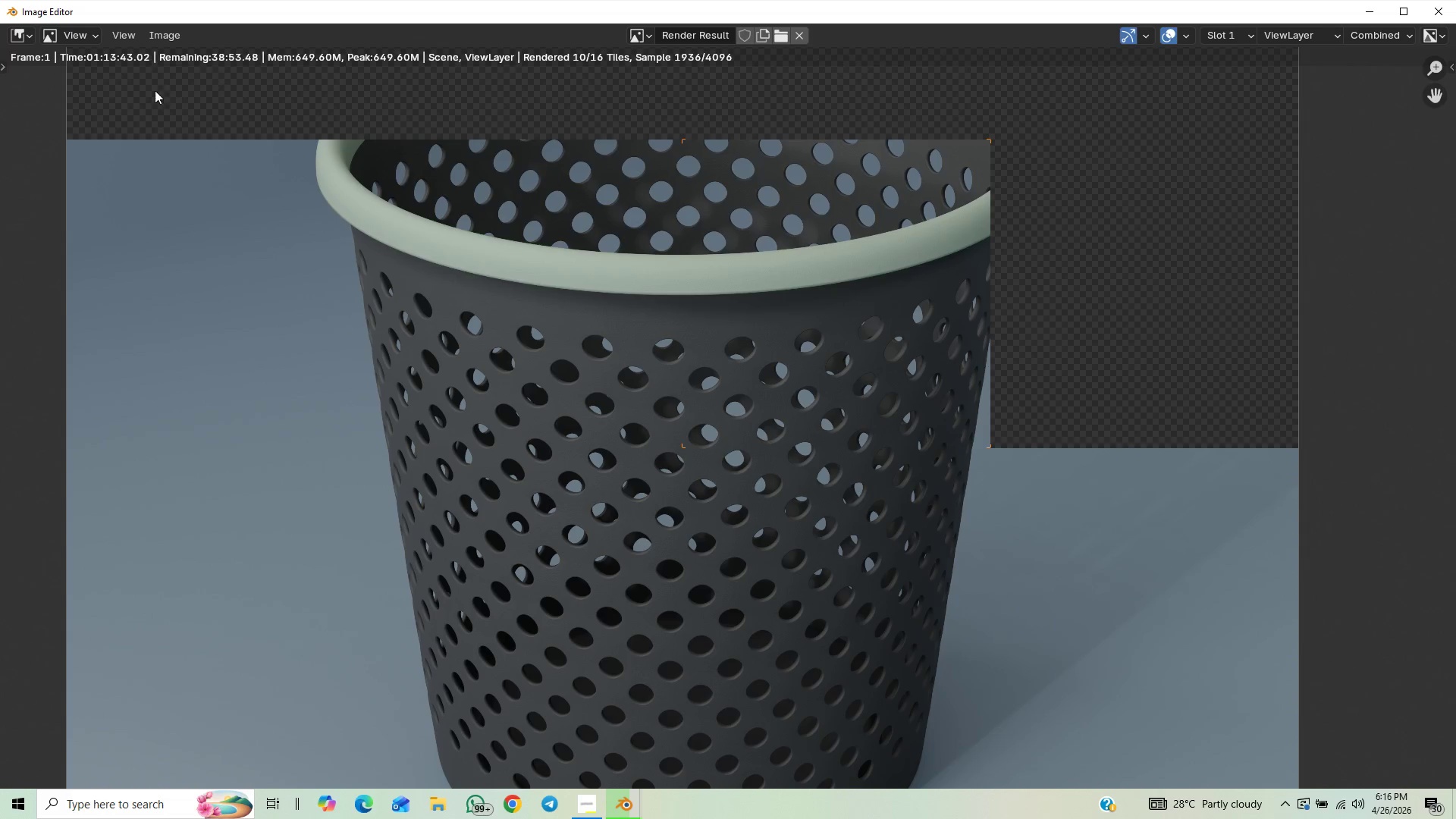 
wait(12.6)
 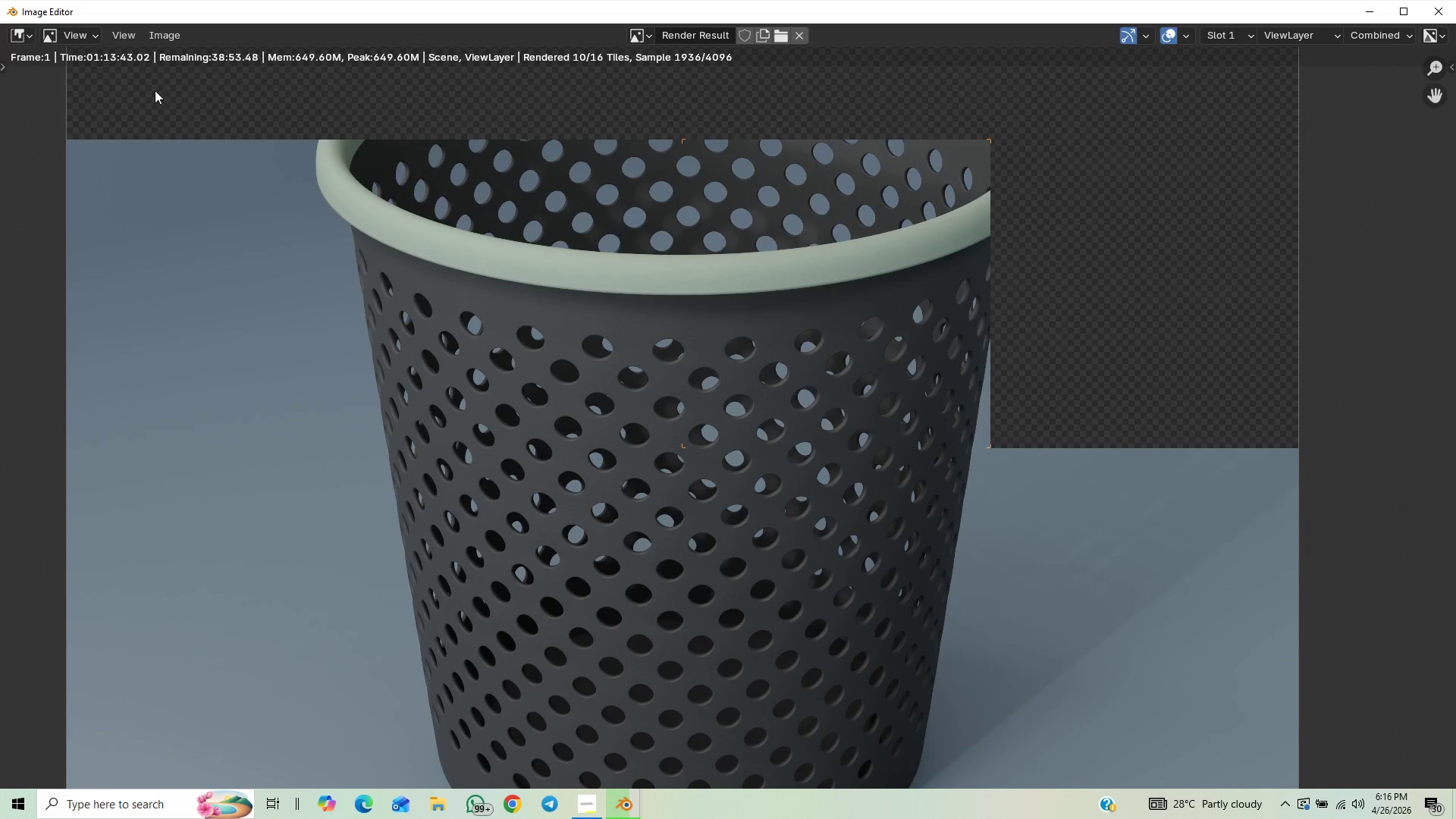 
scroll: coordinate [407, 444], scroll_direction: down, amount: 2.0
 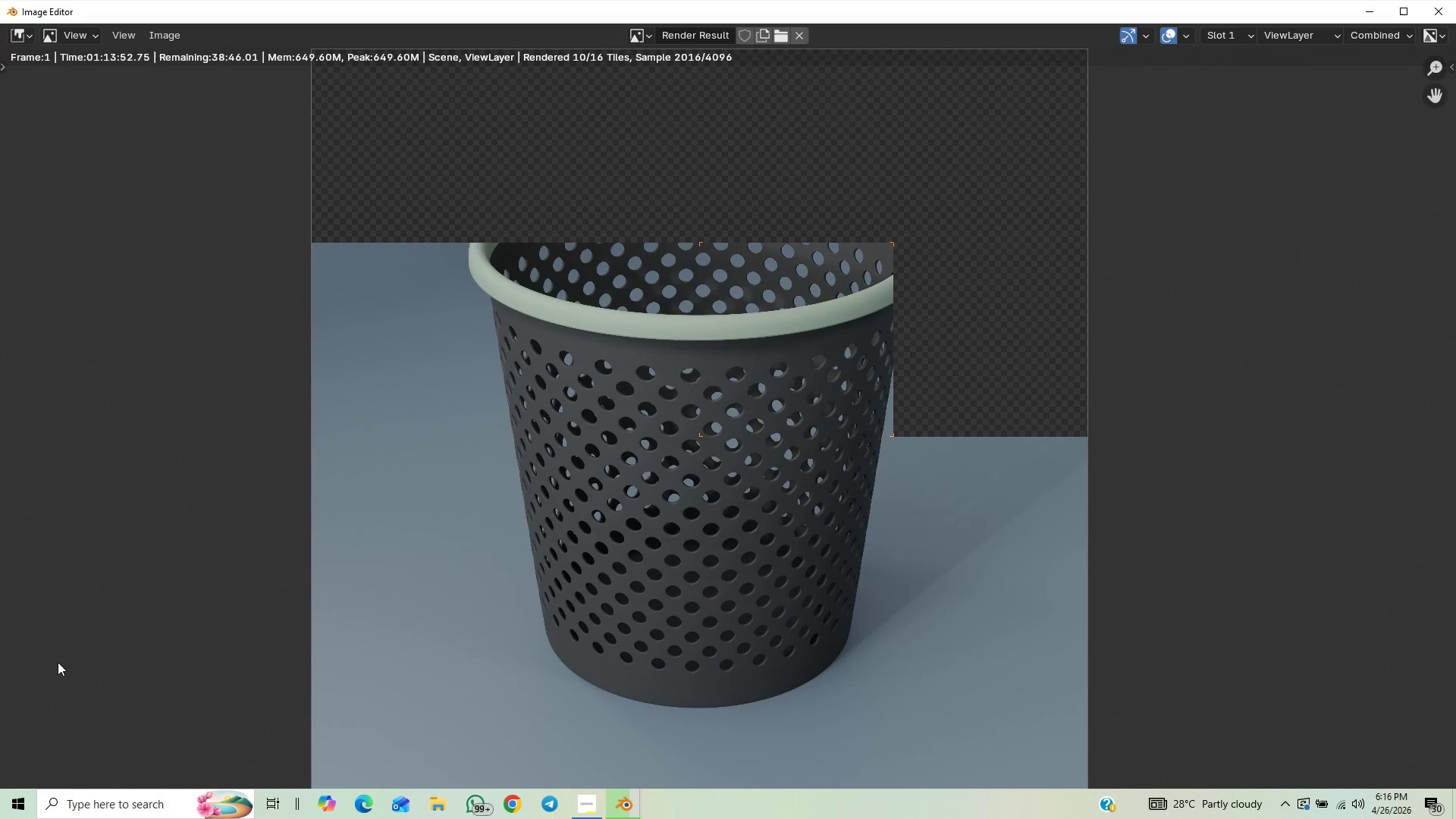 
wait(7.94)
 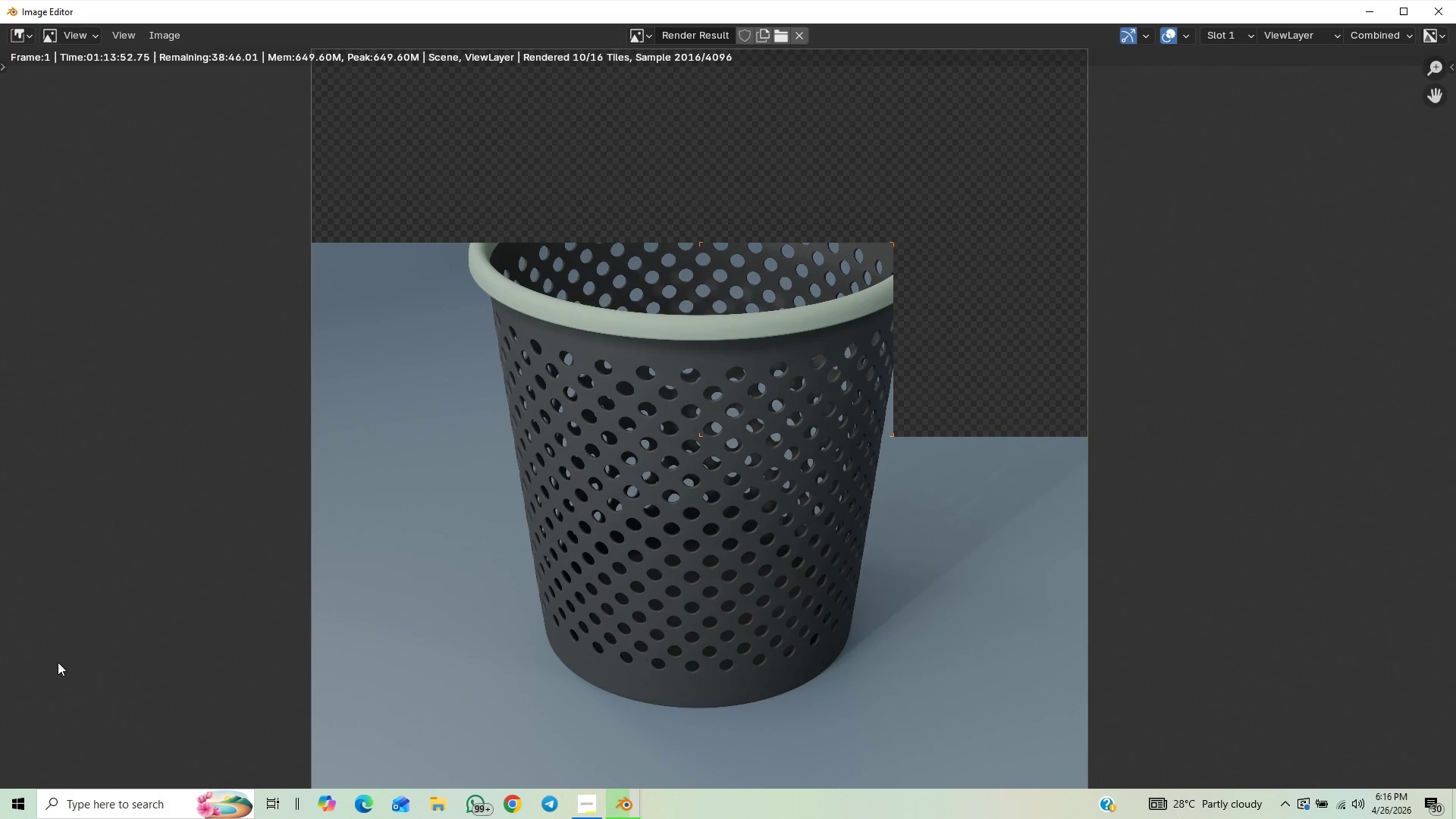 
scroll: coordinate [458, 617], scroll_direction: up, amount: 1.0
 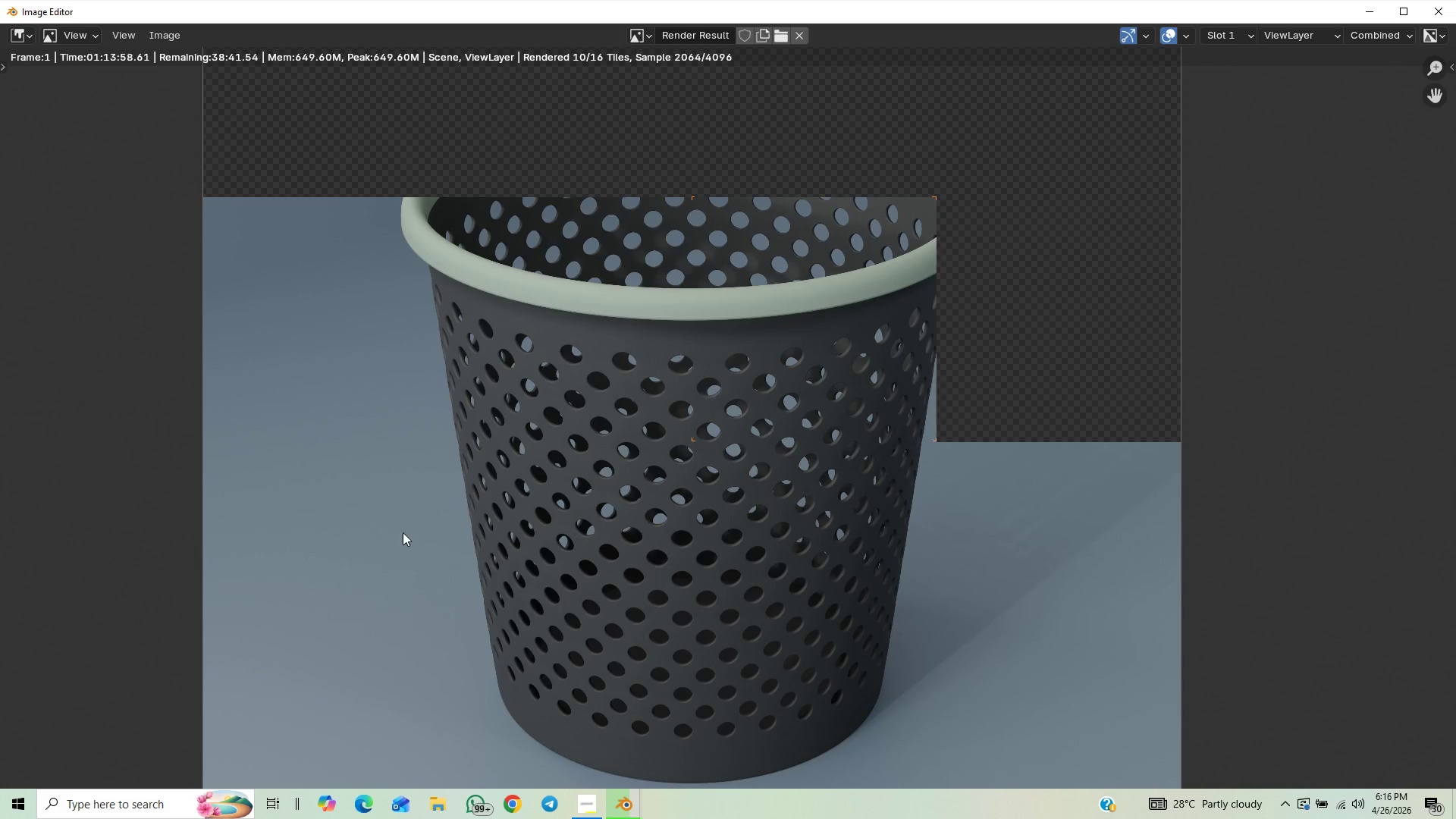 
scroll: coordinate [390, 533], scroll_direction: down, amount: 2.0
 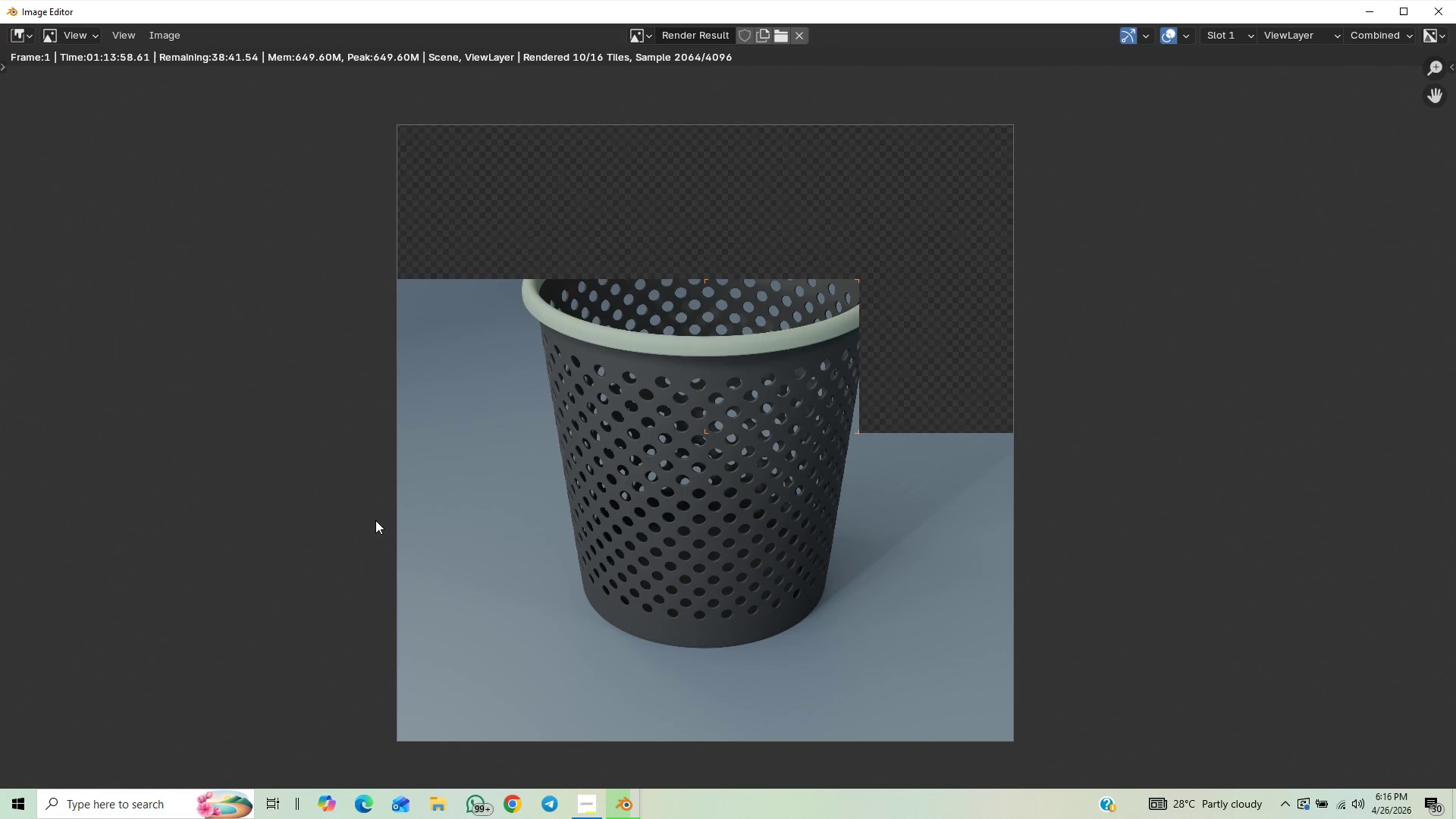 
scroll: coordinate [373, 508], scroll_direction: up, amount: 1.0
 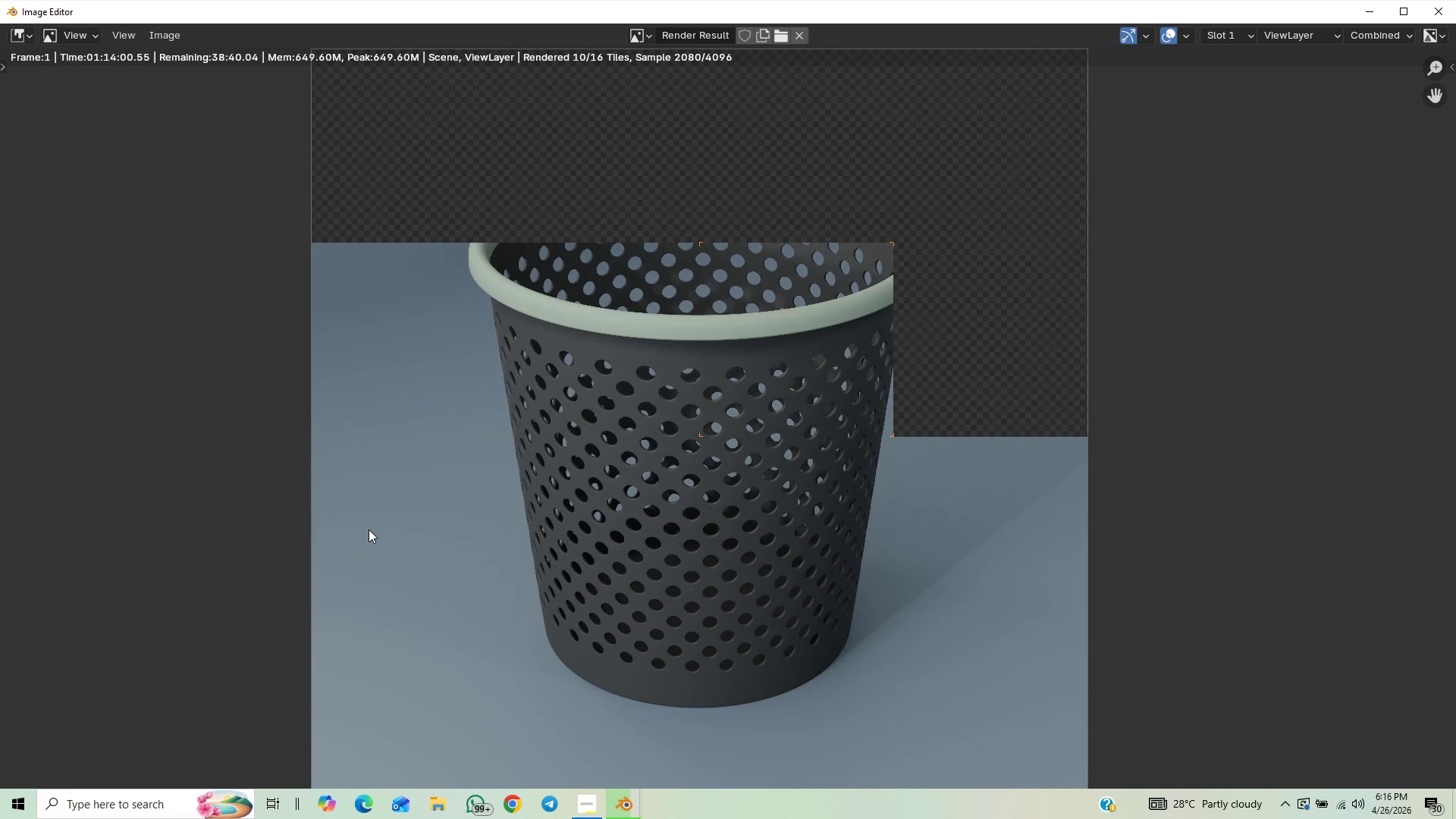 
scroll: coordinate [369, 529], scroll_direction: down, amount: 1.0
 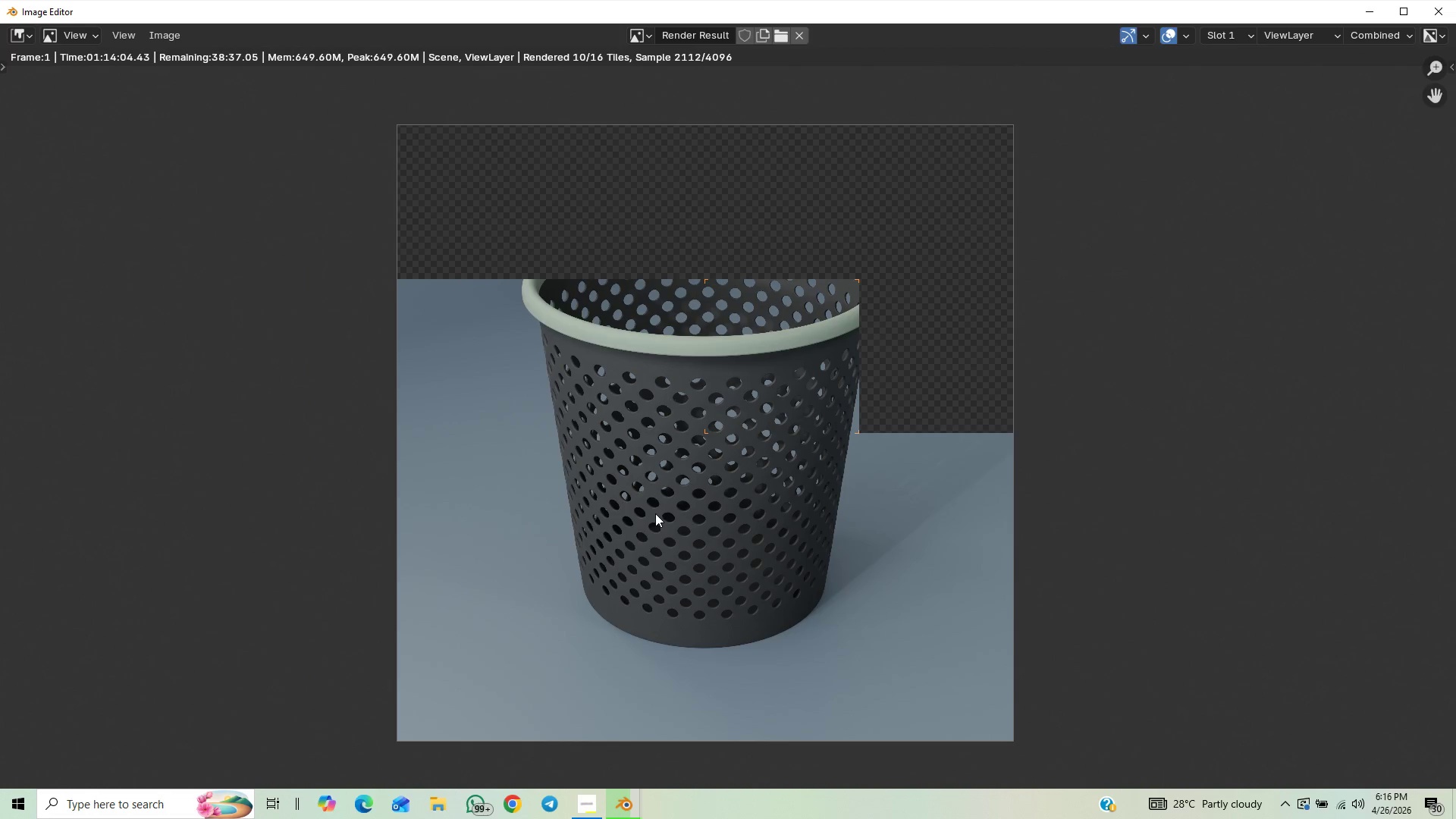 
wait(5.42)
 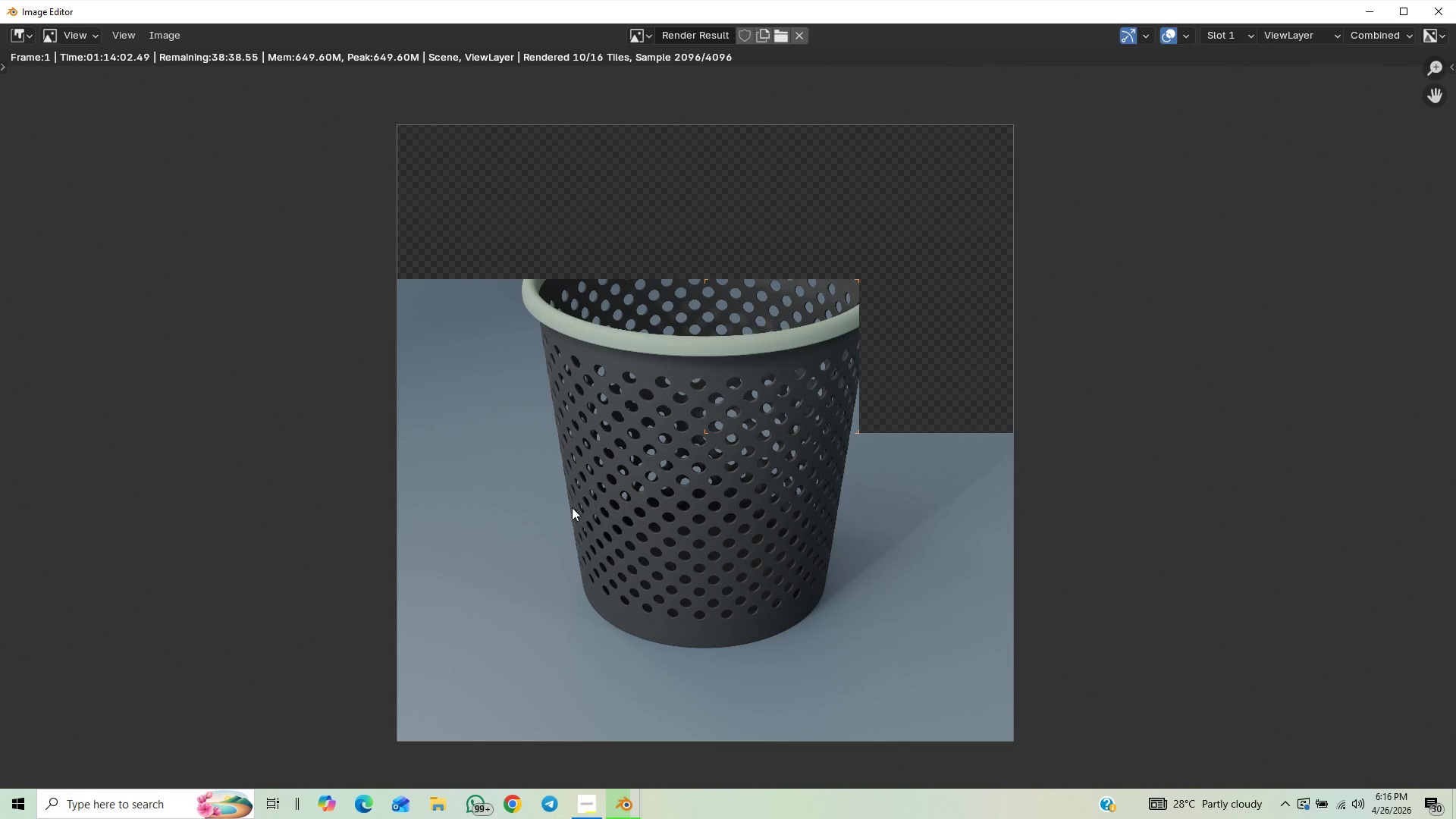 
scroll: coordinate [892, 645], scroll_direction: up, amount: 1.0
 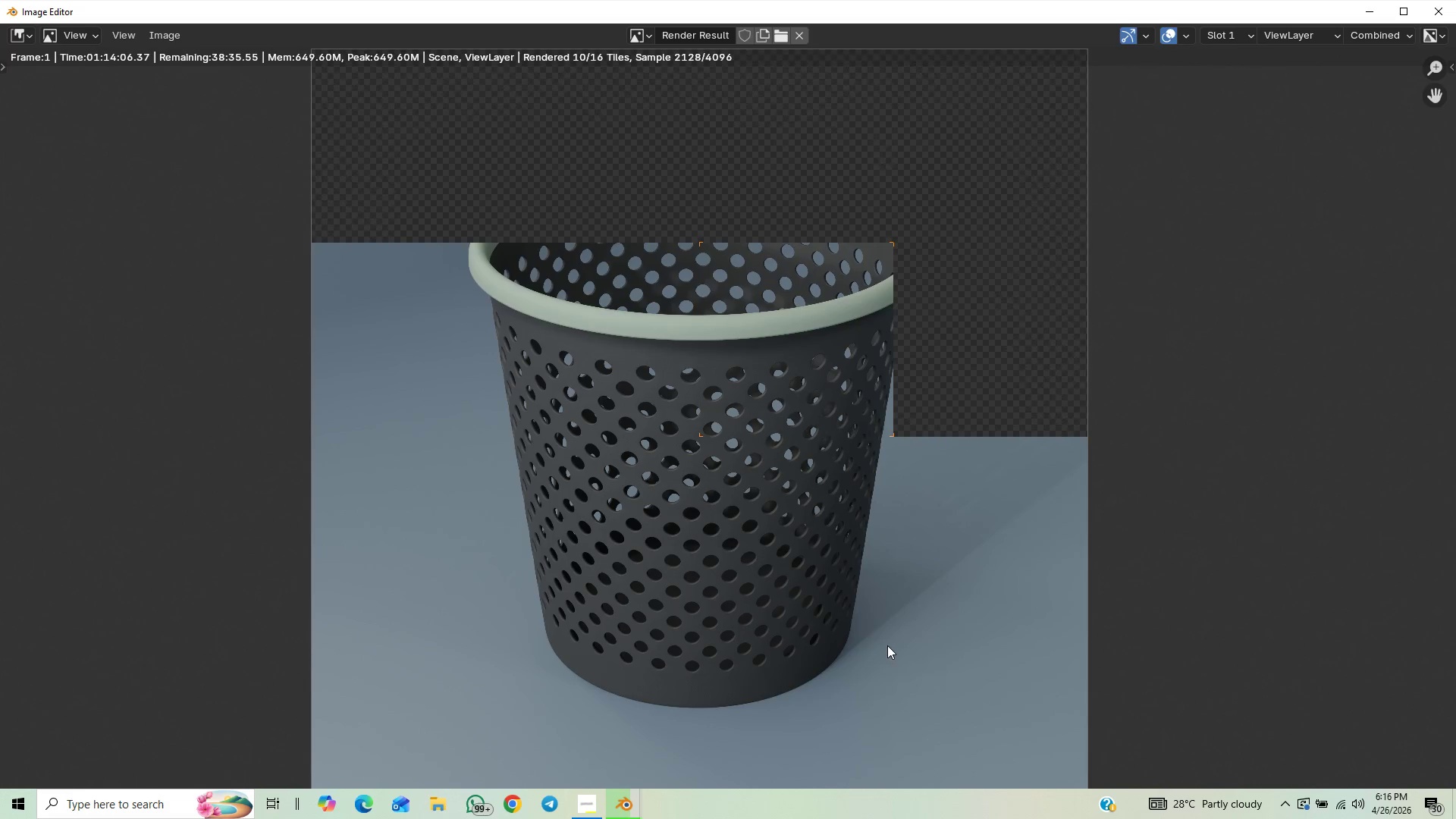 
scroll: coordinate [886, 645], scroll_direction: down, amount: 1.0
 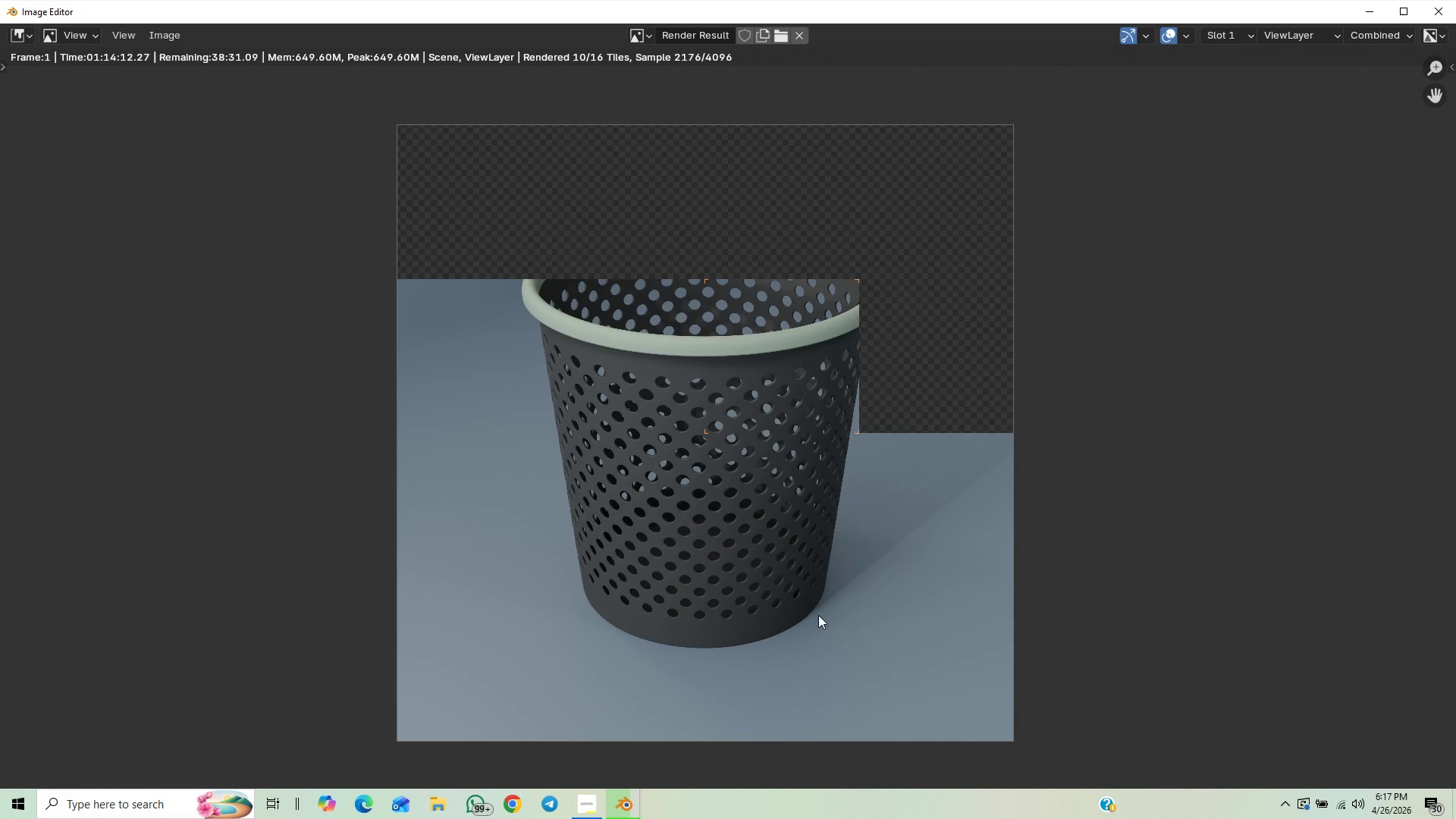 
wait(9.88)
 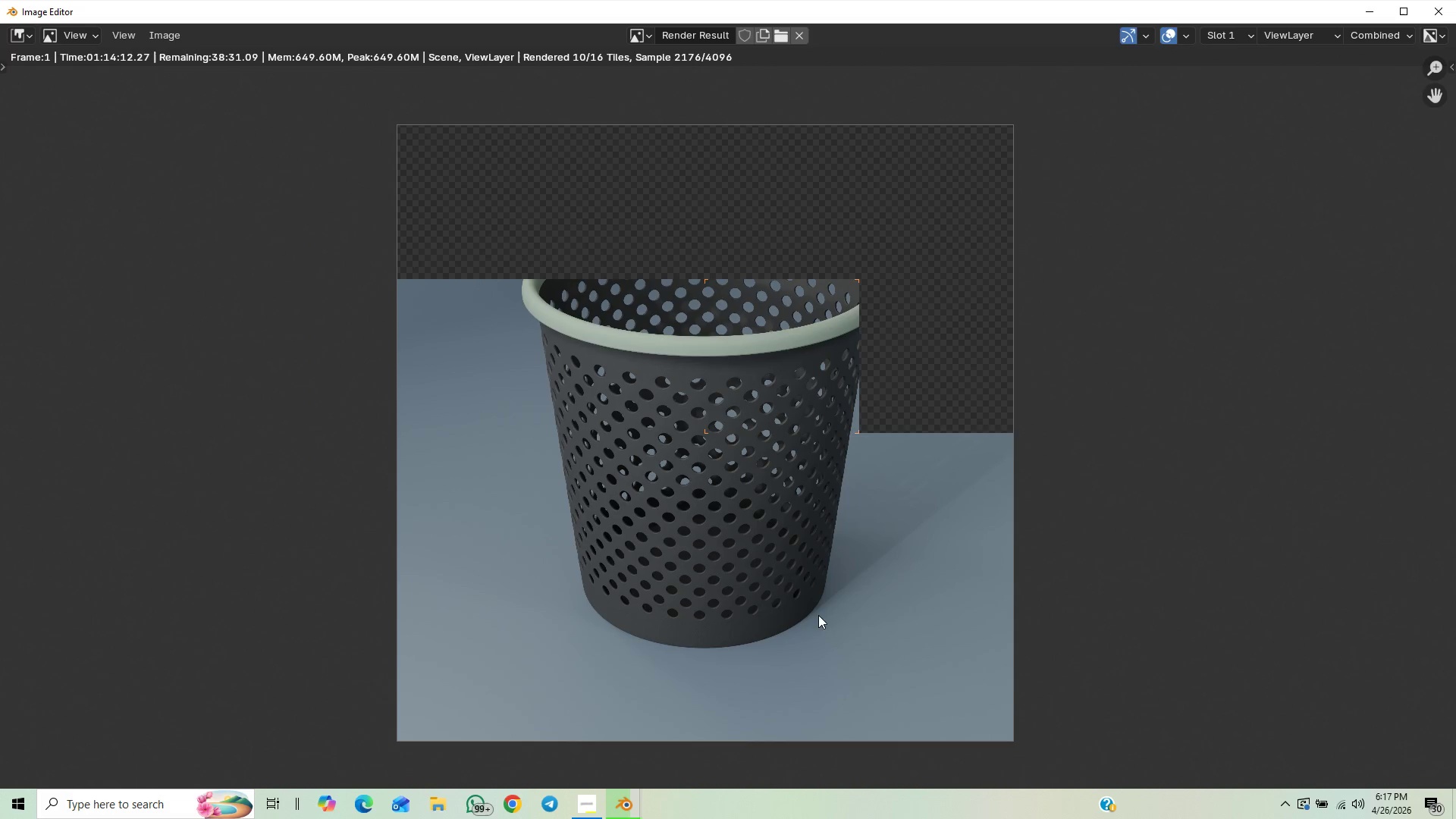 
scroll: coordinate [725, 565], scroll_direction: up, amount: 1.0
 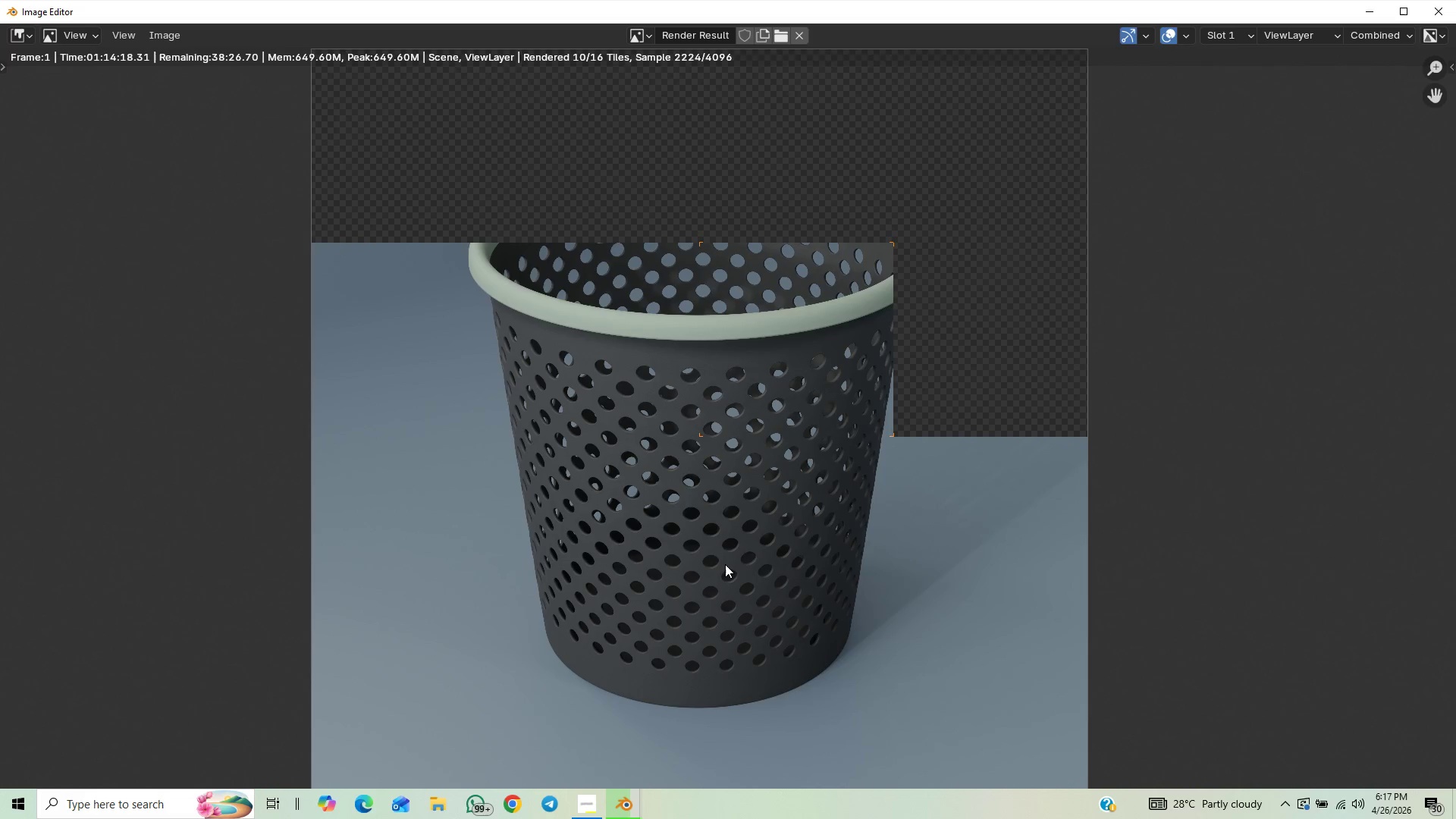 
scroll: coordinate [720, 565], scroll_direction: down, amount: 2.0
 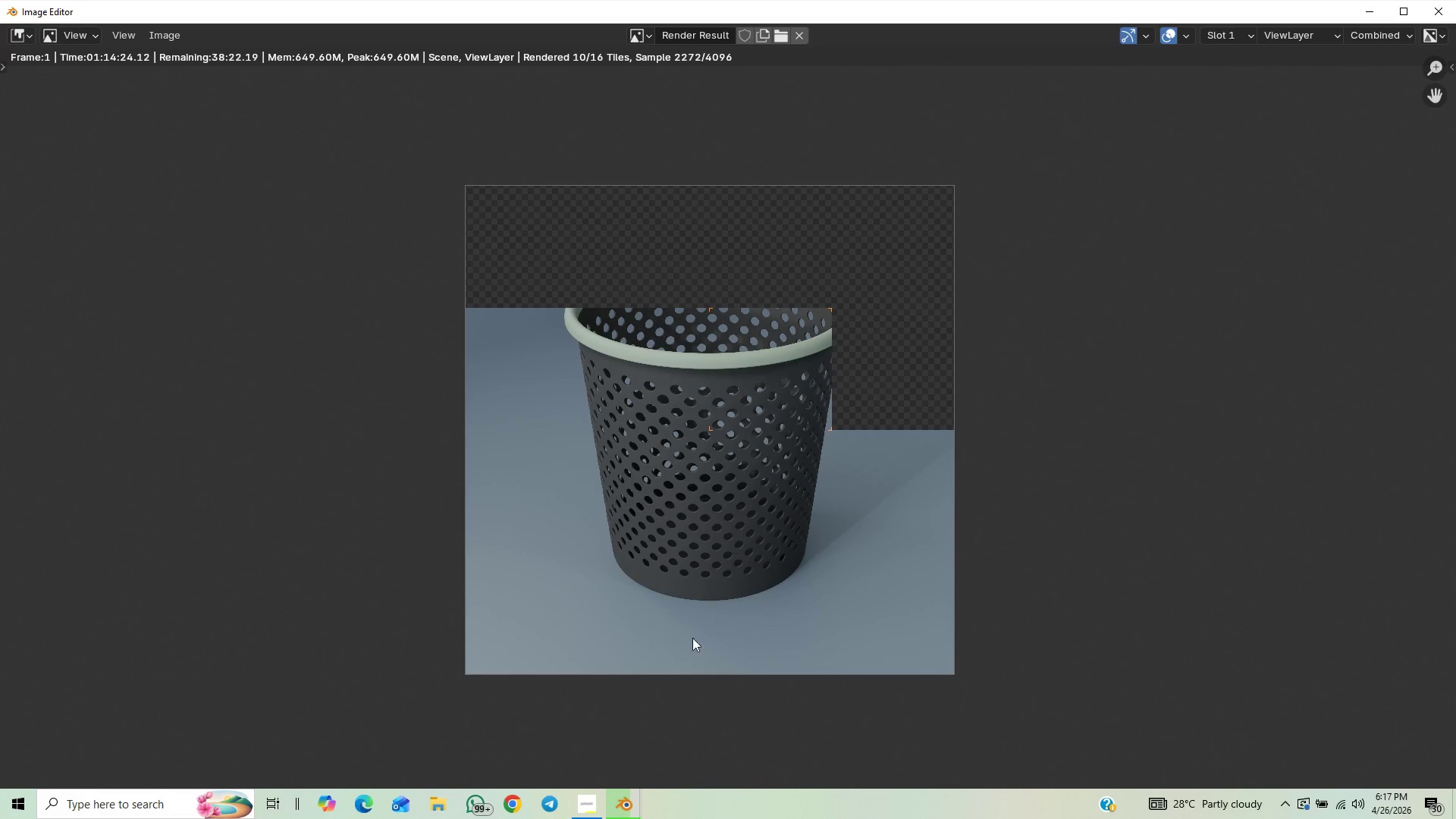 
wait(6.71)
 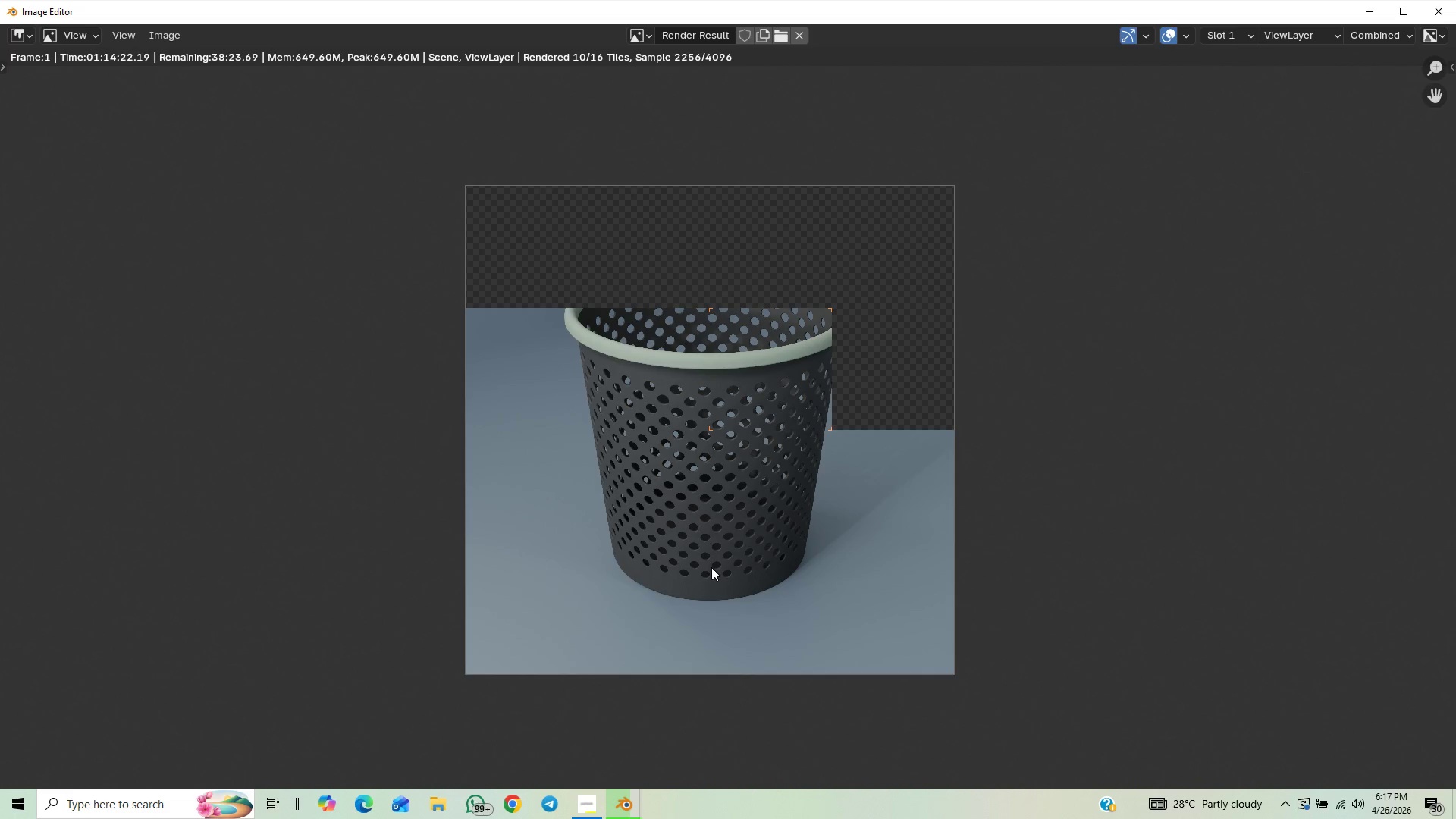 
scroll: coordinate [641, 611], scroll_direction: down, amount: 1.0
 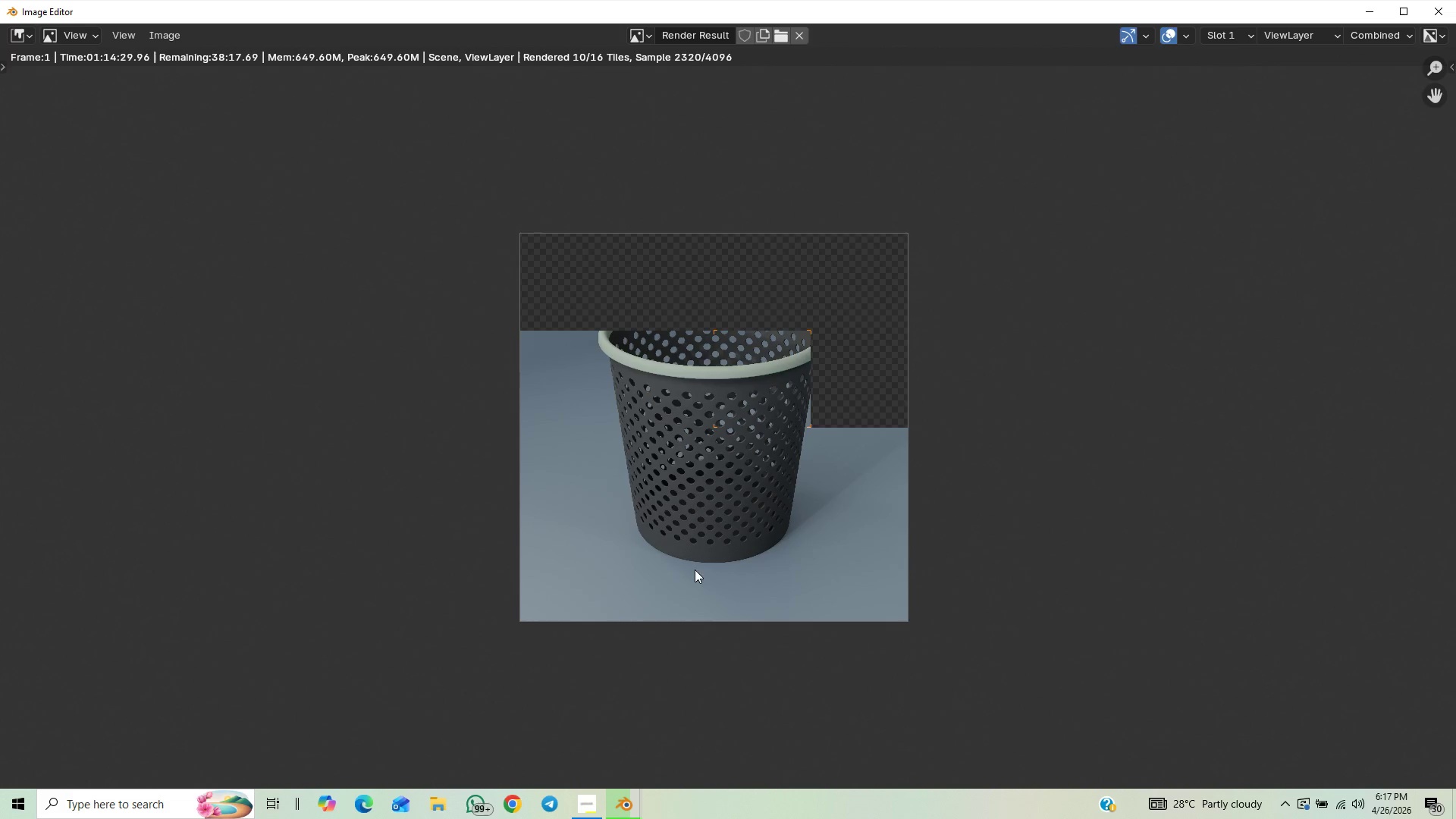 
scroll: coordinate [623, 494], scroll_direction: up, amount: 9.0
 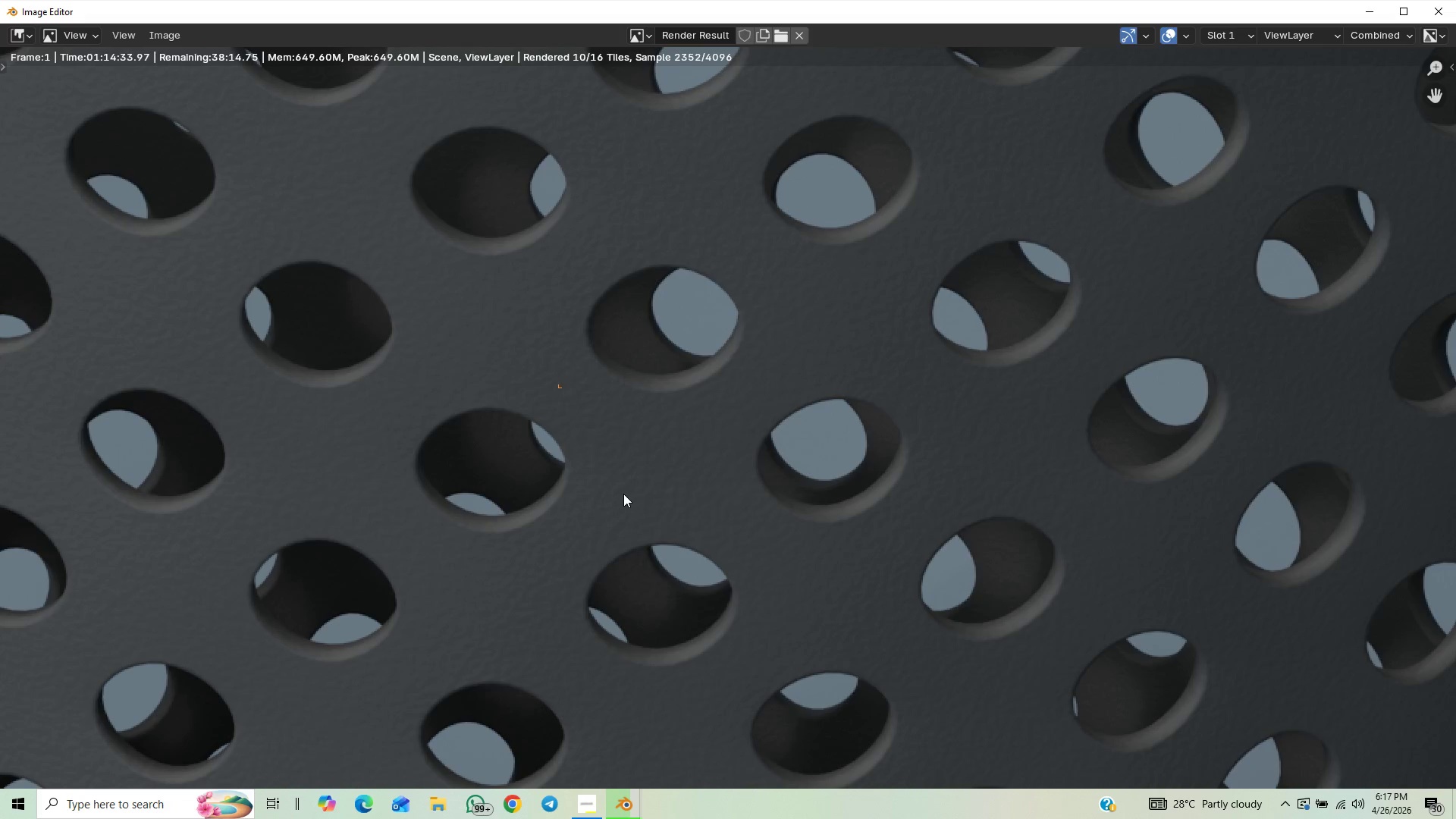 
scroll: coordinate [340, 384], scroll_direction: down, amount: 2.0
 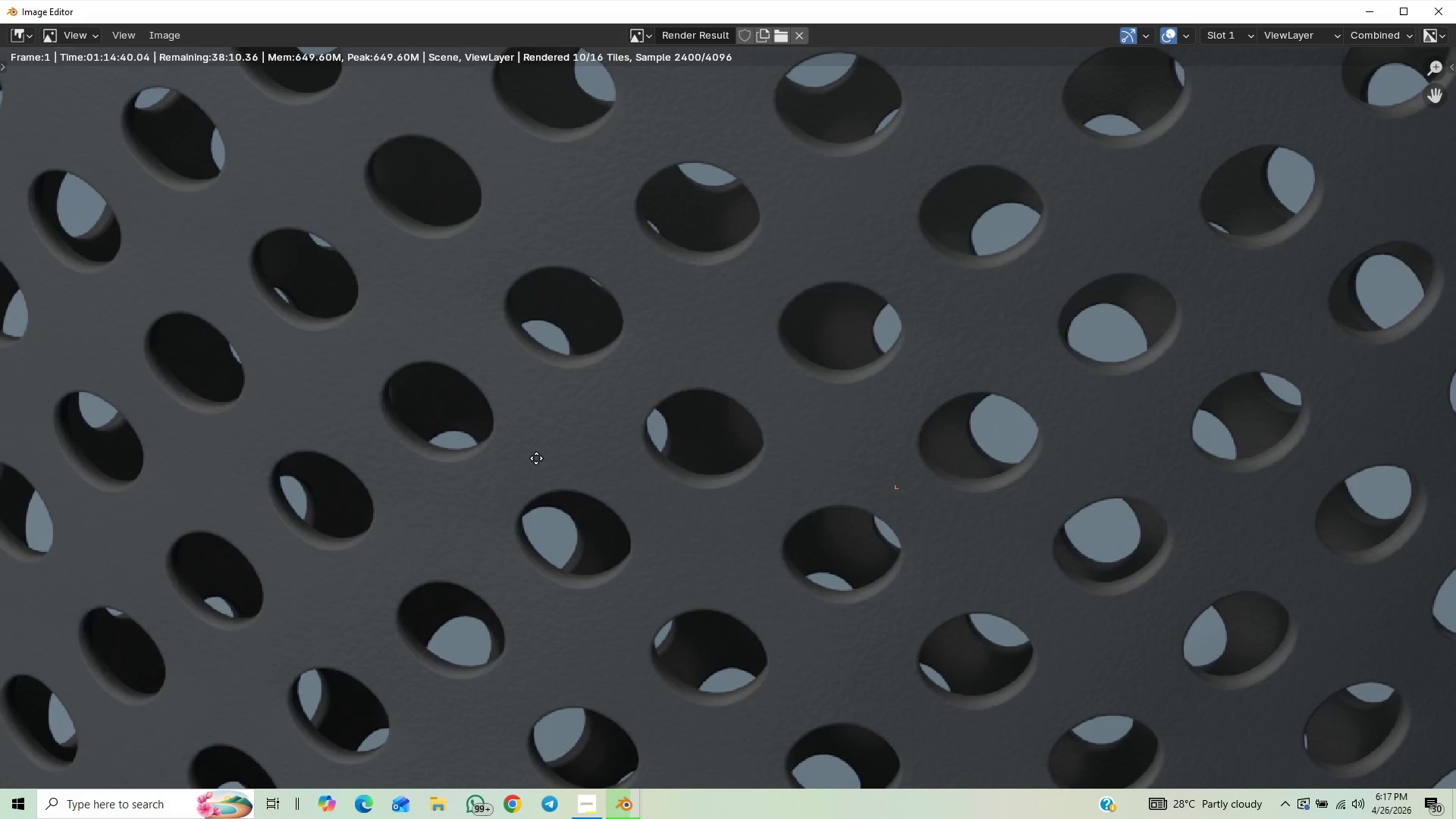 
scroll: coordinate [524, 455], scroll_direction: up, amount: 1.0
 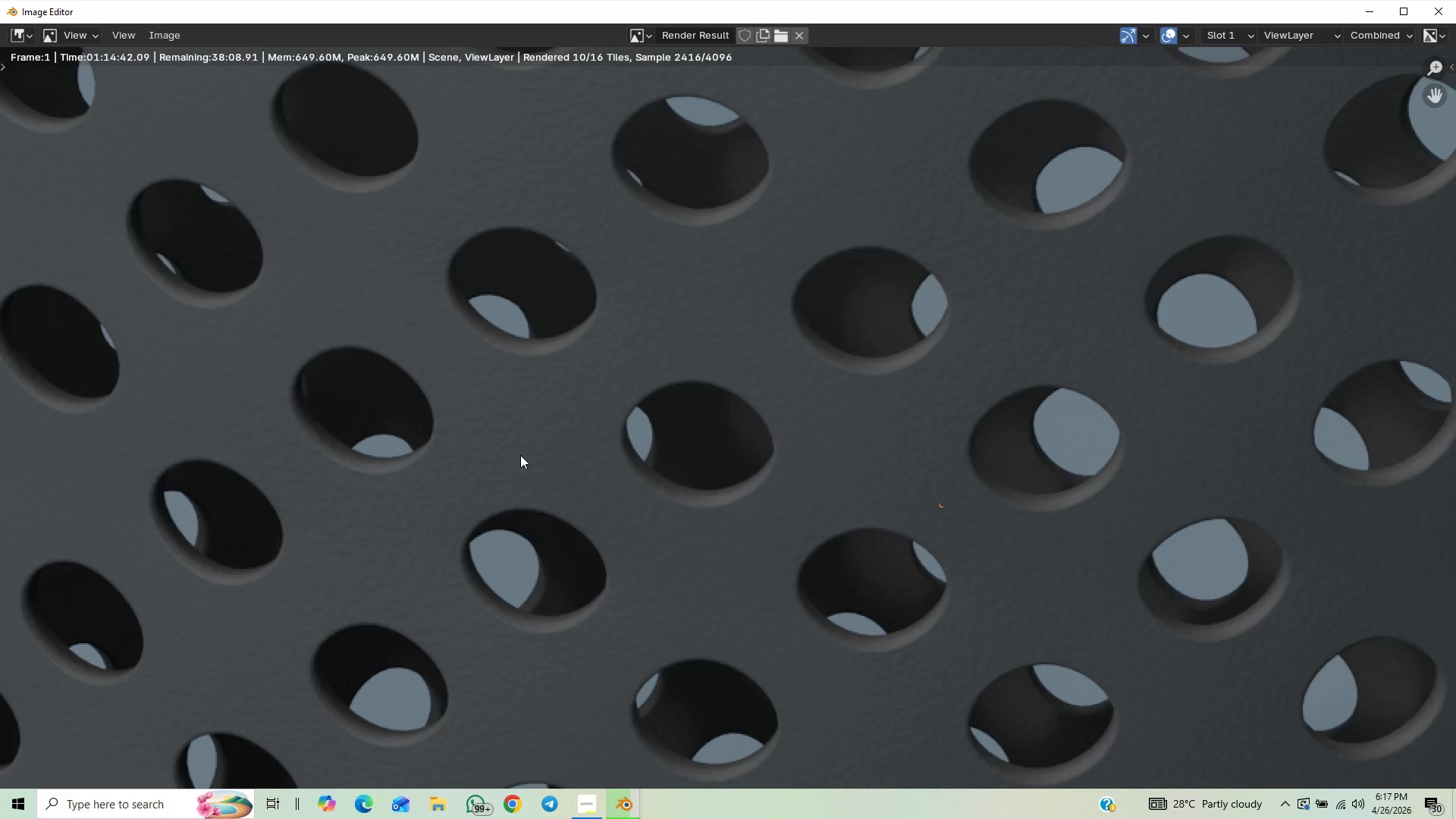 
scroll: coordinate [519, 455], scroll_direction: down, amount: 1.0
 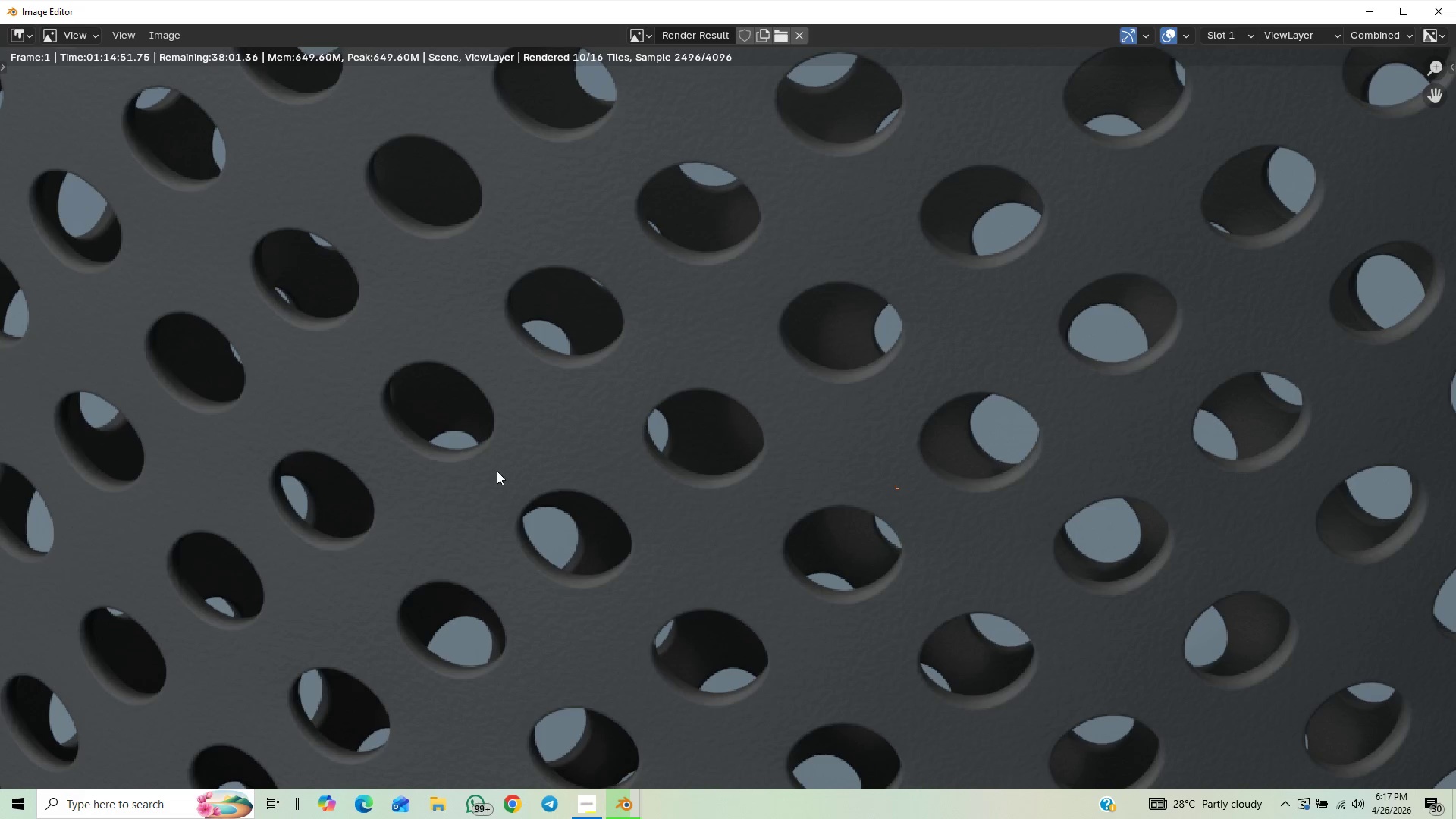 
wait(12.92)
 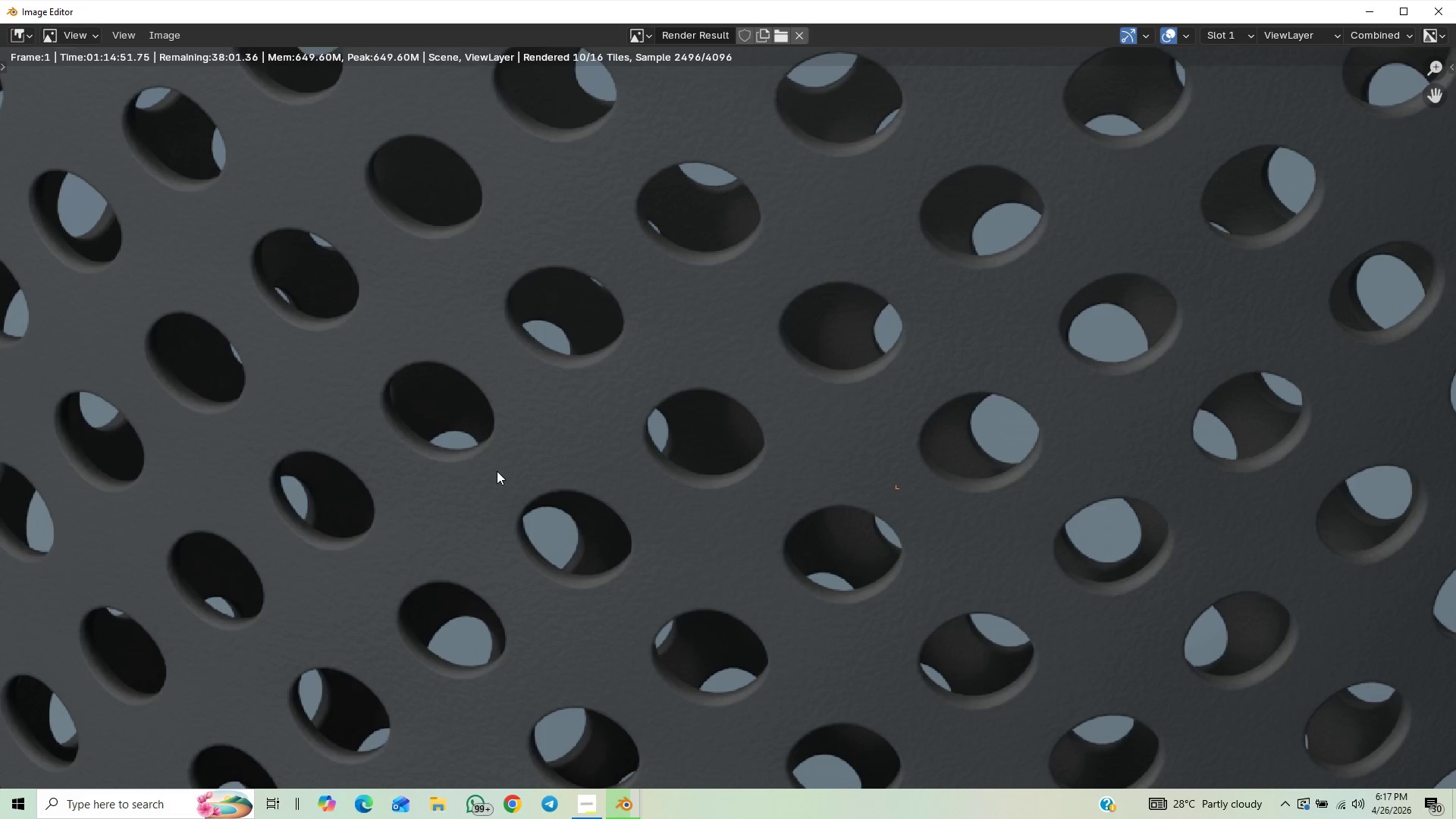 
scroll: coordinate [705, 498], scroll_direction: down, amount: 8.0
 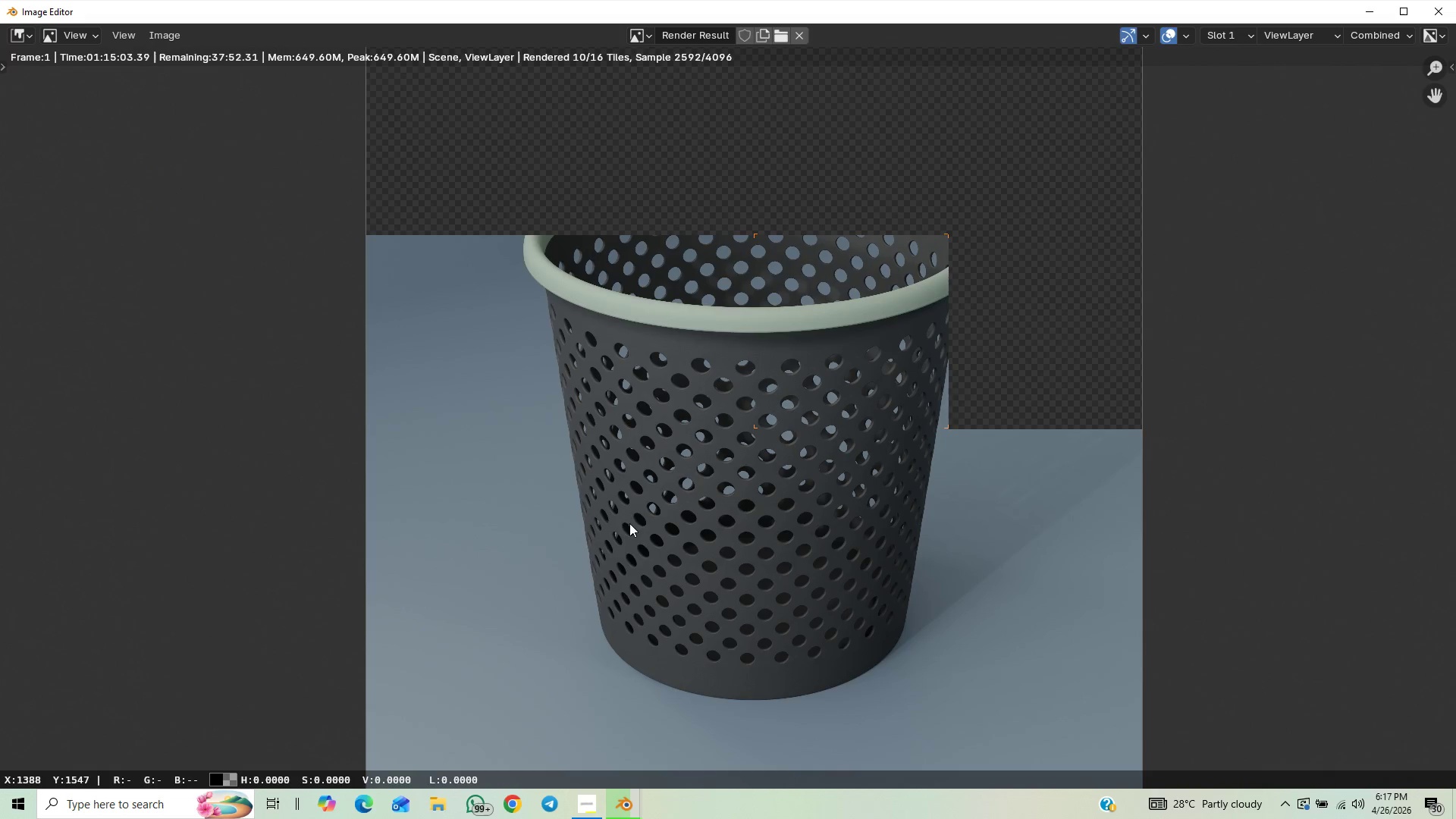 
scroll: coordinate [730, 483], scroll_direction: down, amount: 2.0
 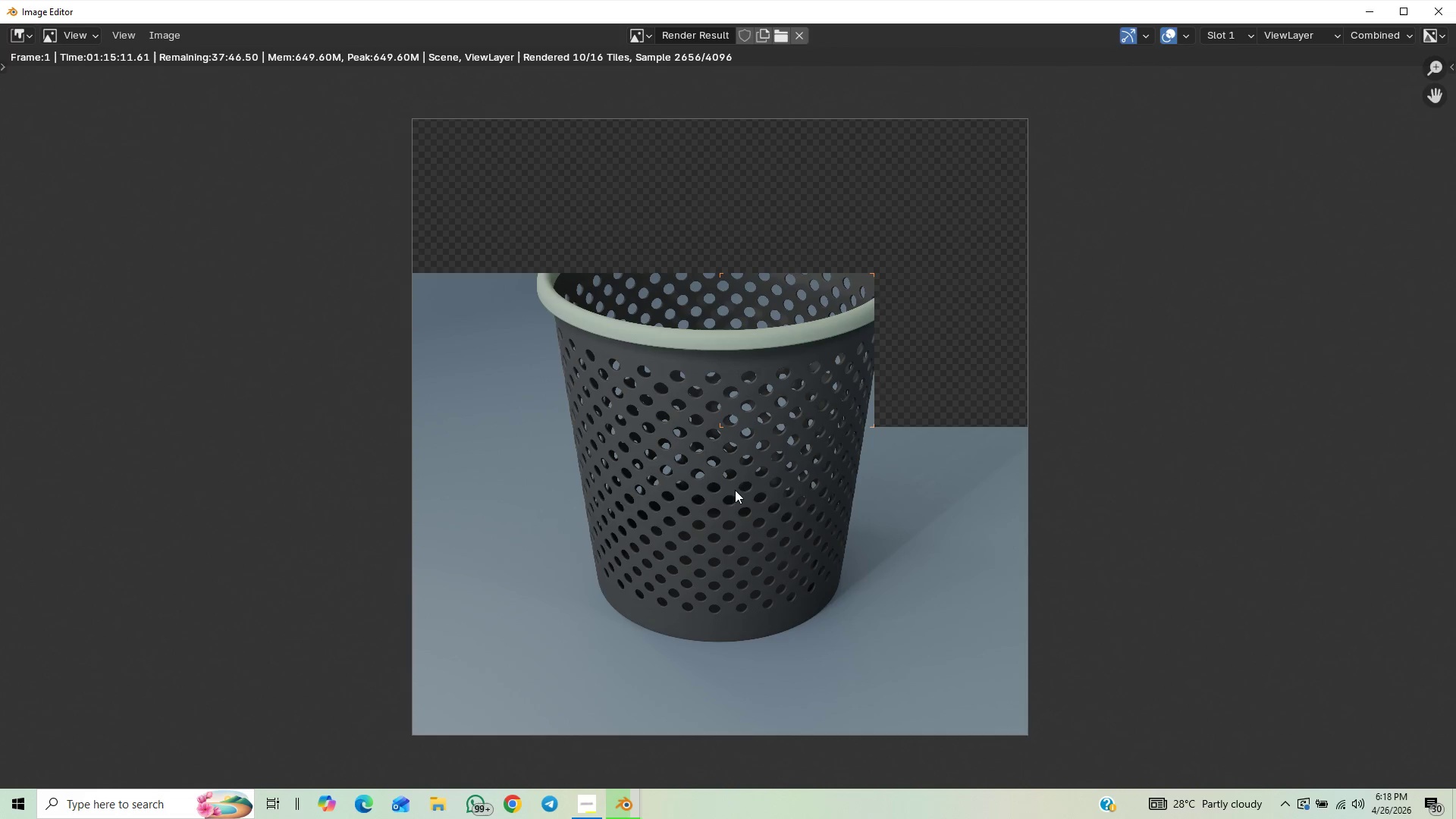 
scroll: coordinate [732, 494], scroll_direction: up, amount: 11.0
 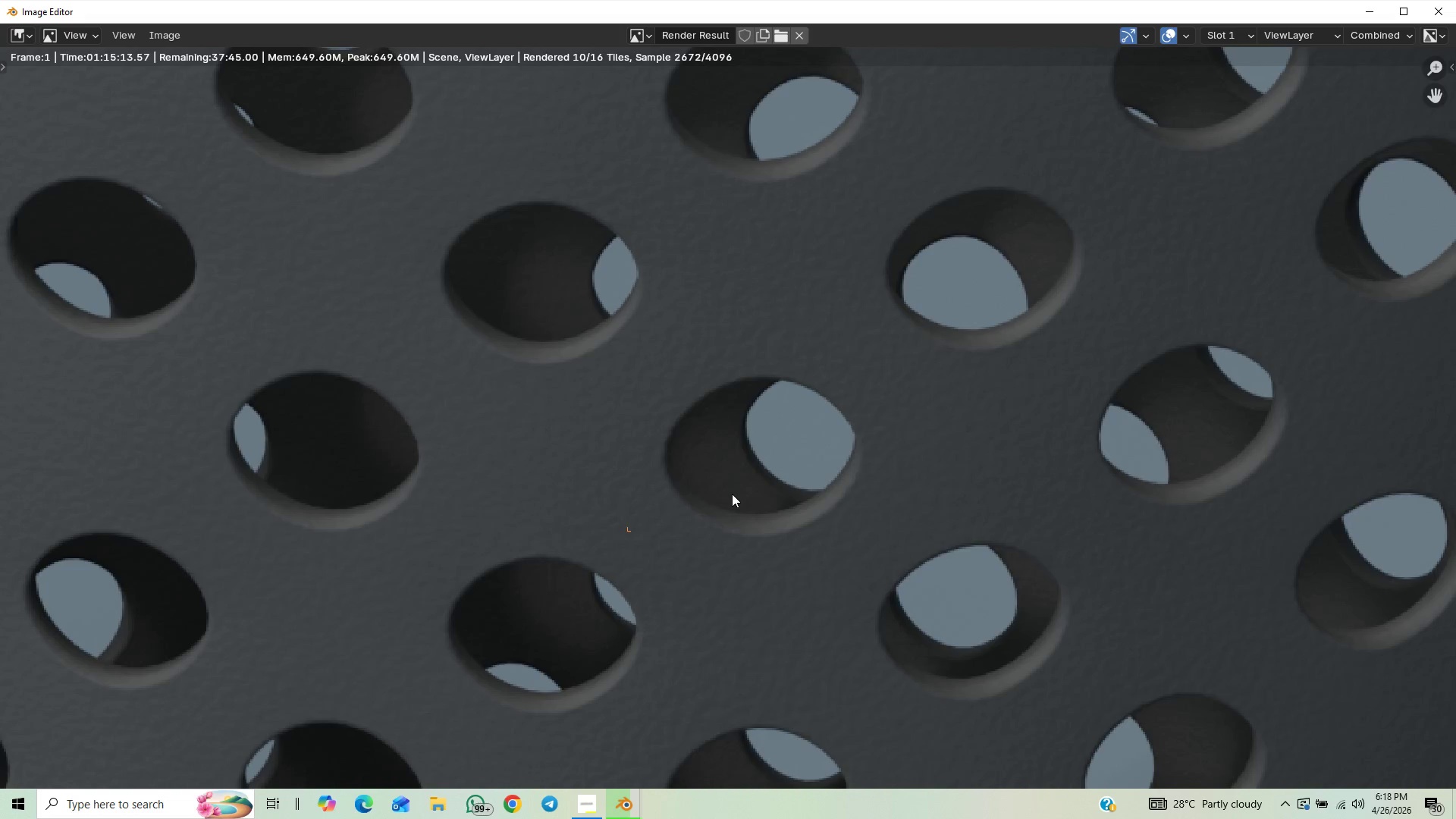 
scroll: coordinate [732, 494], scroll_direction: down, amount: 2.0
 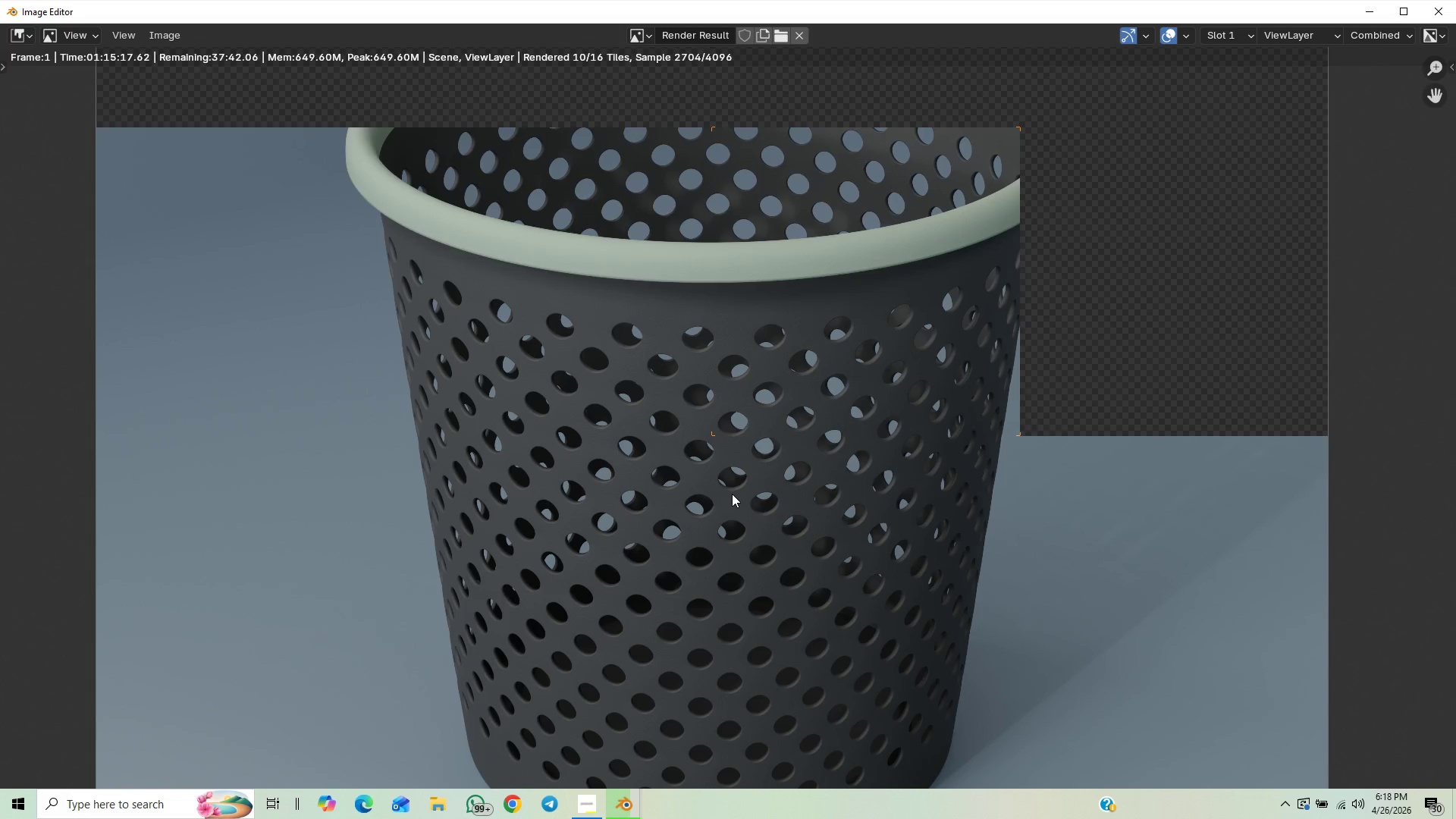 
scroll: coordinate [732, 494], scroll_direction: up, amount: 4.0
 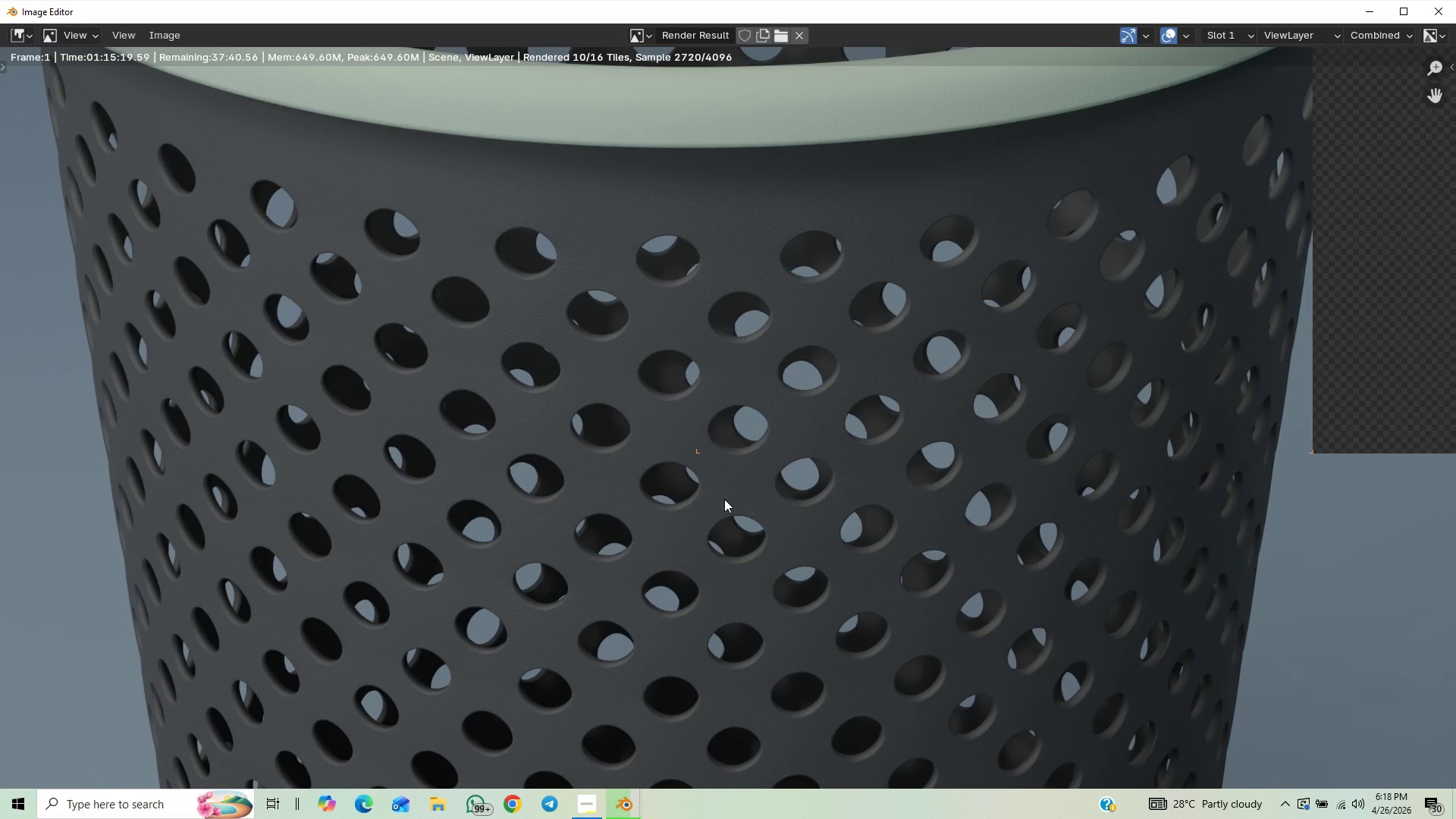 
scroll: coordinate [796, 447], scroll_direction: down, amount: 5.0
 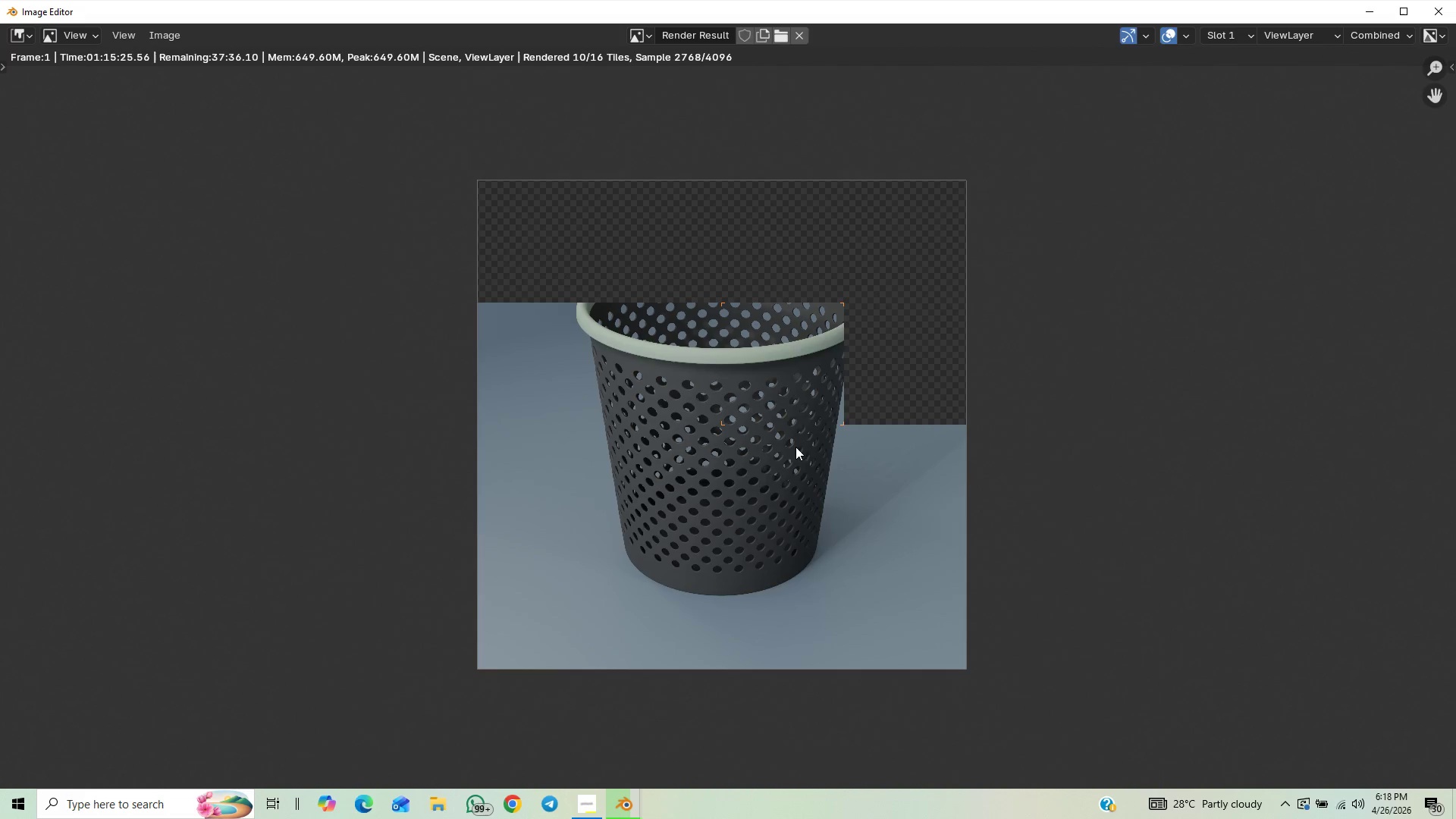 
scroll: coordinate [792, 447], scroll_direction: up, amount: 2.0
 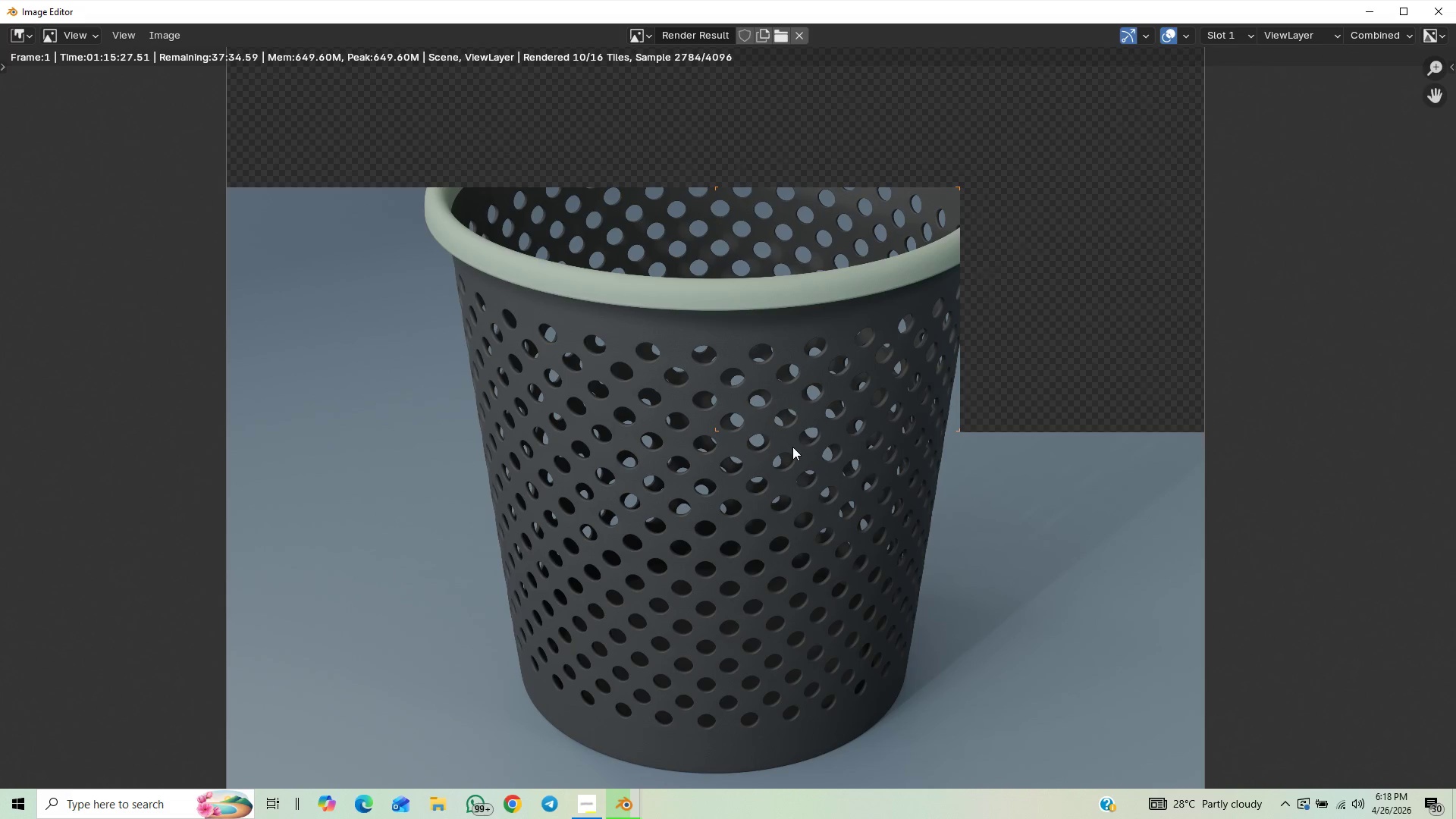 
scroll: coordinate [792, 447], scroll_direction: down, amount: 2.0
 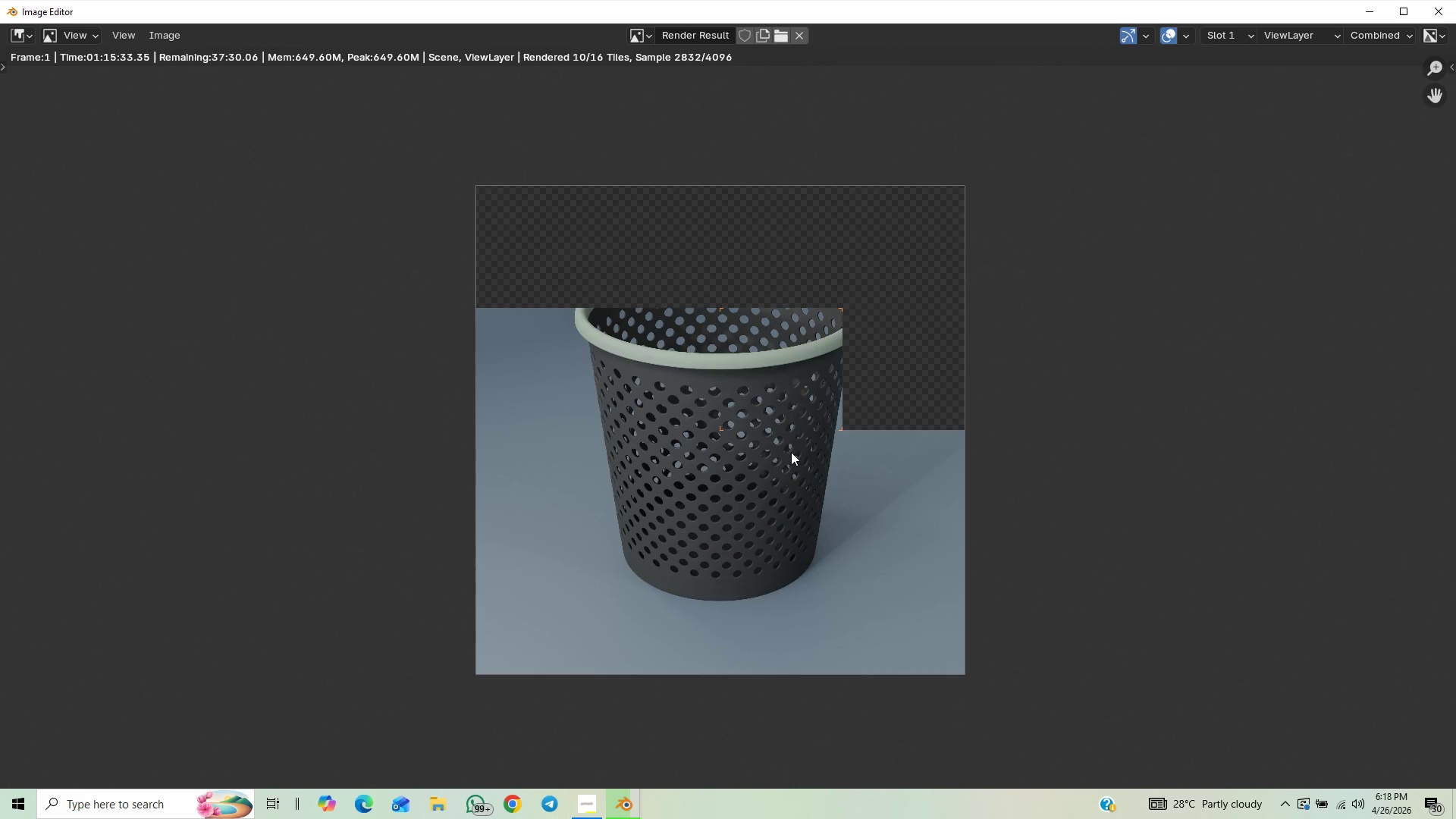 
scroll: coordinate [791, 452], scroll_direction: up, amount: 2.0
 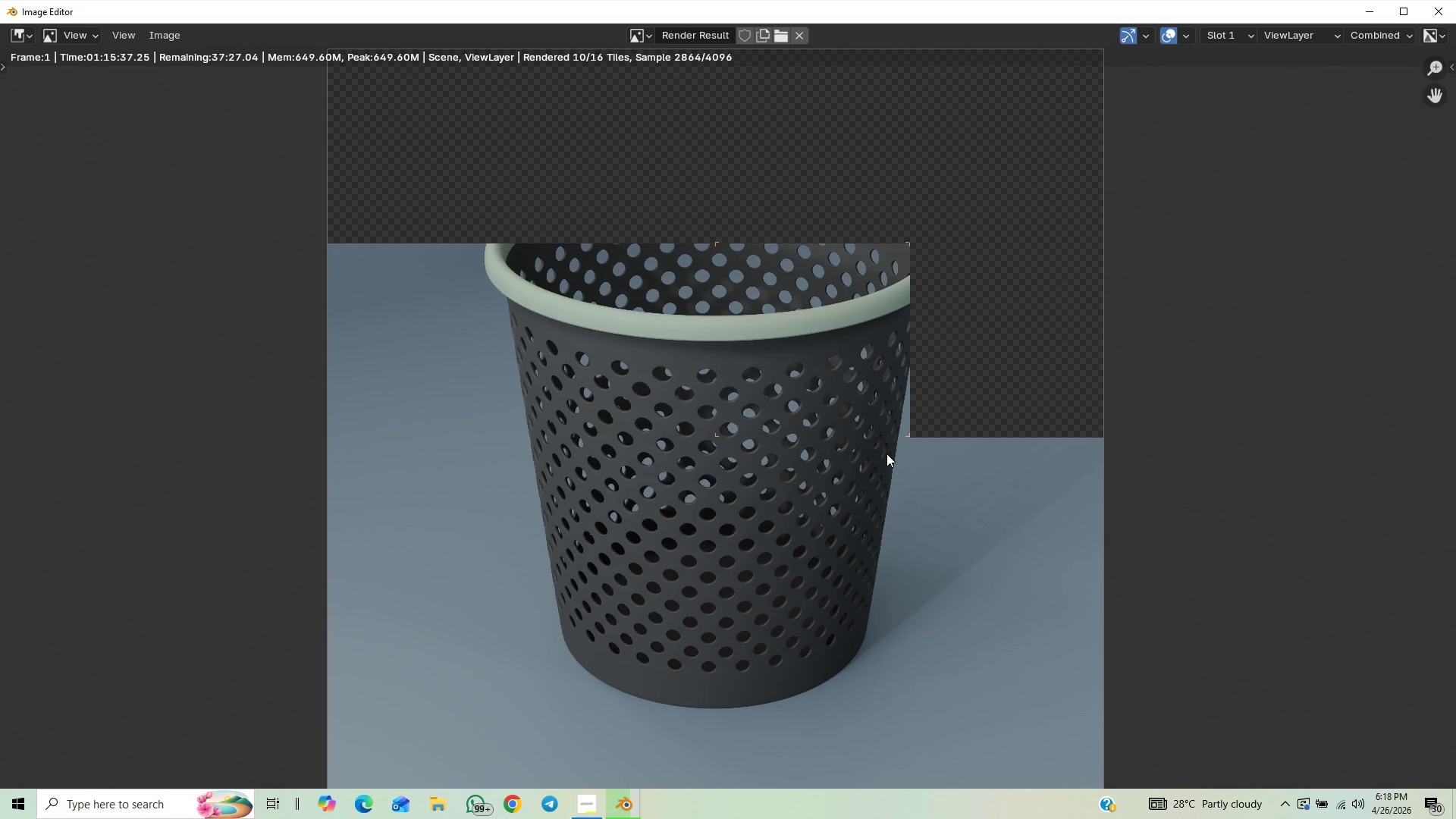 
scroll: coordinate [961, 450], scroll_direction: down, amount: 2.0
 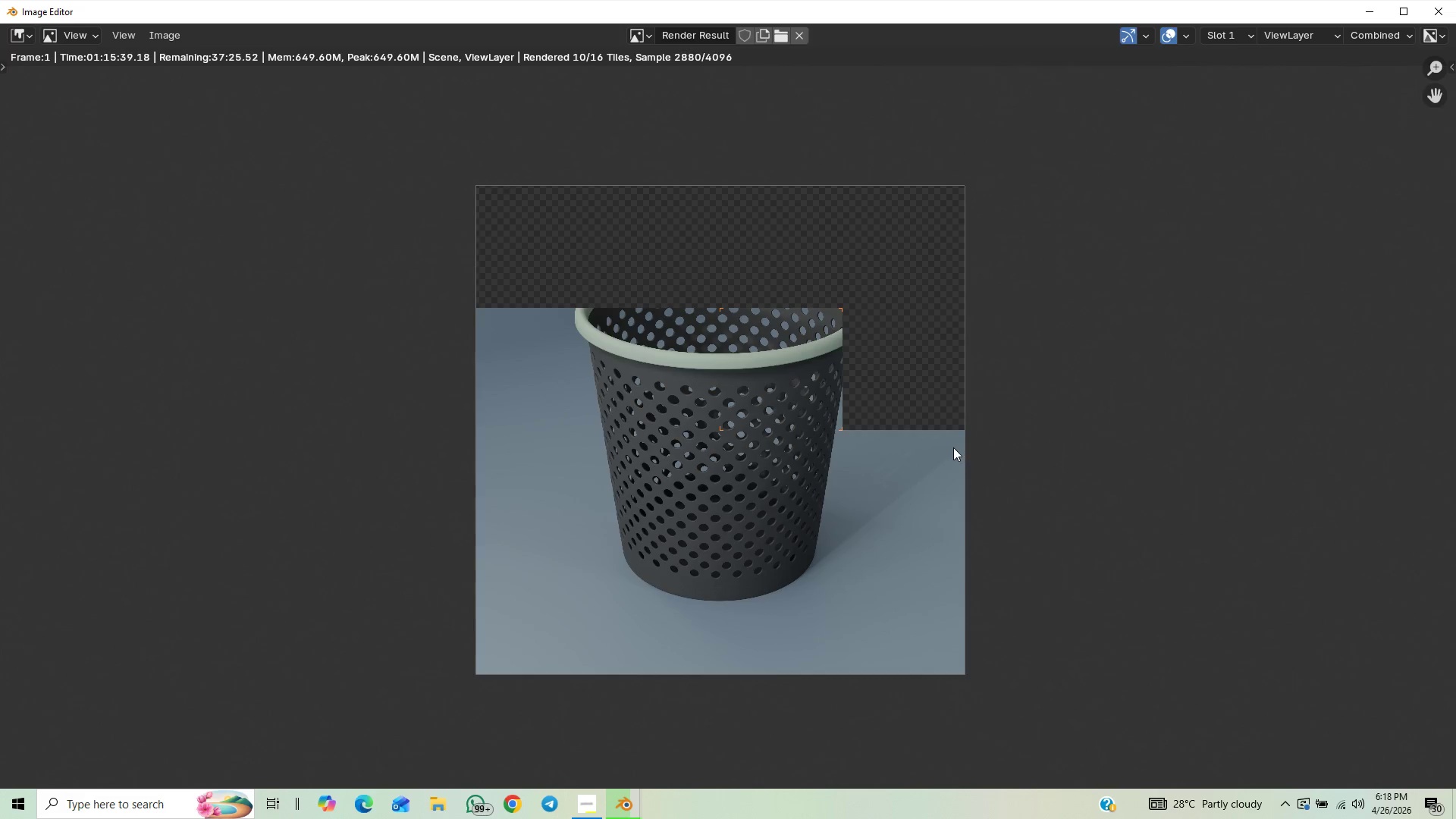 
scroll: coordinate [985, 347], scroll_direction: up, amount: 4.0
 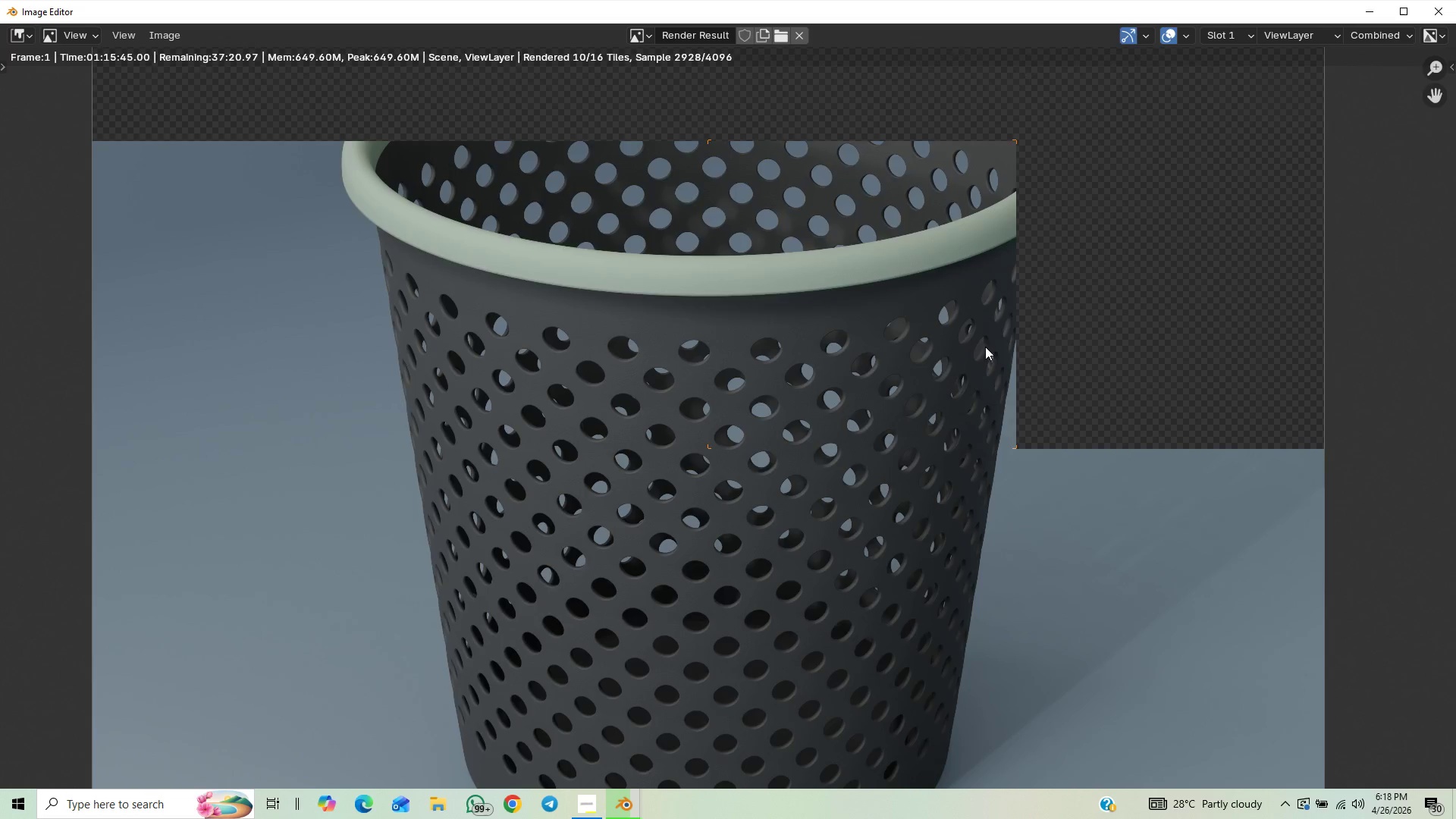 
scroll: coordinate [985, 347], scroll_direction: down, amount: 1.0
 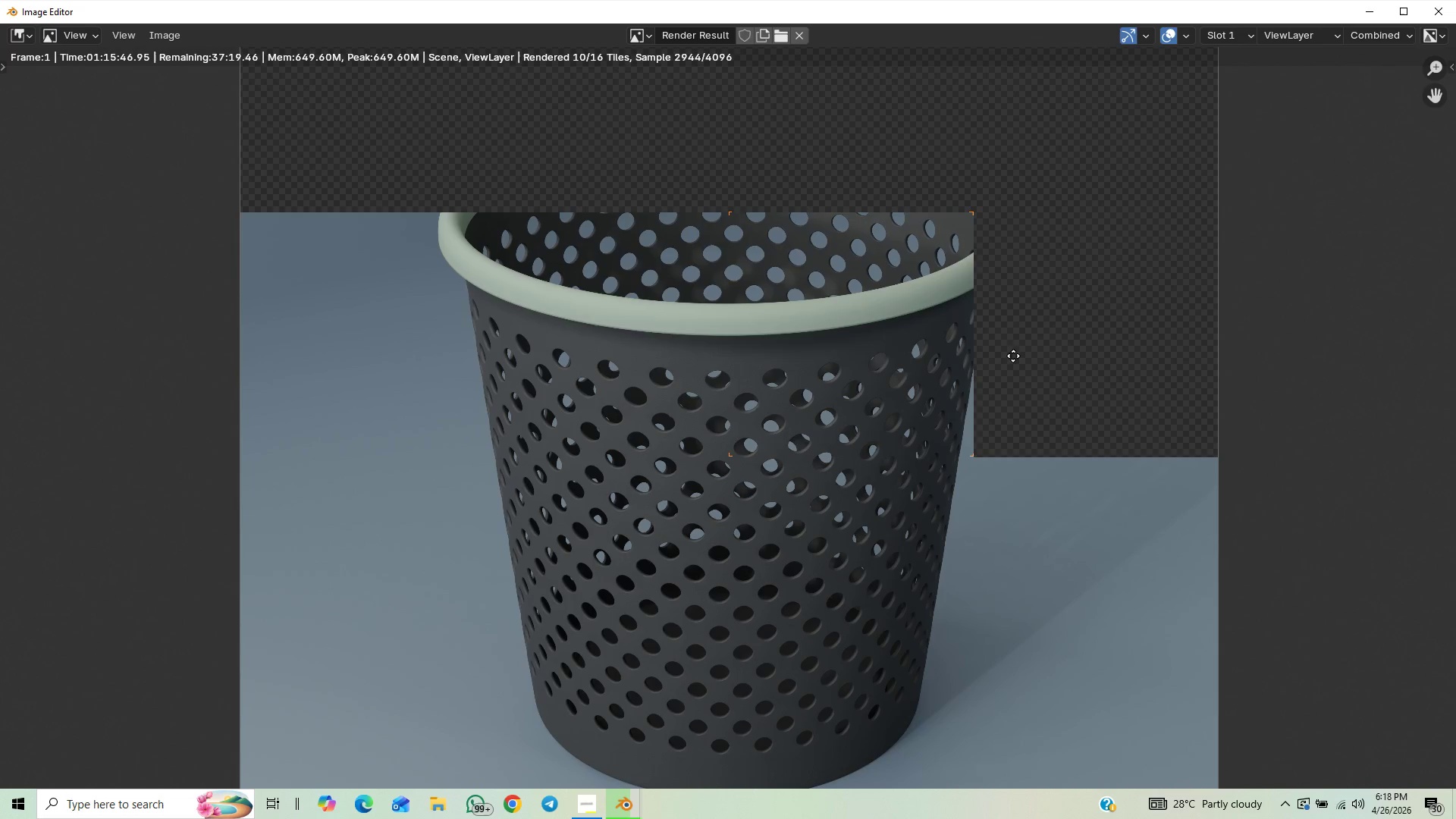 
scroll: coordinate [999, 354], scroll_direction: up, amount: 1.0
 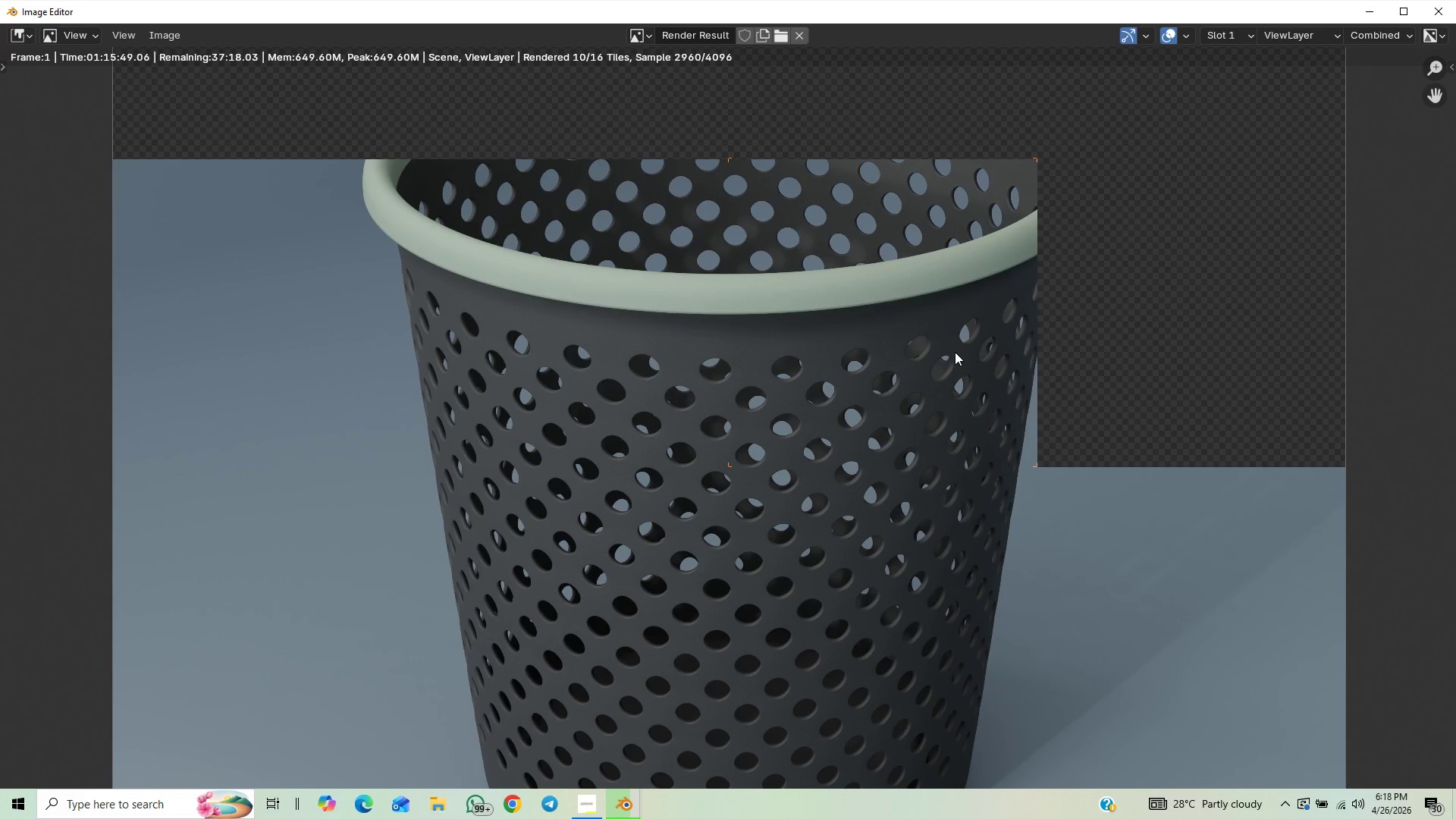 
scroll: coordinate [955, 352], scroll_direction: down, amount: 3.0
 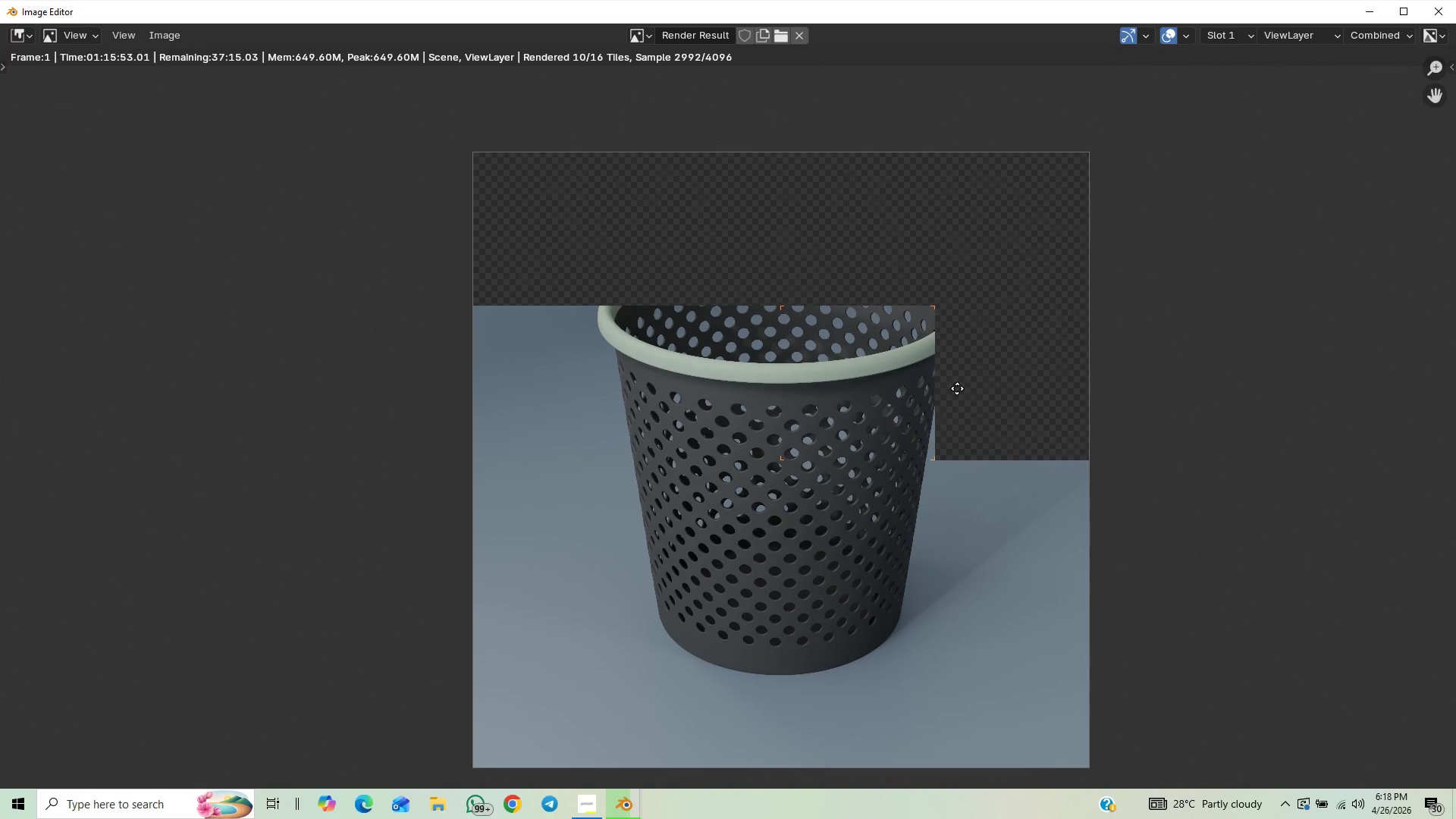 
scroll: coordinate [1000, 446], scroll_direction: up, amount: 2.0
 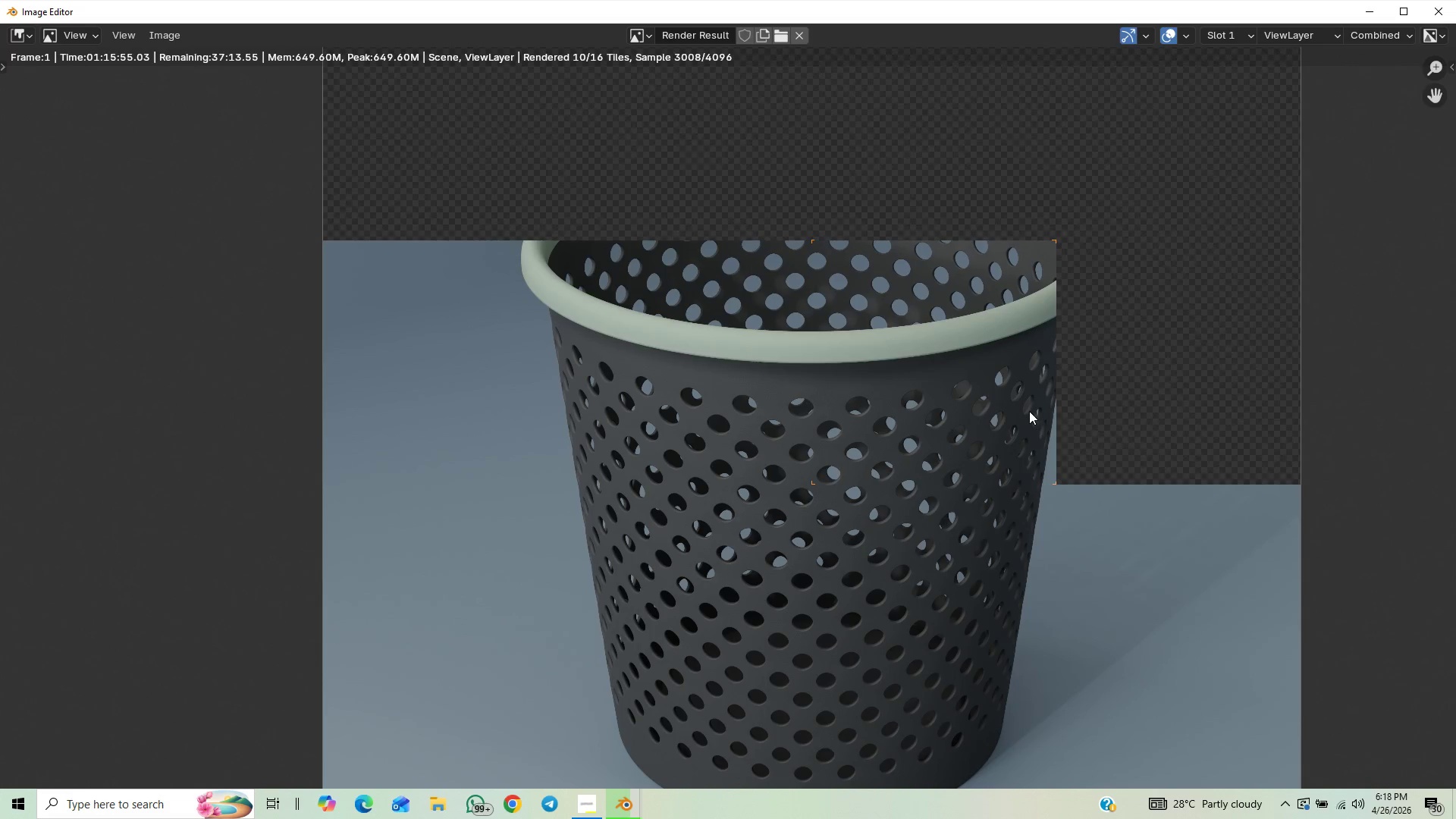 
scroll: coordinate [1099, 431], scroll_direction: down, amount: 3.0
 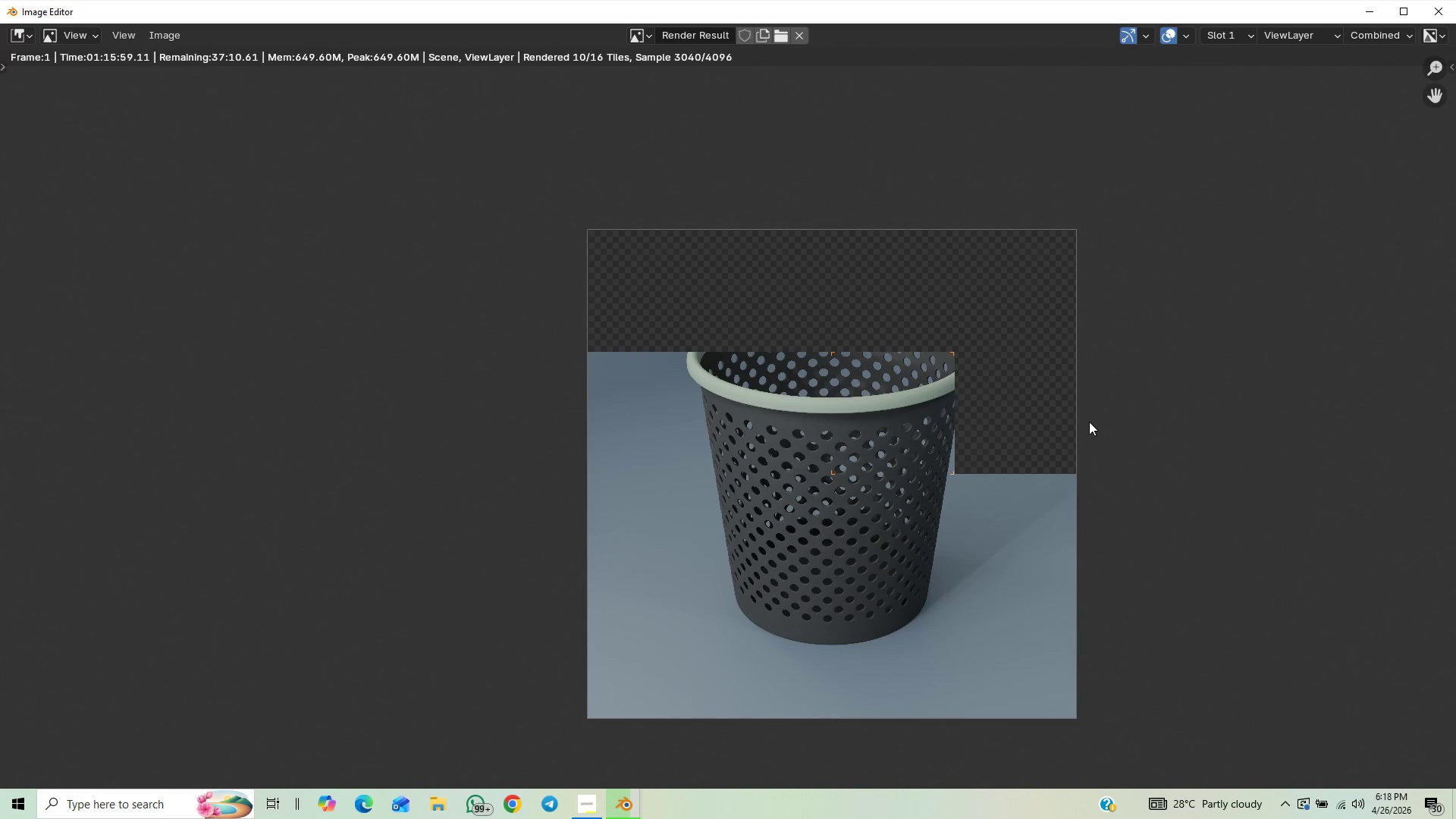 
left_click([1094, 418])
 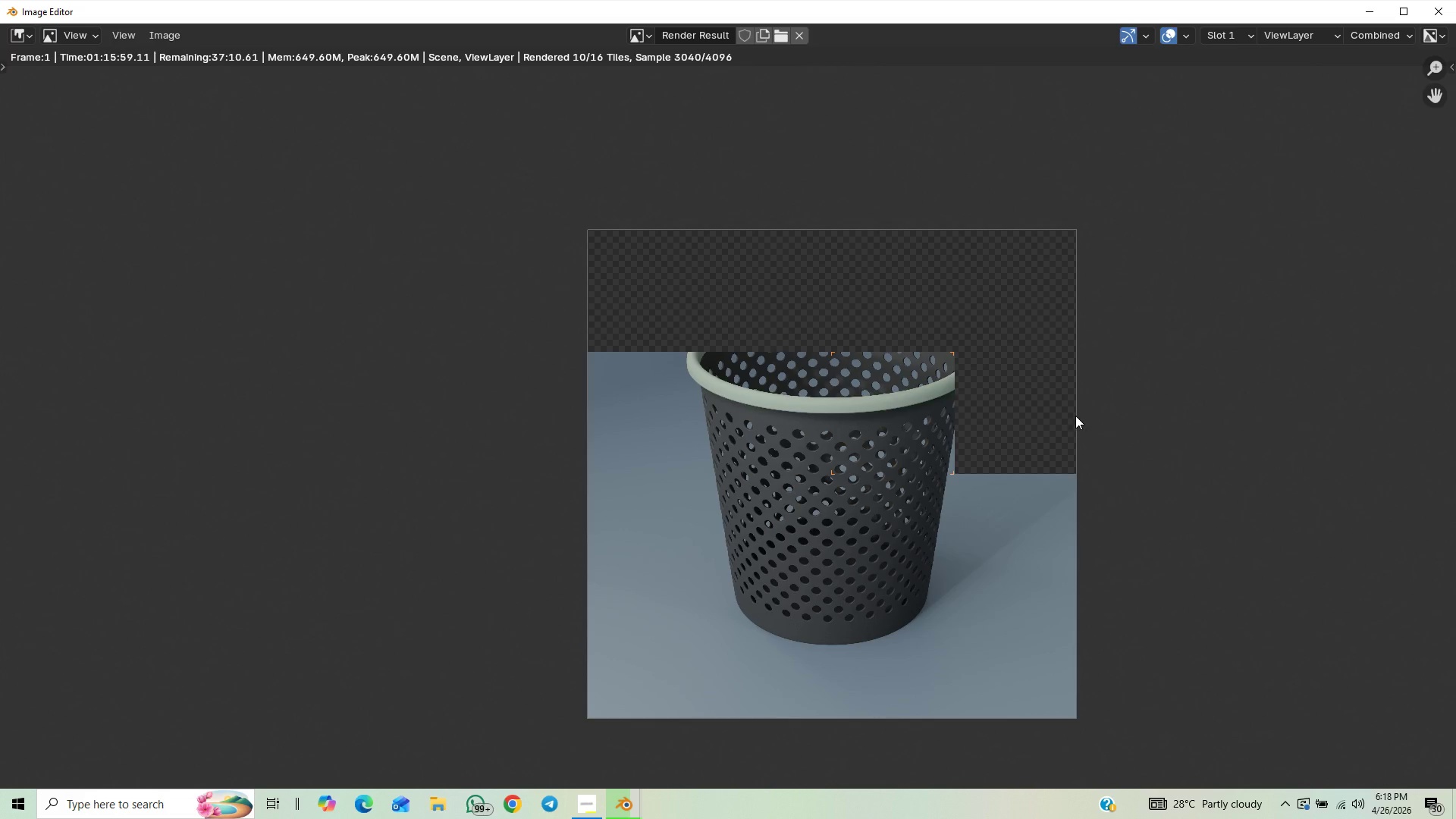 
scroll: coordinate [1070, 416], scroll_direction: up, amount: 2.0
 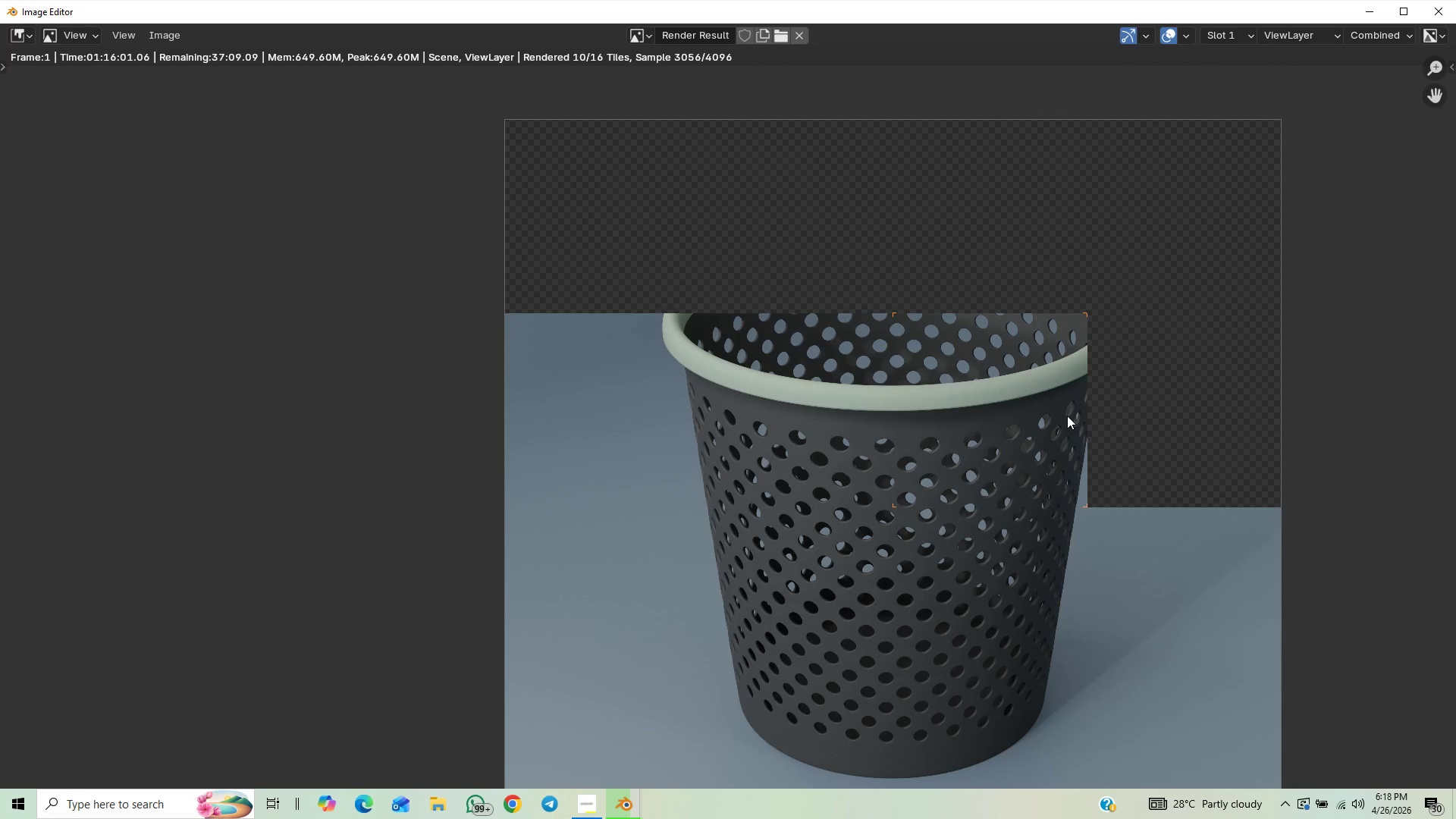 
scroll: coordinate [1050, 417], scroll_direction: down, amount: 3.0
 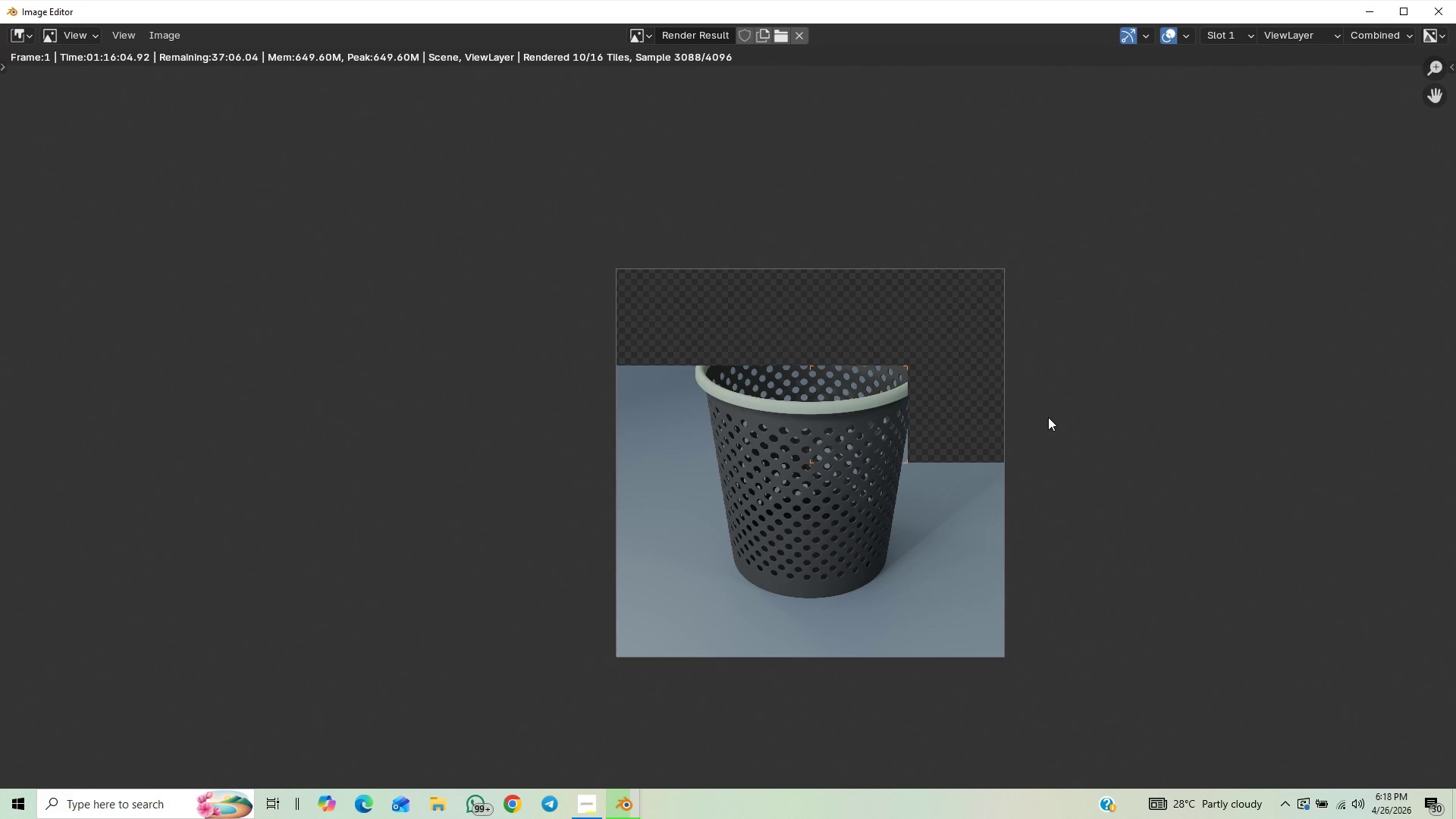 
scroll: coordinate [962, 402], scroll_direction: up, amount: 4.0
 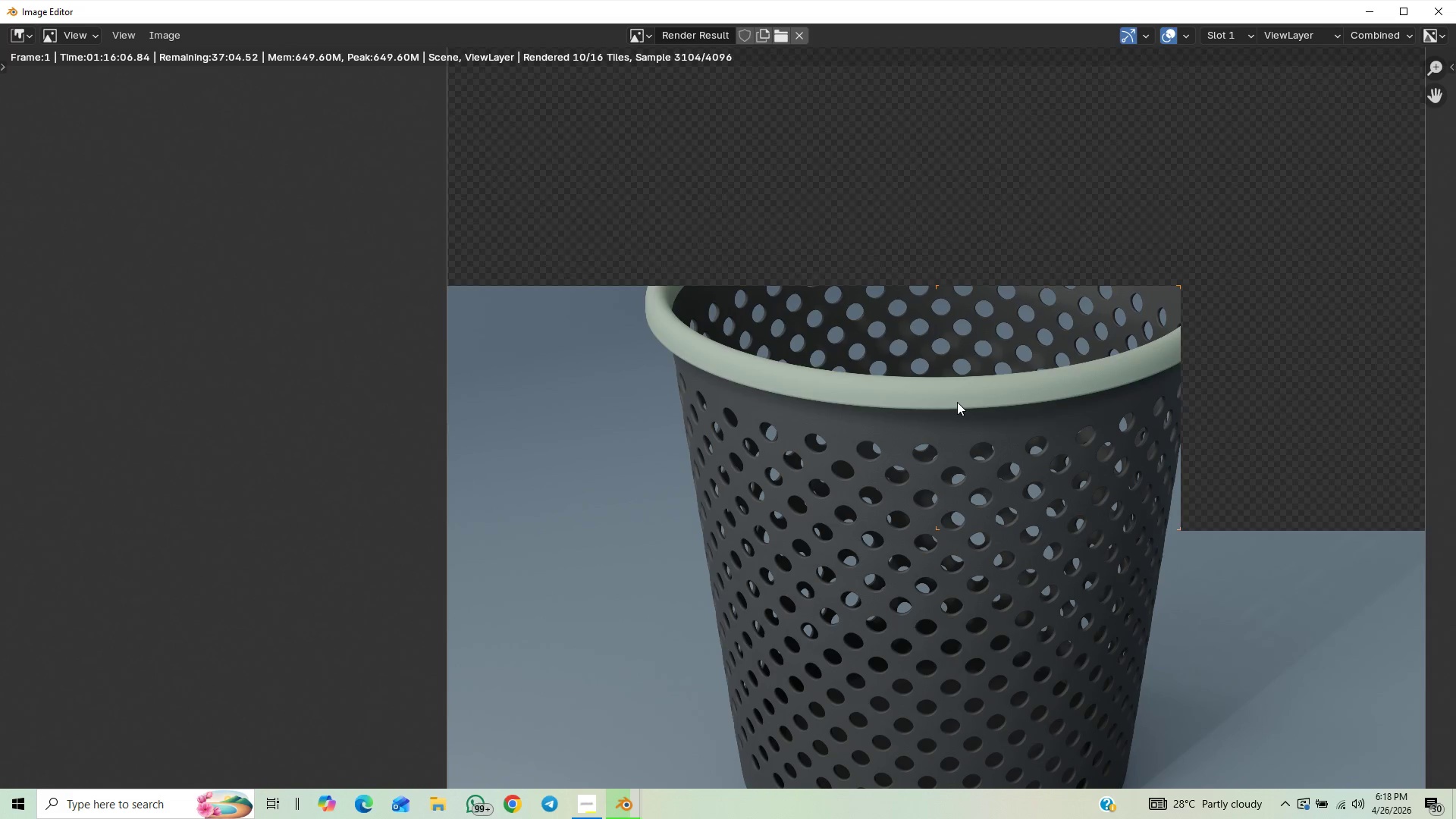 
scroll: coordinate [957, 401], scroll_direction: down, amount: 3.0
 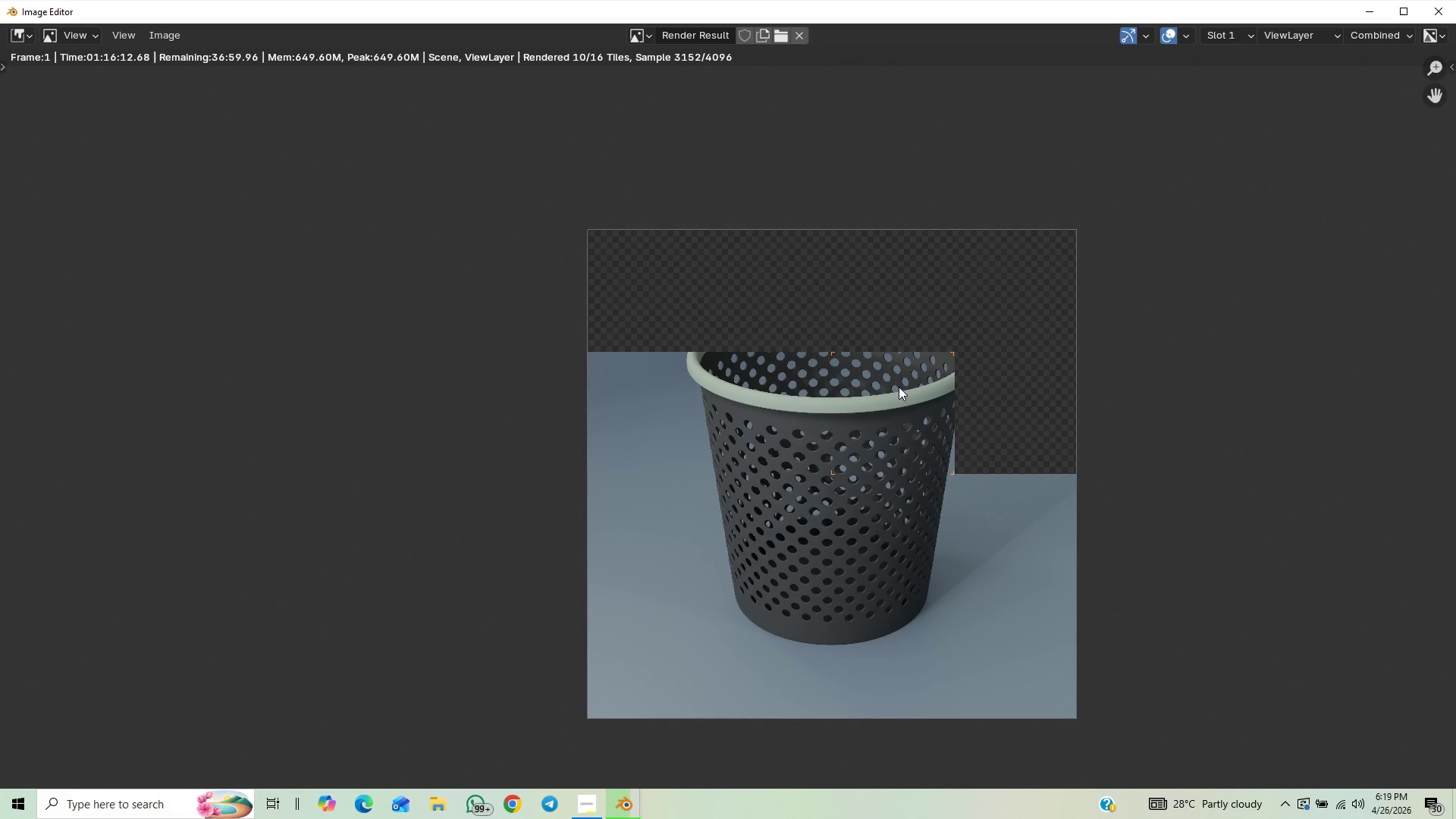 
wait(9.4)
 